 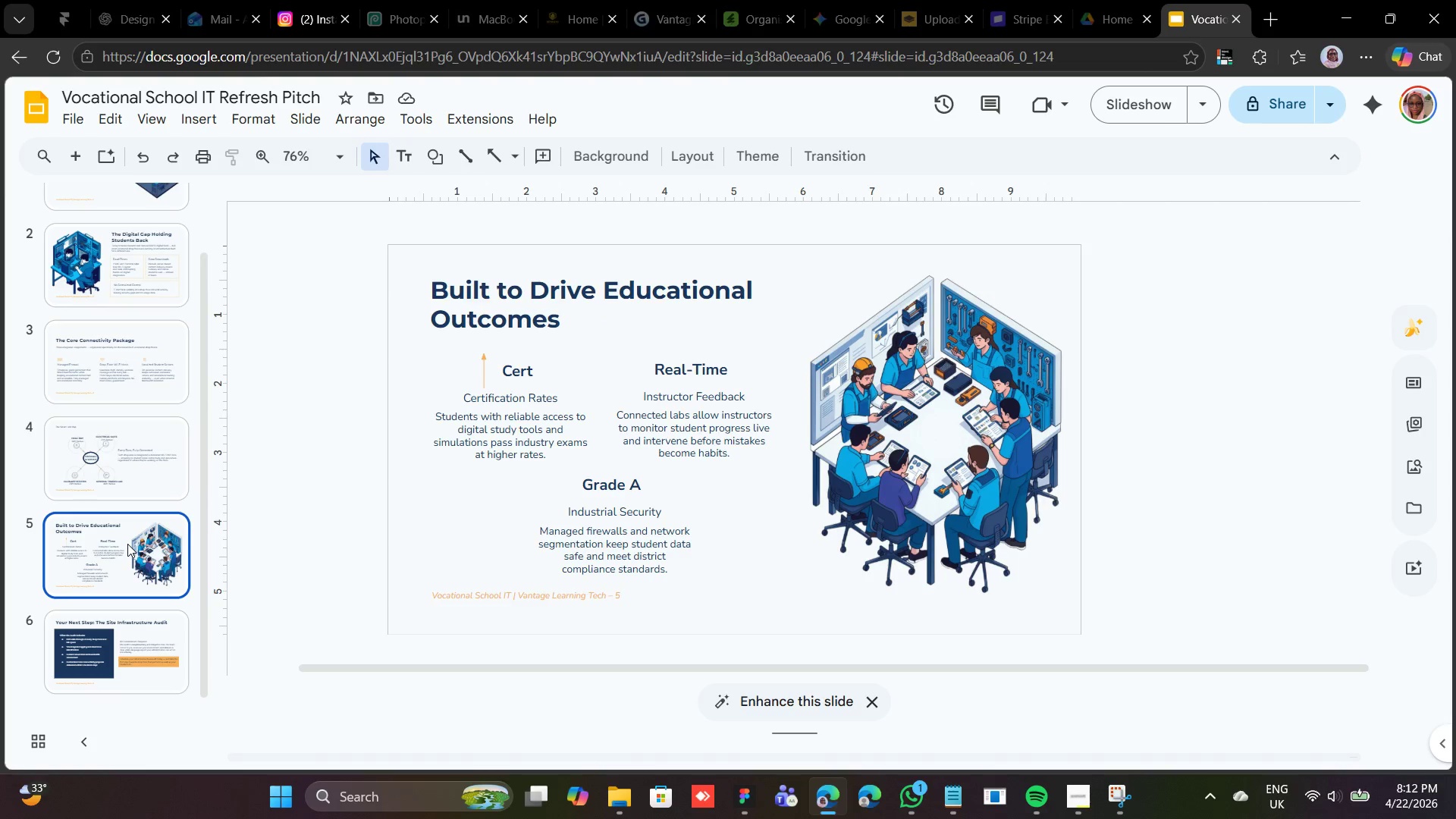 
left_click([142, 445])
 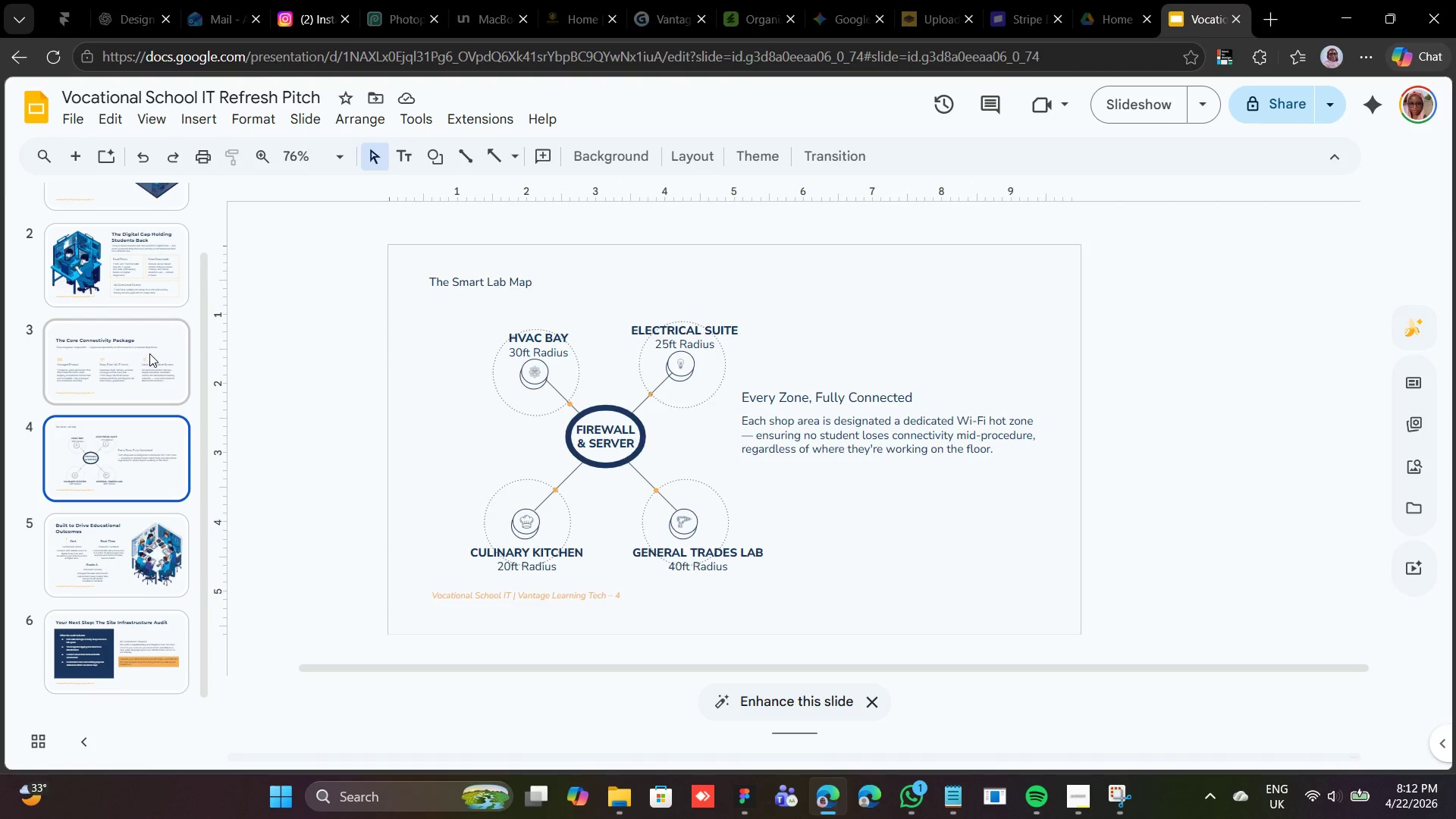 
left_click([149, 353])
 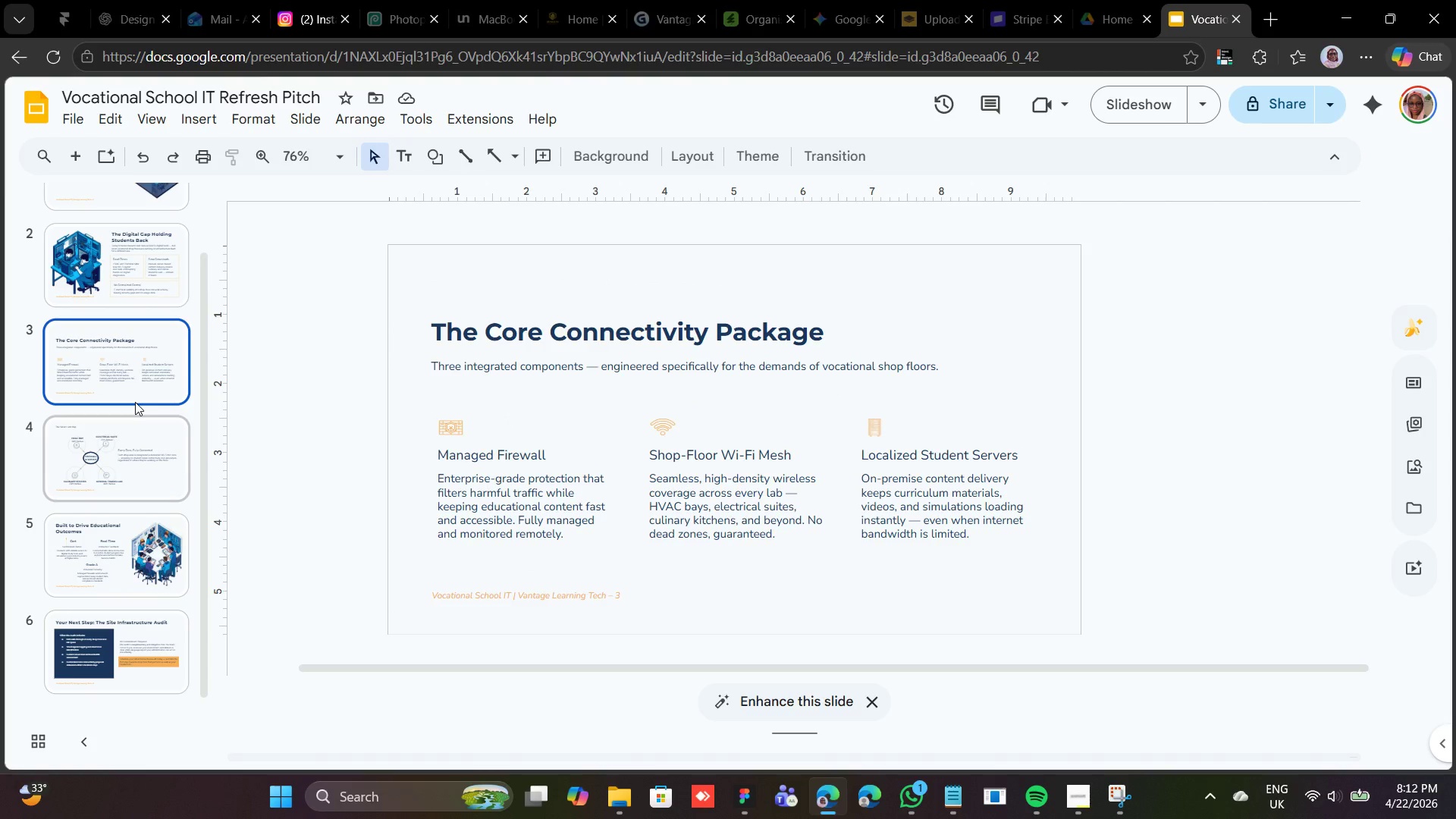 
scroll: coordinate [428, 562], scroll_direction: up, amount: 5.0
 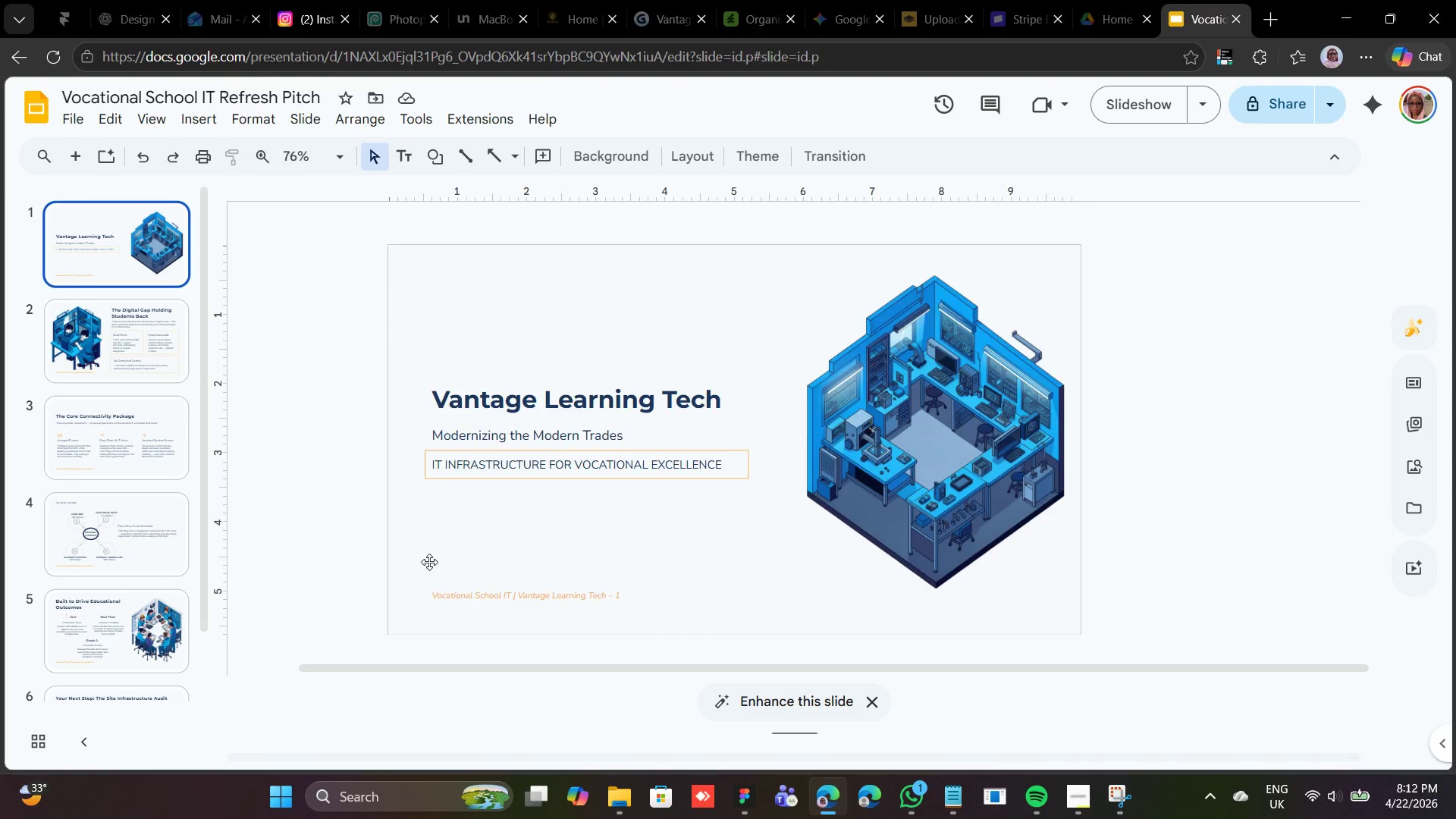 
scroll: coordinate [429, 562], scroll_direction: none, amount: 0.0
 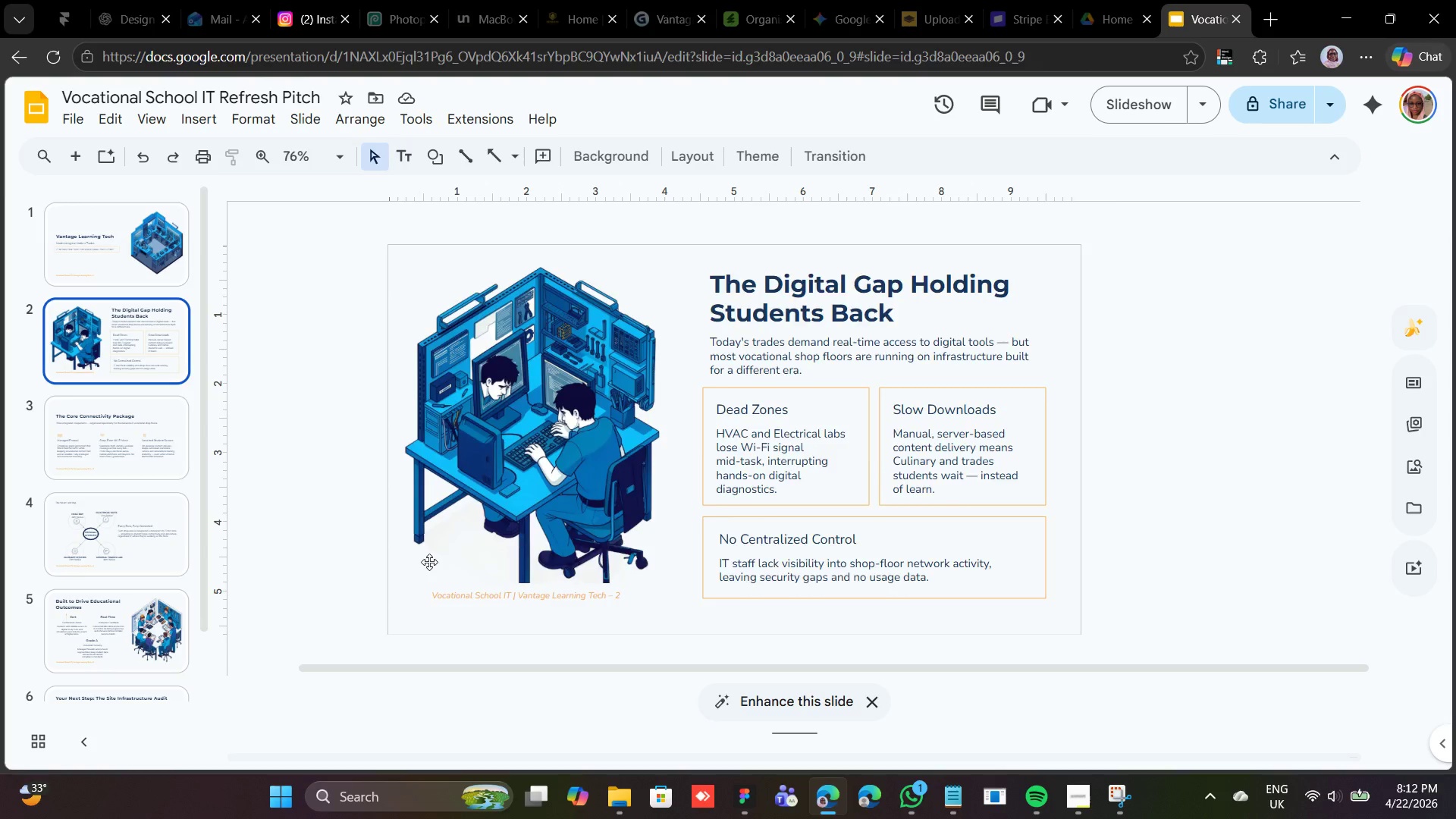 
scroll: coordinate [431, 563], scroll_direction: down, amount: 3.0
 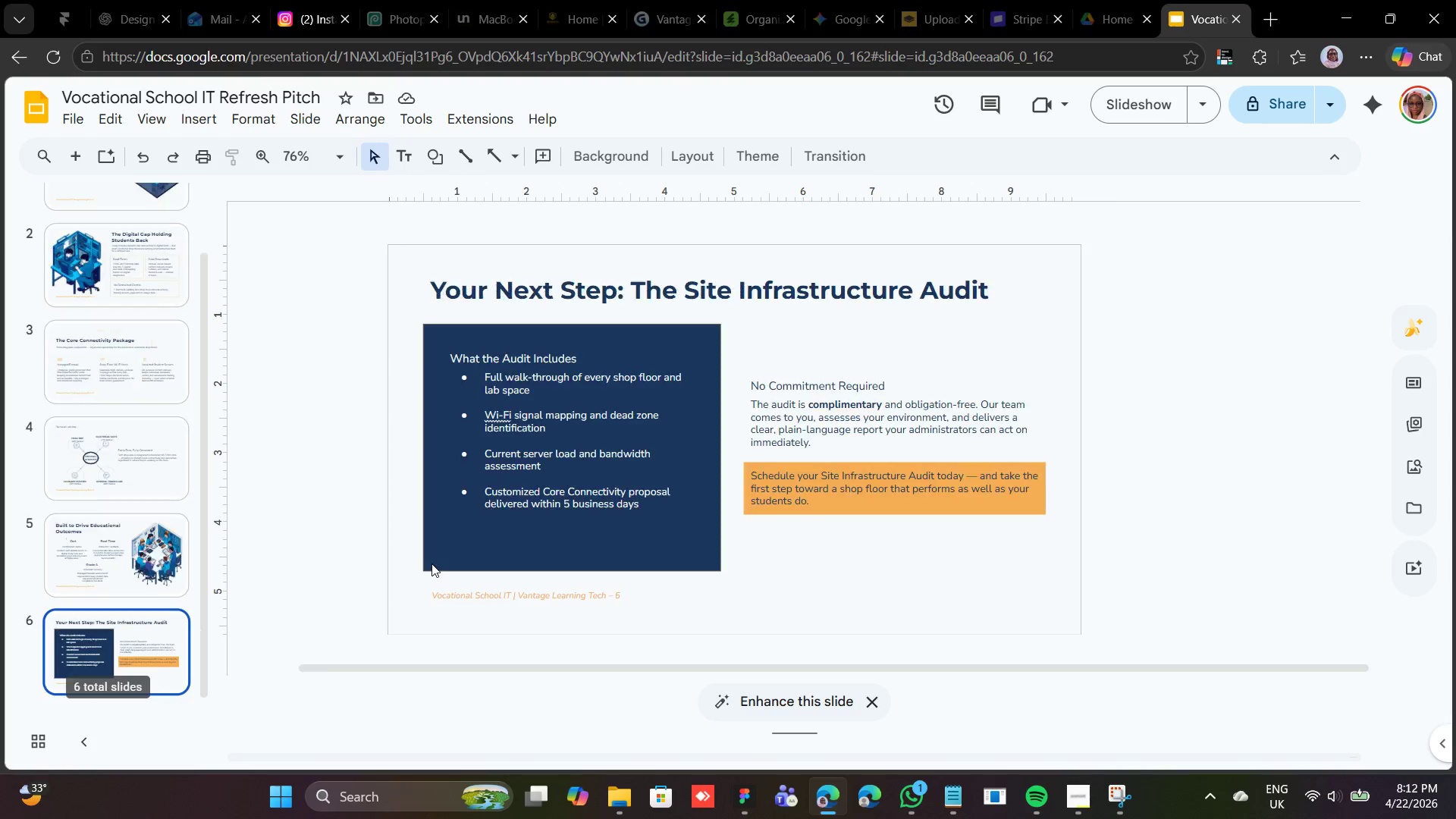 
scroll: coordinate [431, 563], scroll_direction: none, amount: 0.0
 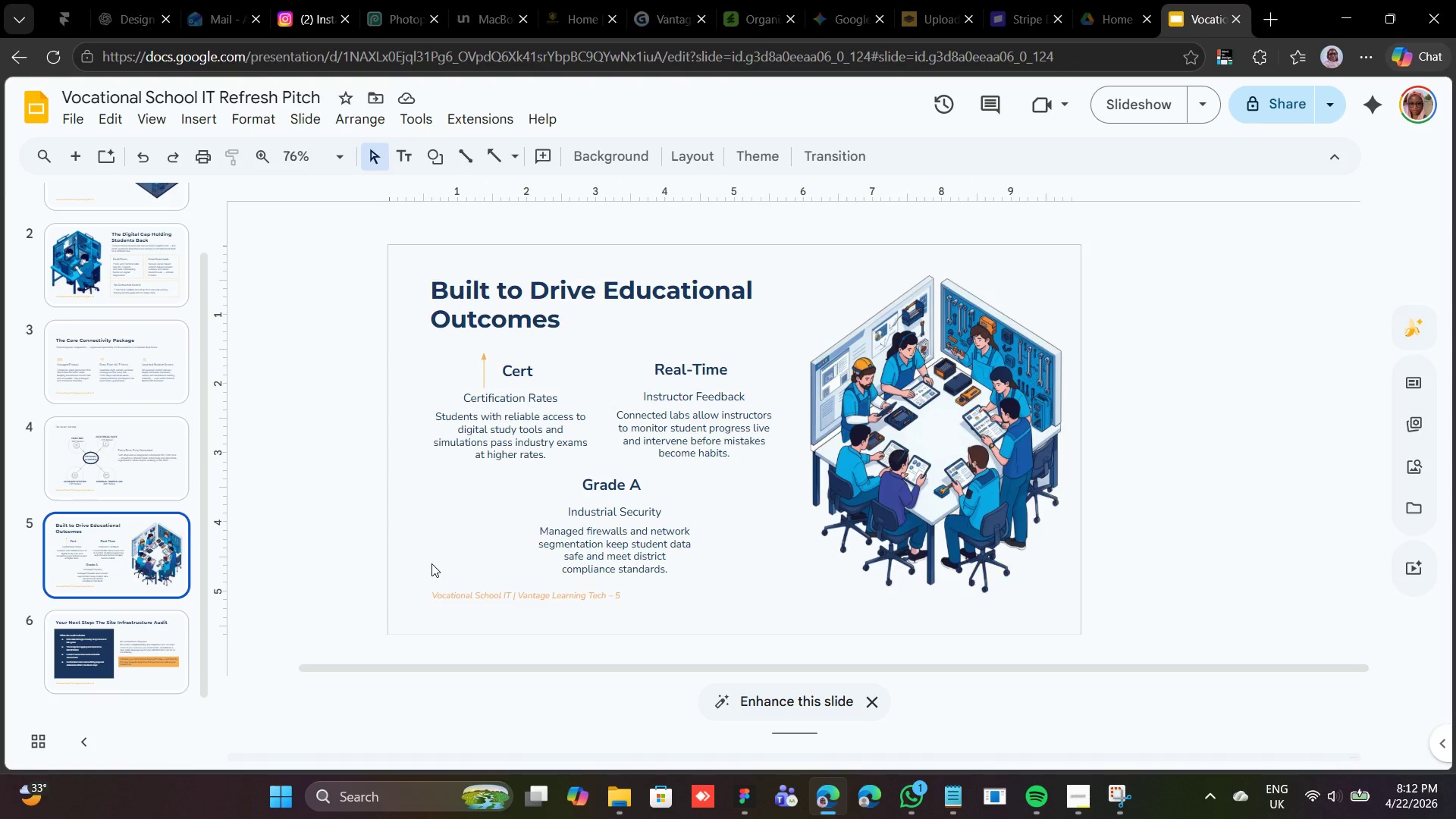 
scroll: coordinate [431, 561], scroll_direction: up, amount: 11.0
 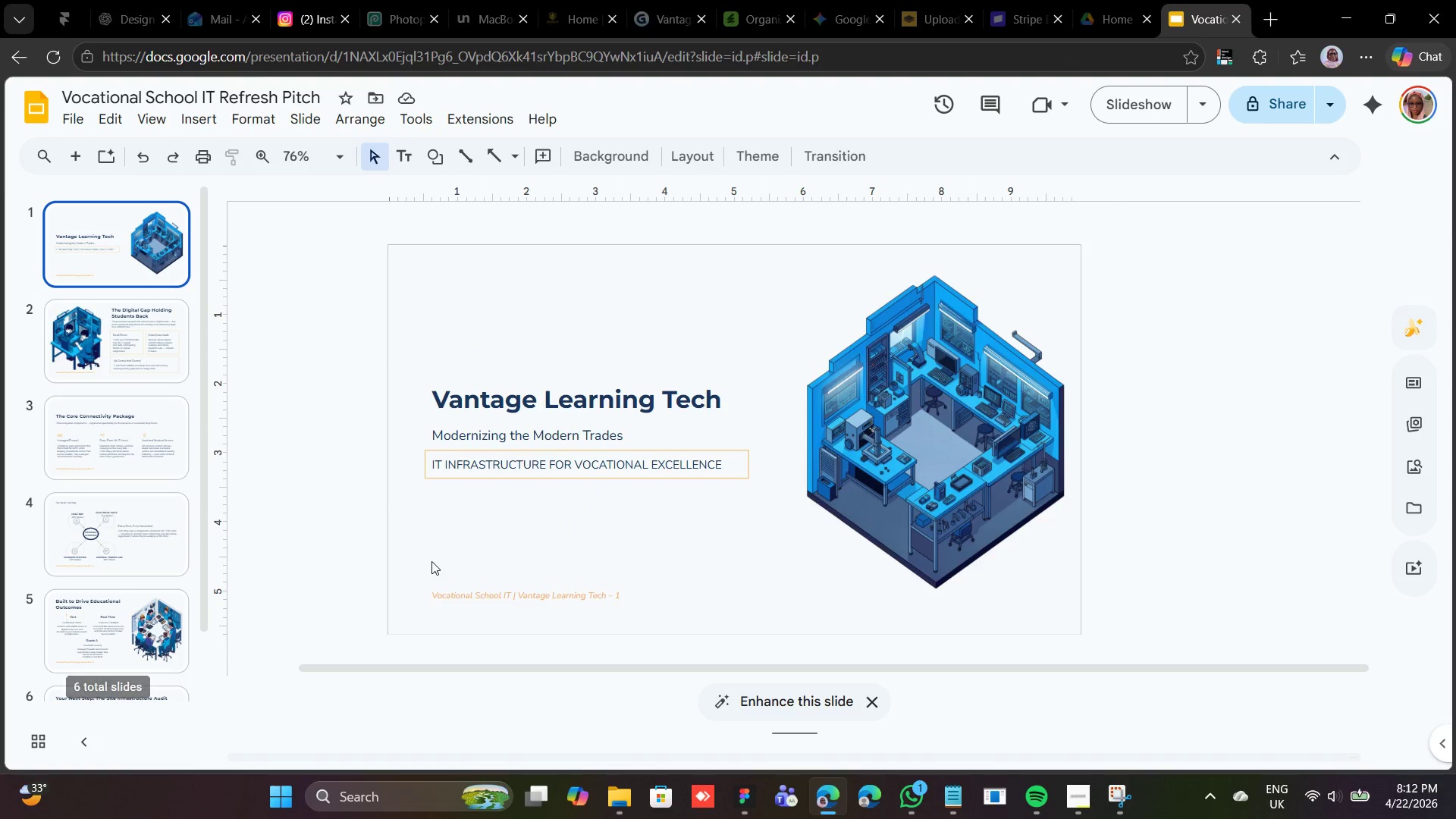 
scroll: coordinate [431, 561], scroll_direction: down, amount: 1.0
 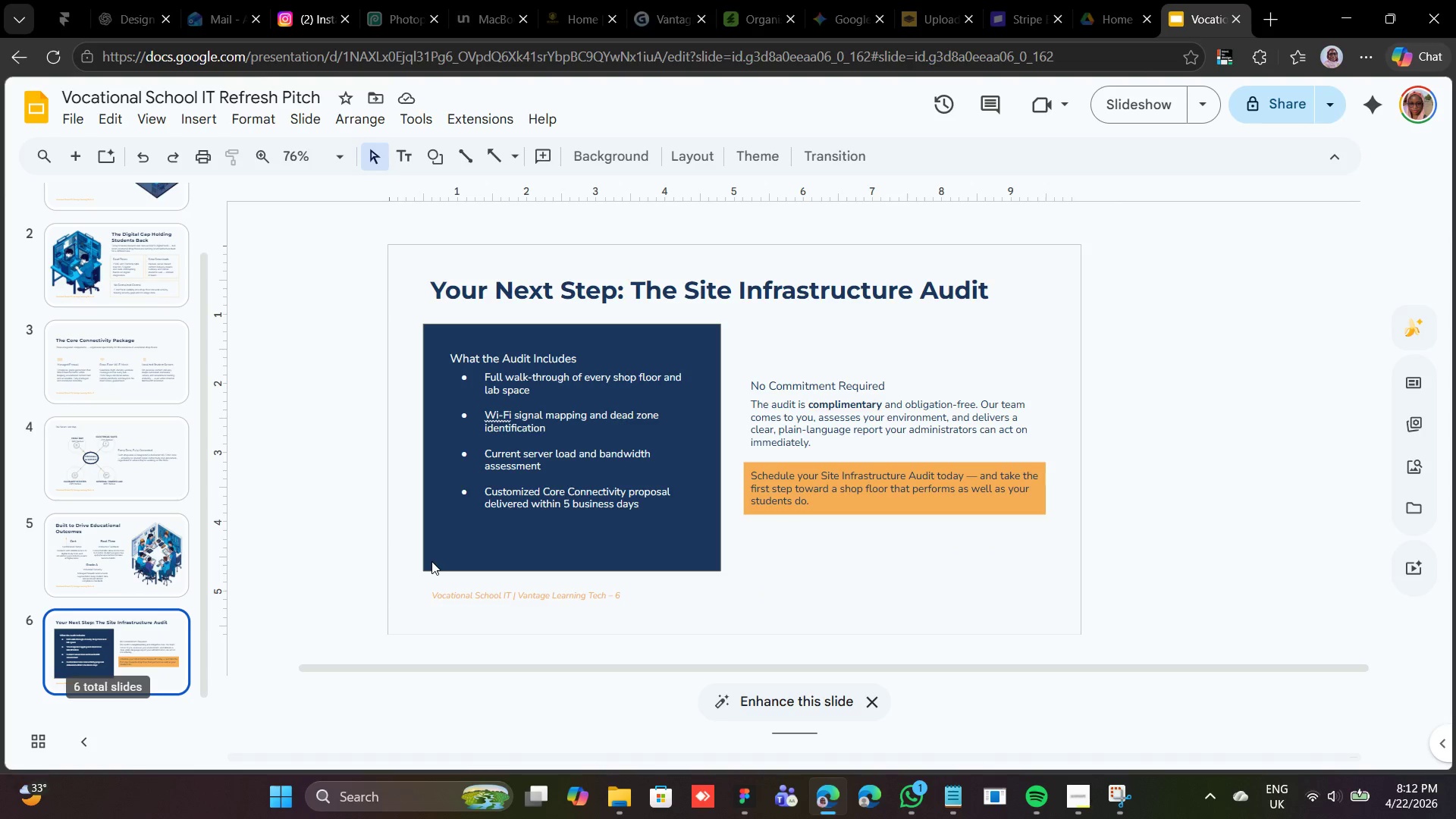 
scroll: coordinate [483, 545], scroll_direction: up, amount: 21.0
 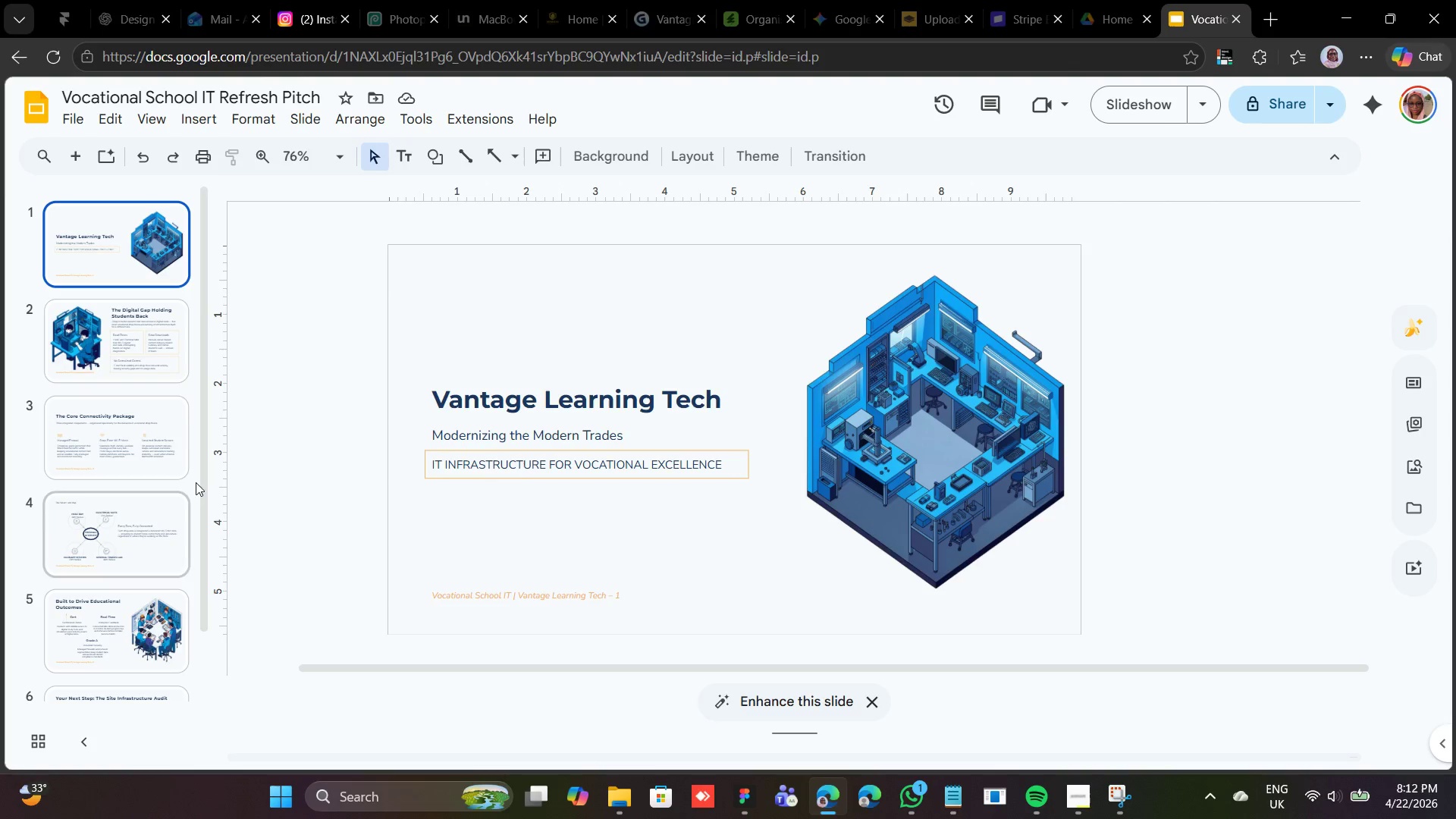 
scroll: coordinate [431, 531], scroll_direction: down, amount: 10.0
 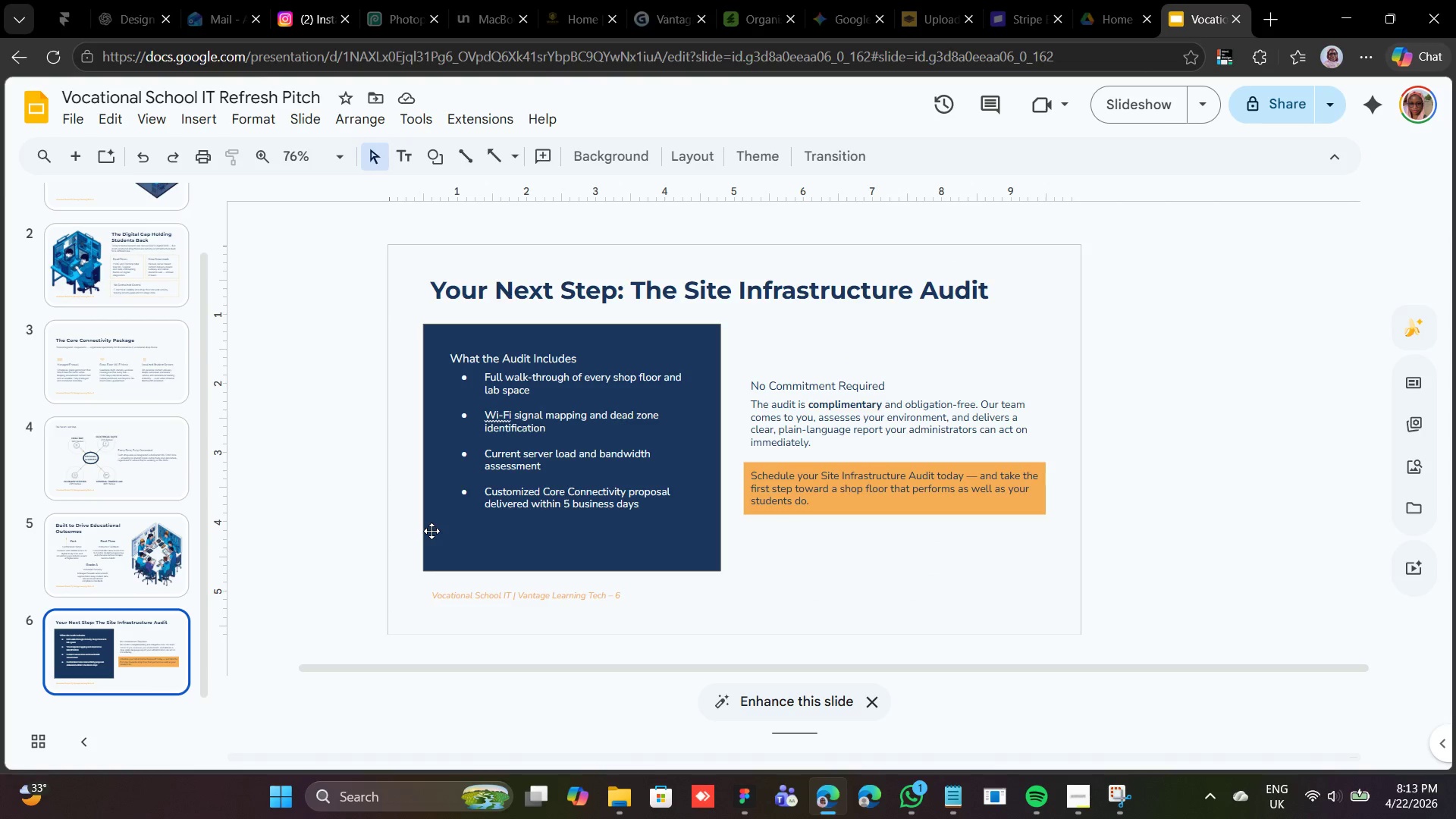 
scroll: coordinate [435, 542], scroll_direction: up, amount: 14.0
 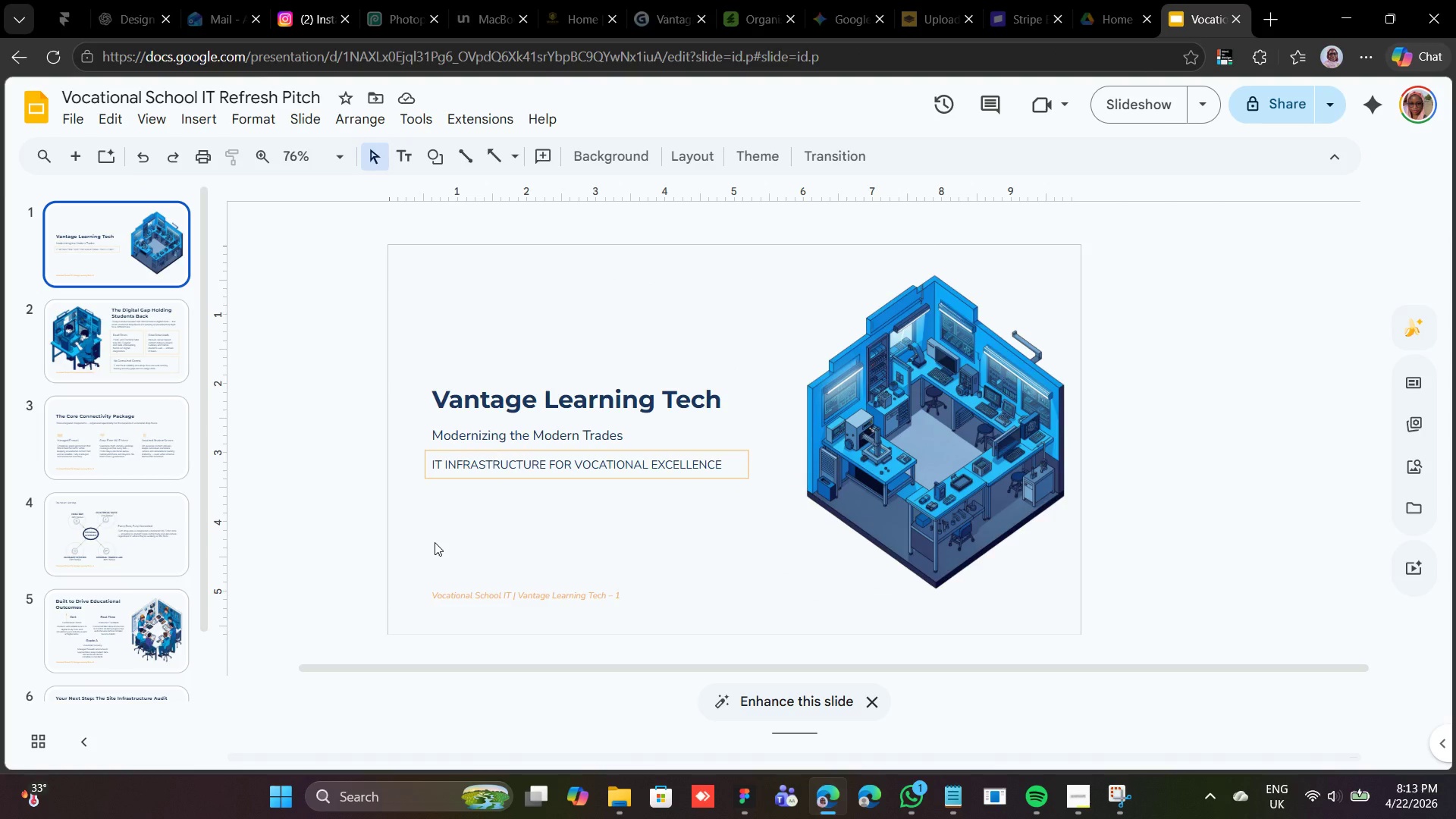 
scroll: coordinate [435, 542], scroll_direction: none, amount: 0.0
 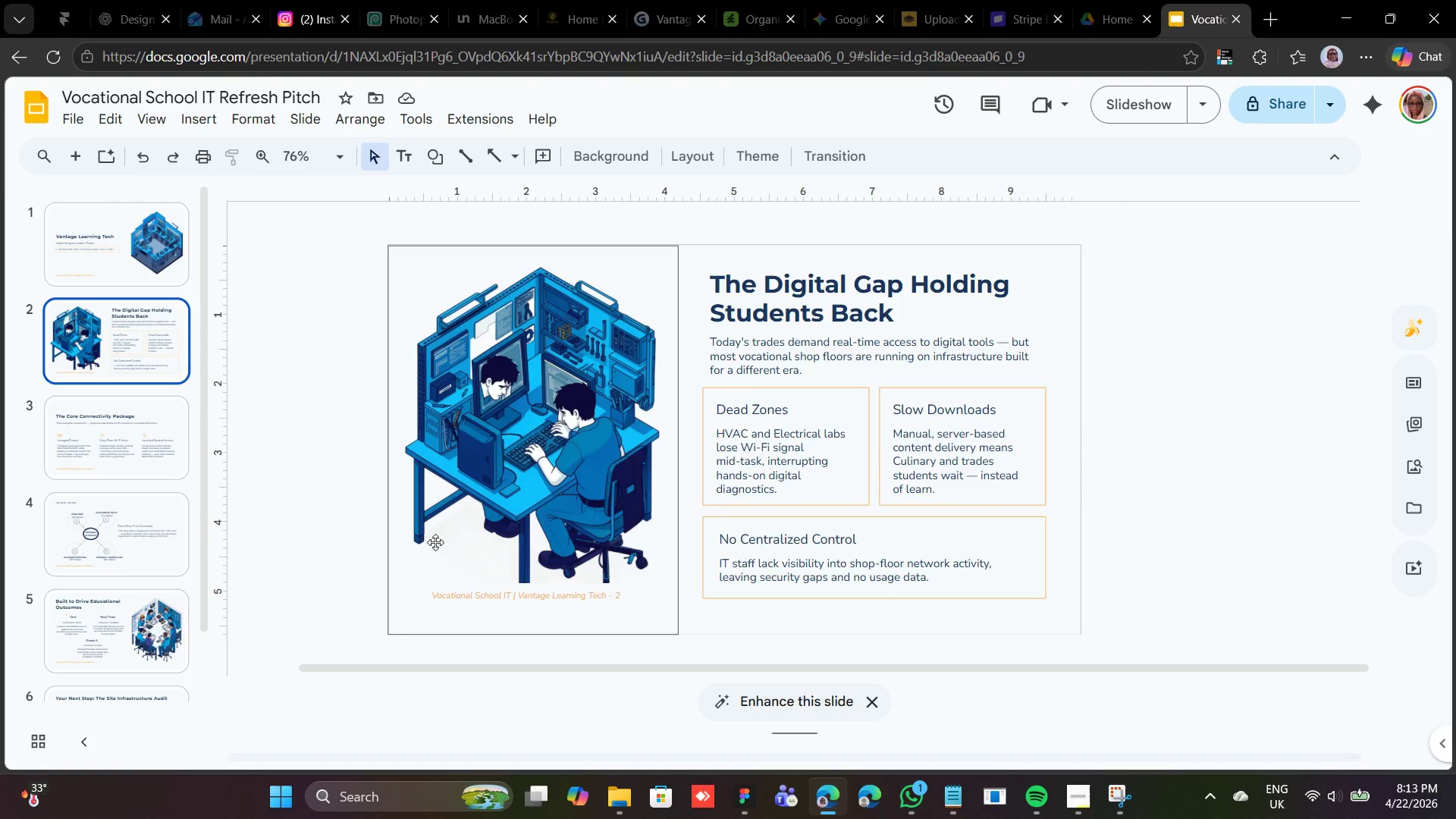 
scroll: coordinate [431, 551], scroll_direction: down, amount: 4.0
 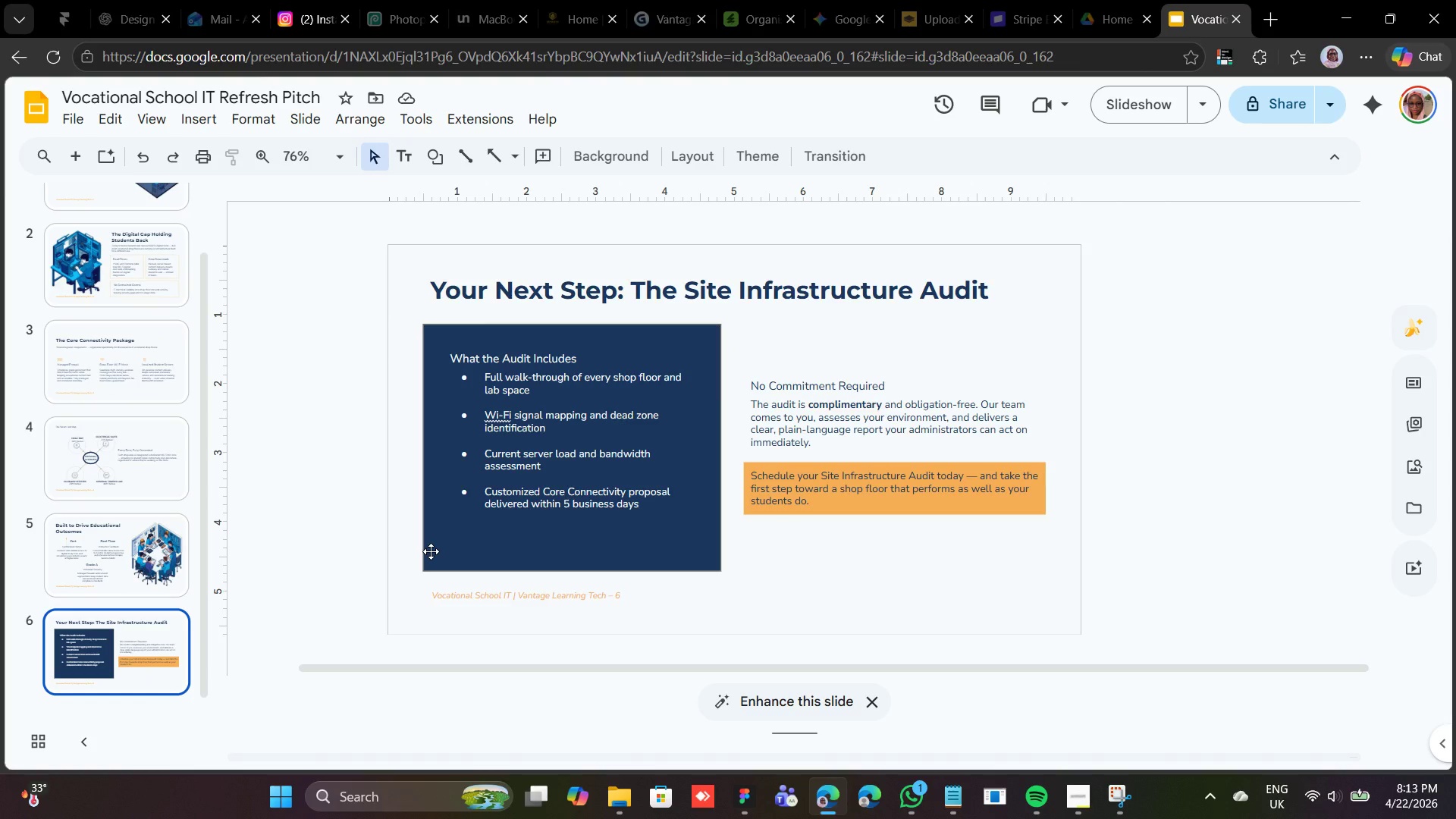 
scroll: coordinate [431, 551], scroll_direction: up, amount: 2.0
 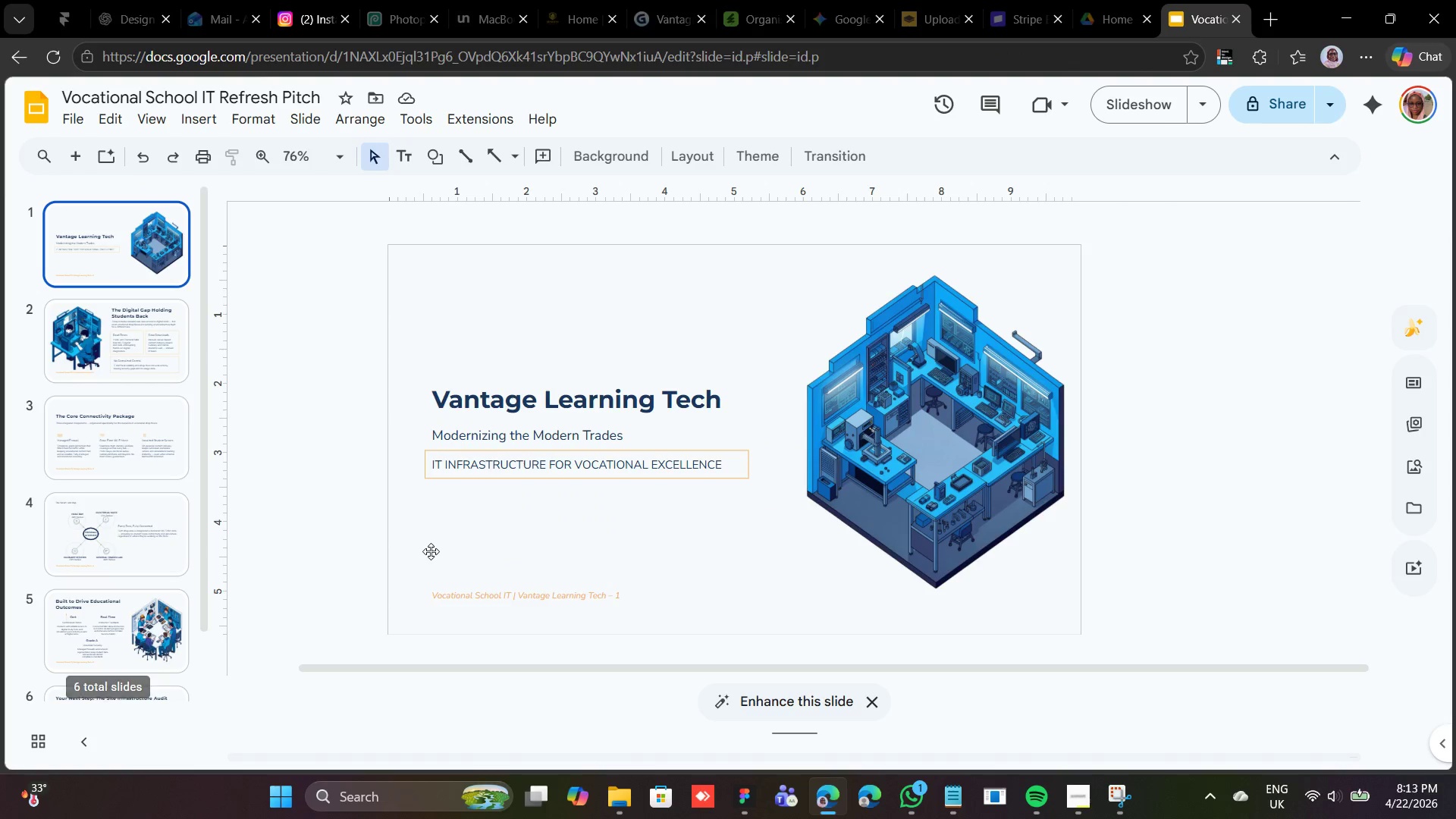 
scroll: coordinate [423, 570], scroll_direction: down, amount: 17.0
 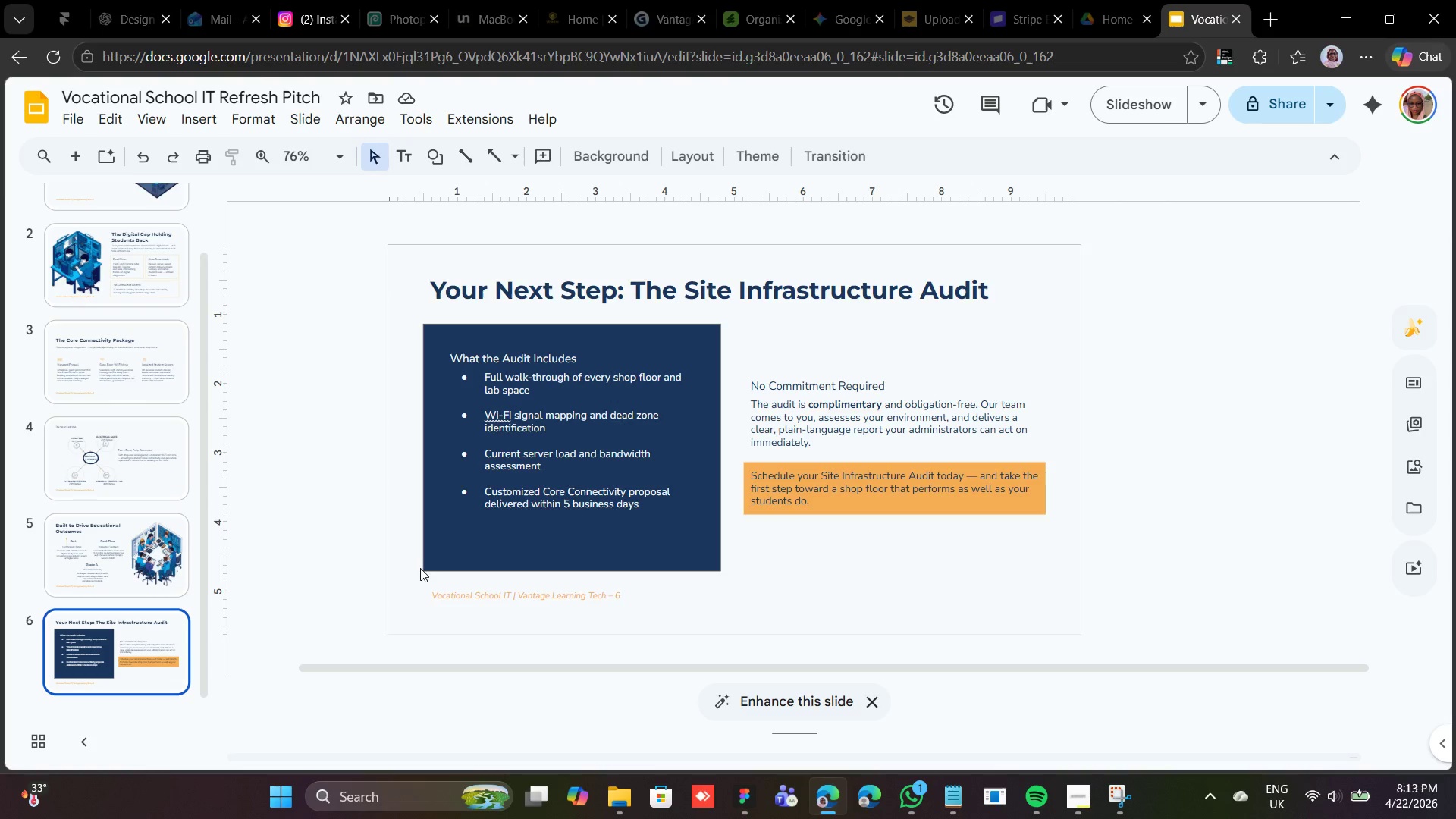 
wait(19.83)
 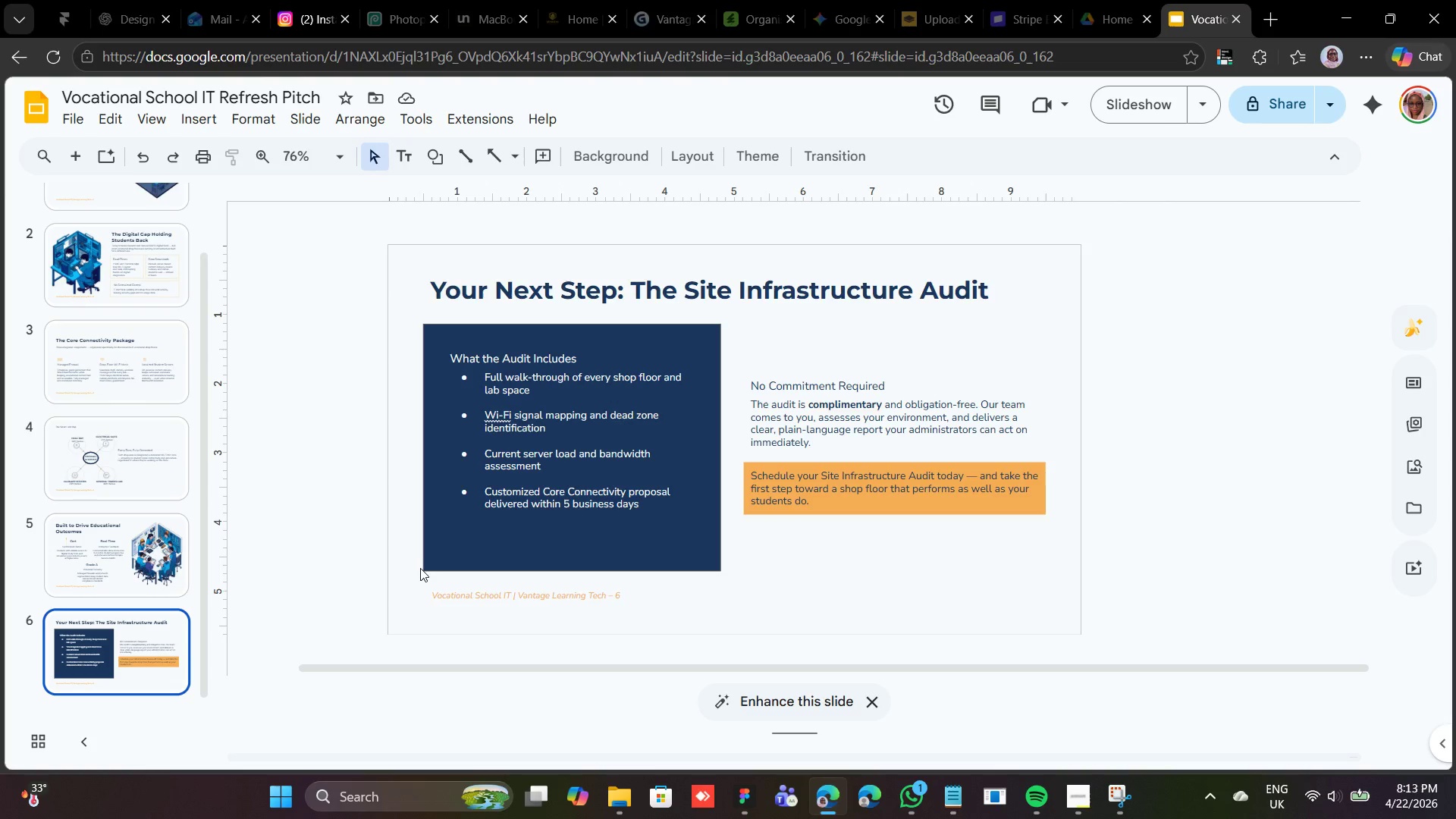 
double_click([483, 387])
 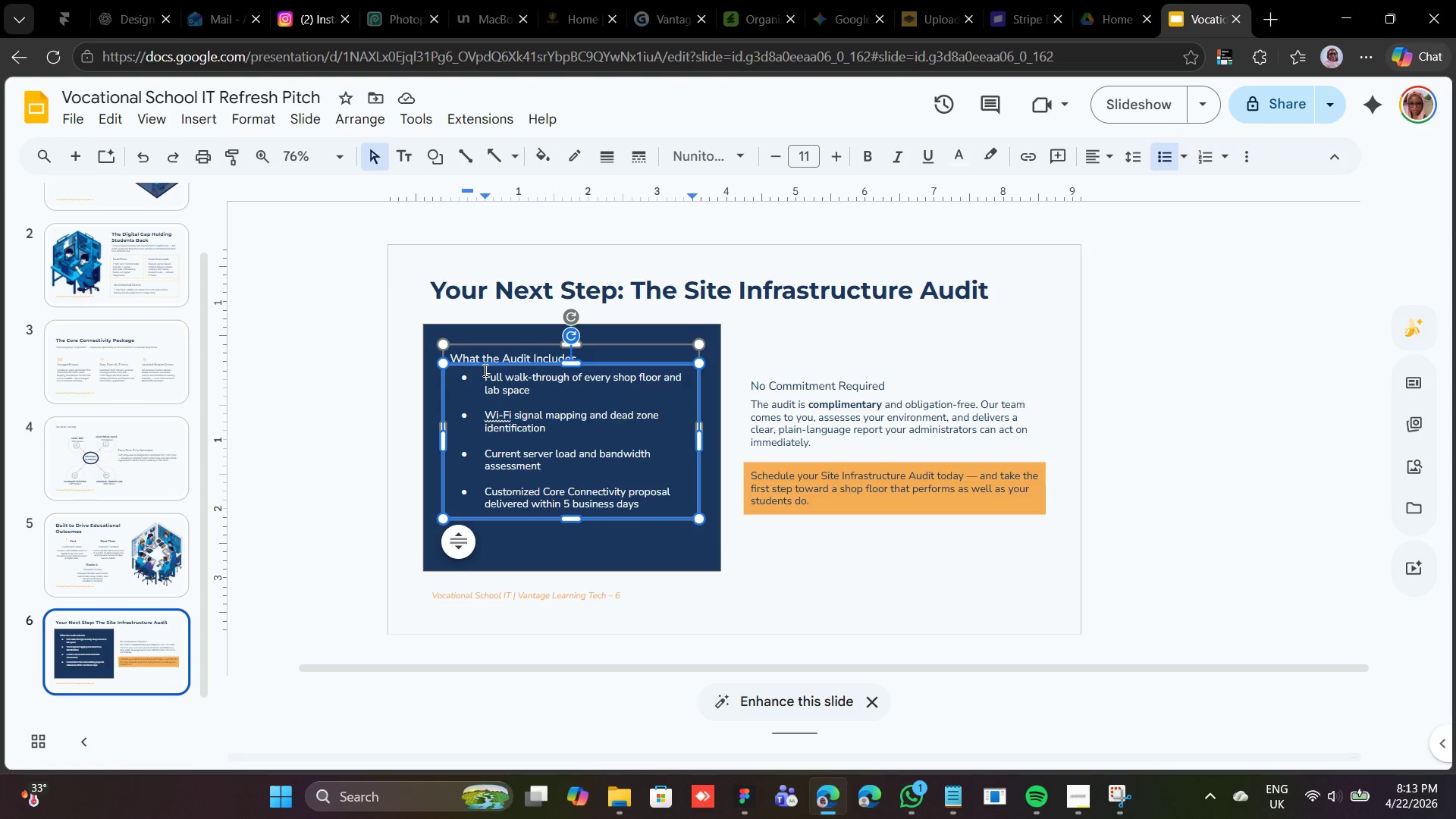 
left_click([483, 370])
 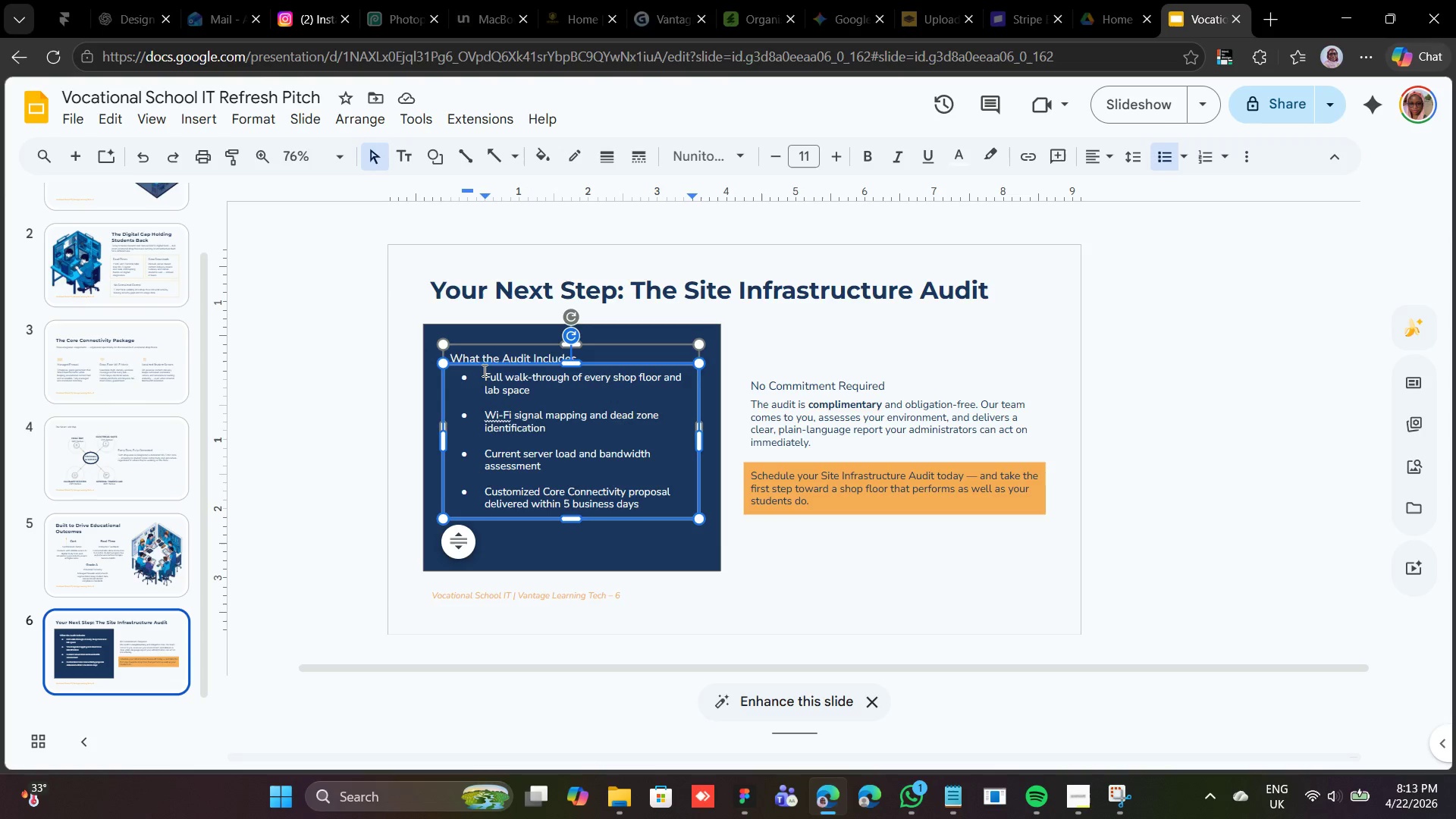 
key(ArrowLeft)
 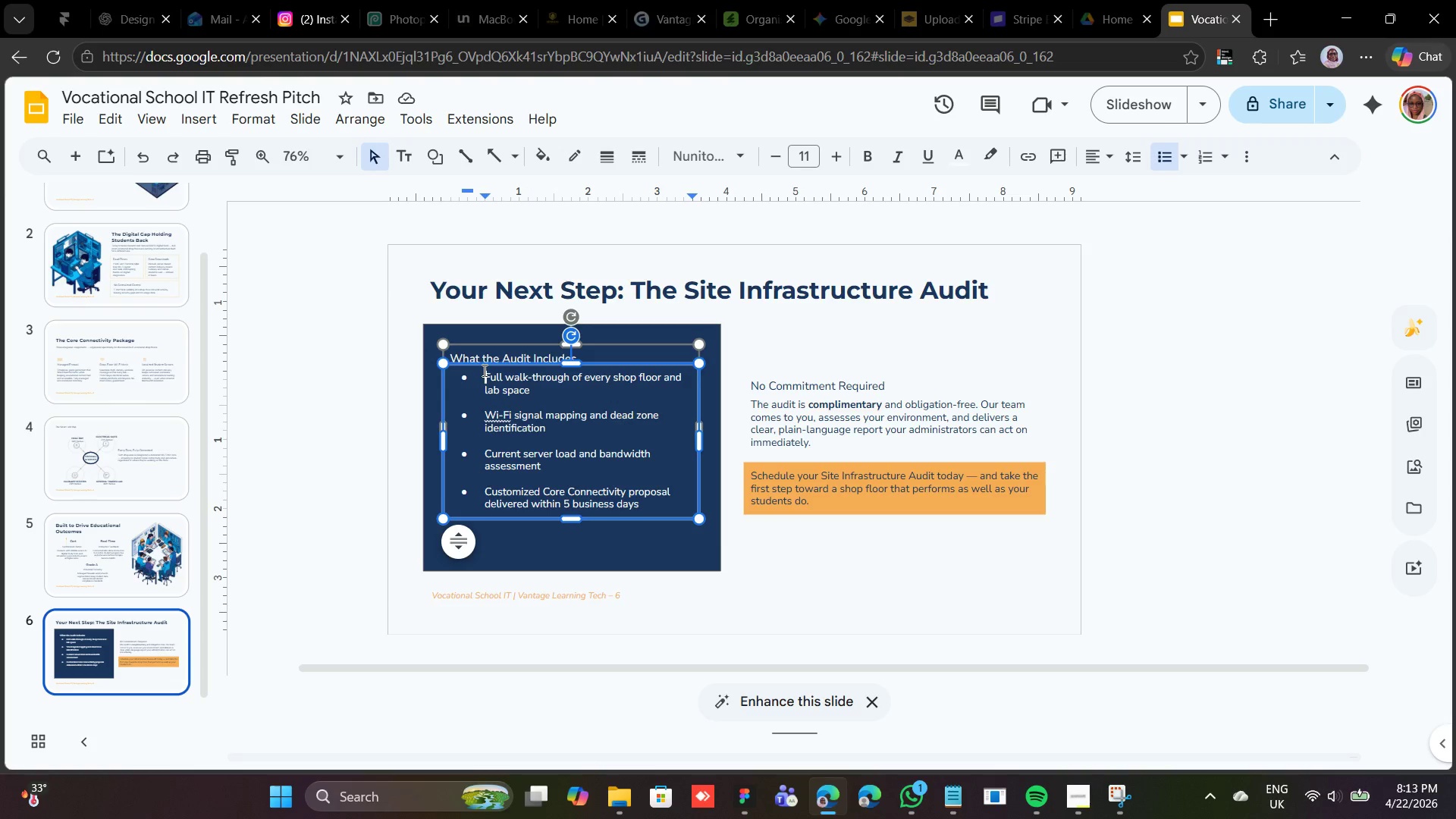 
key(ArrowLeft)
 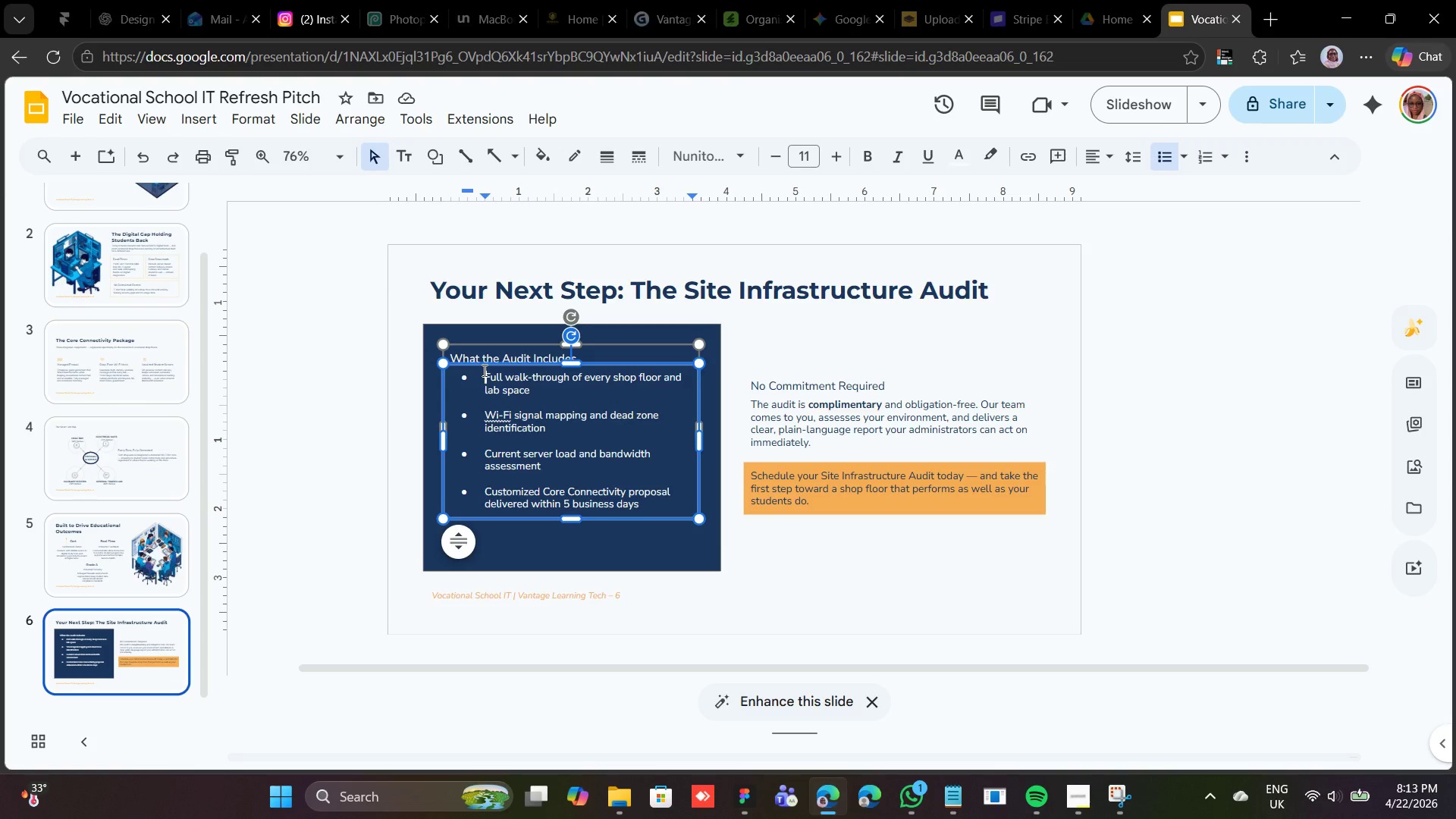 
key(ArrowLeft)
 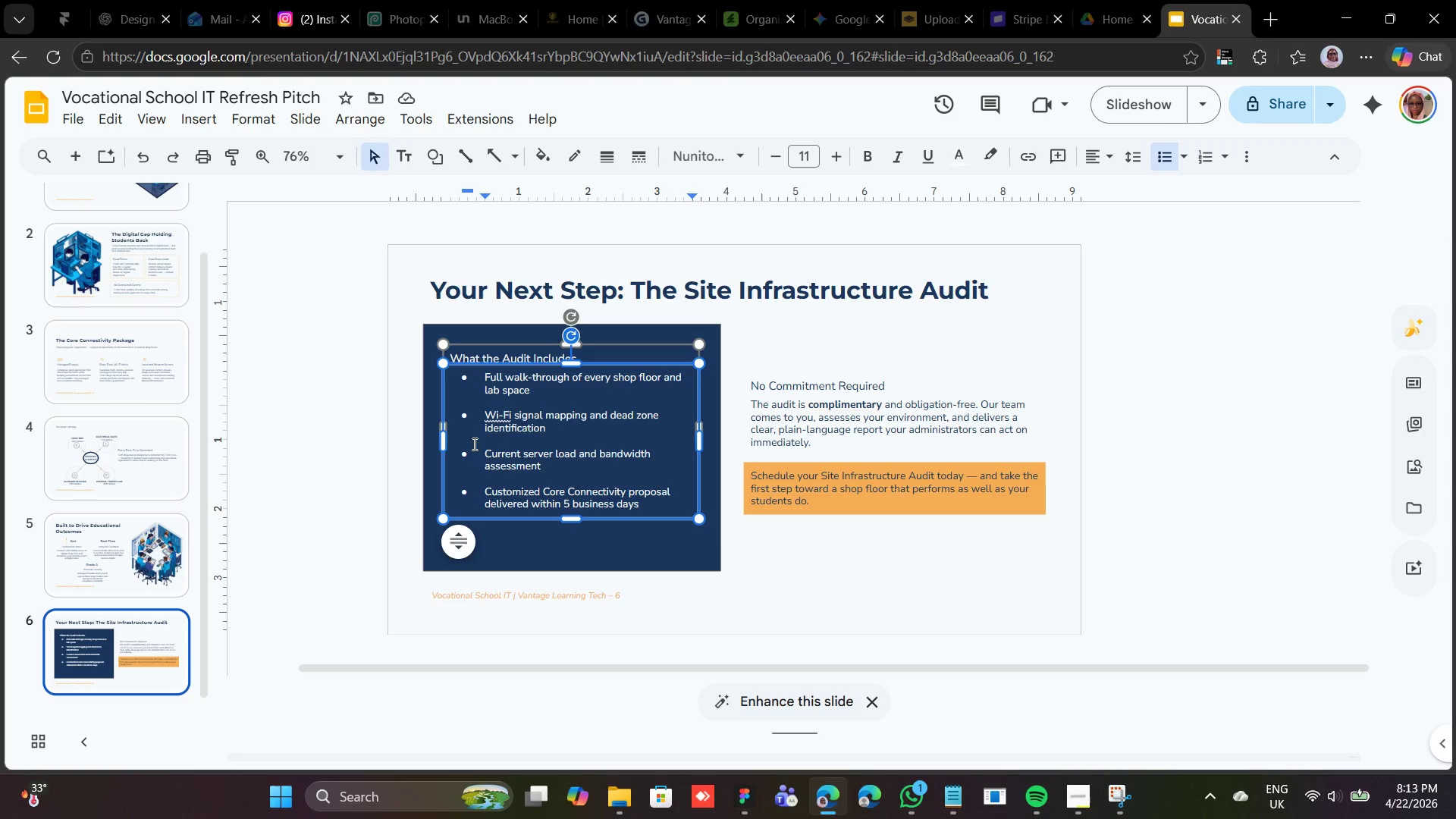 
wait(5.14)
 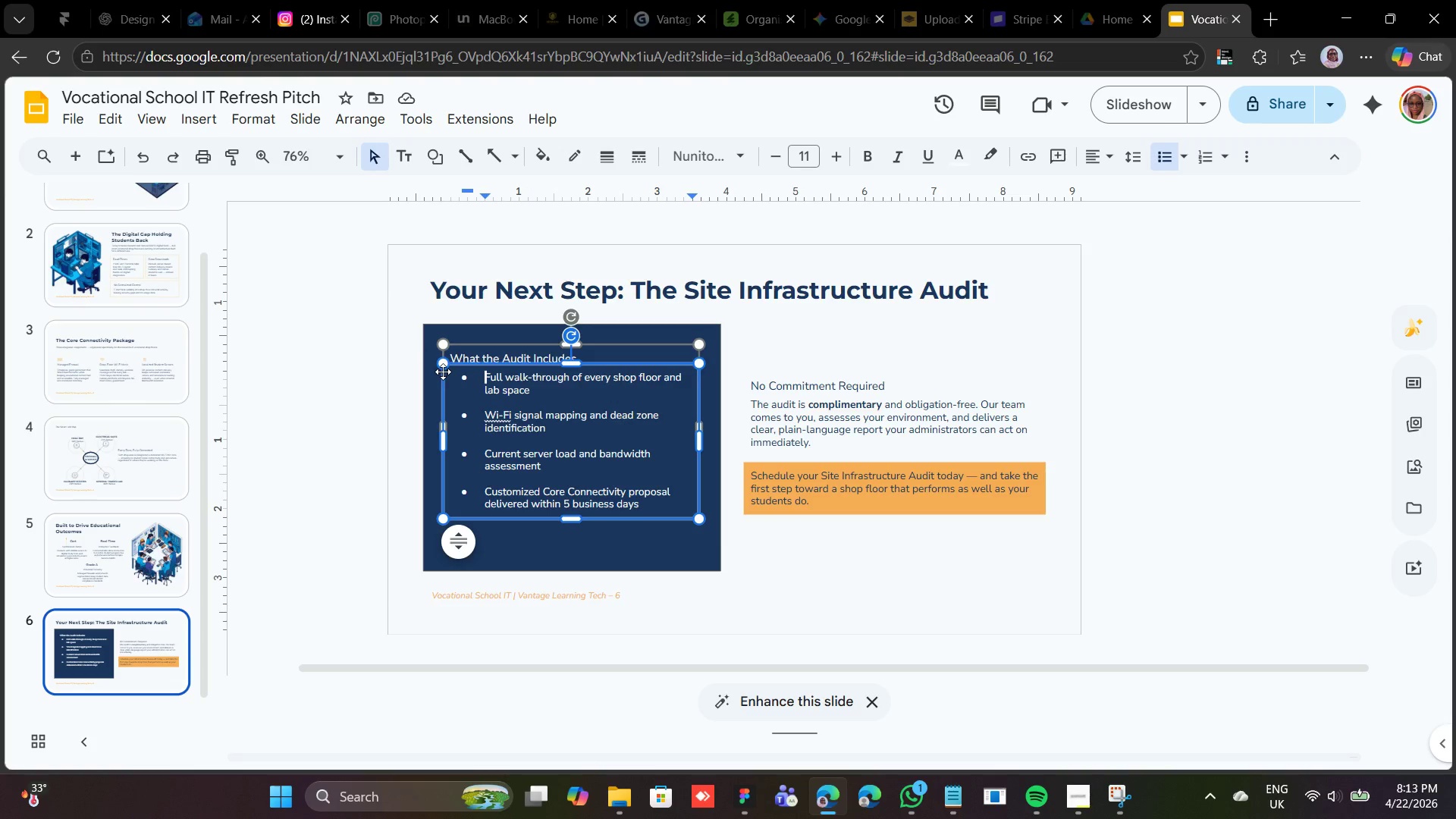 
left_click_drag(start_coordinate=[443, 439], to_coordinate=[422, 438])
 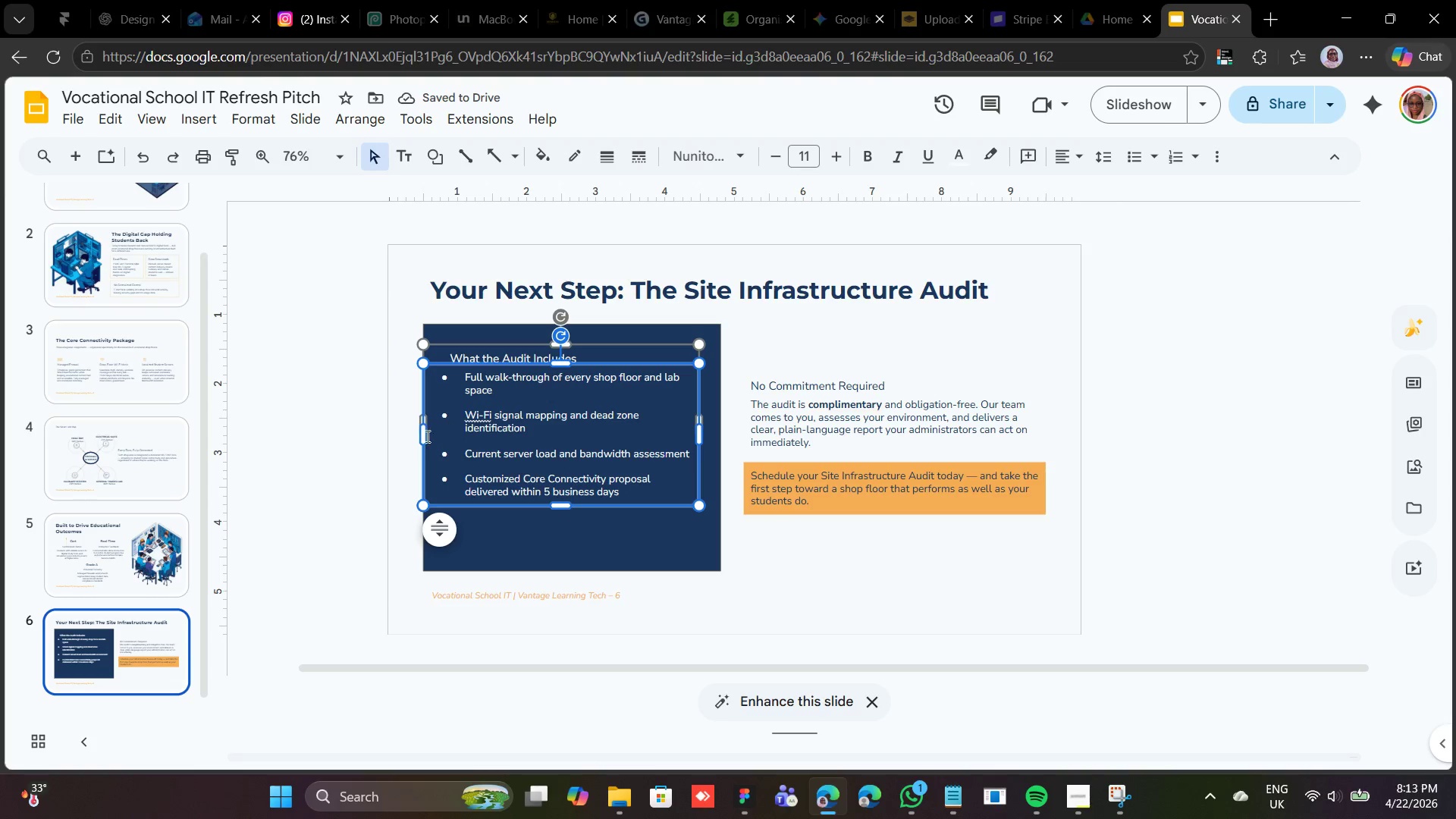 
key(Control+Z)
 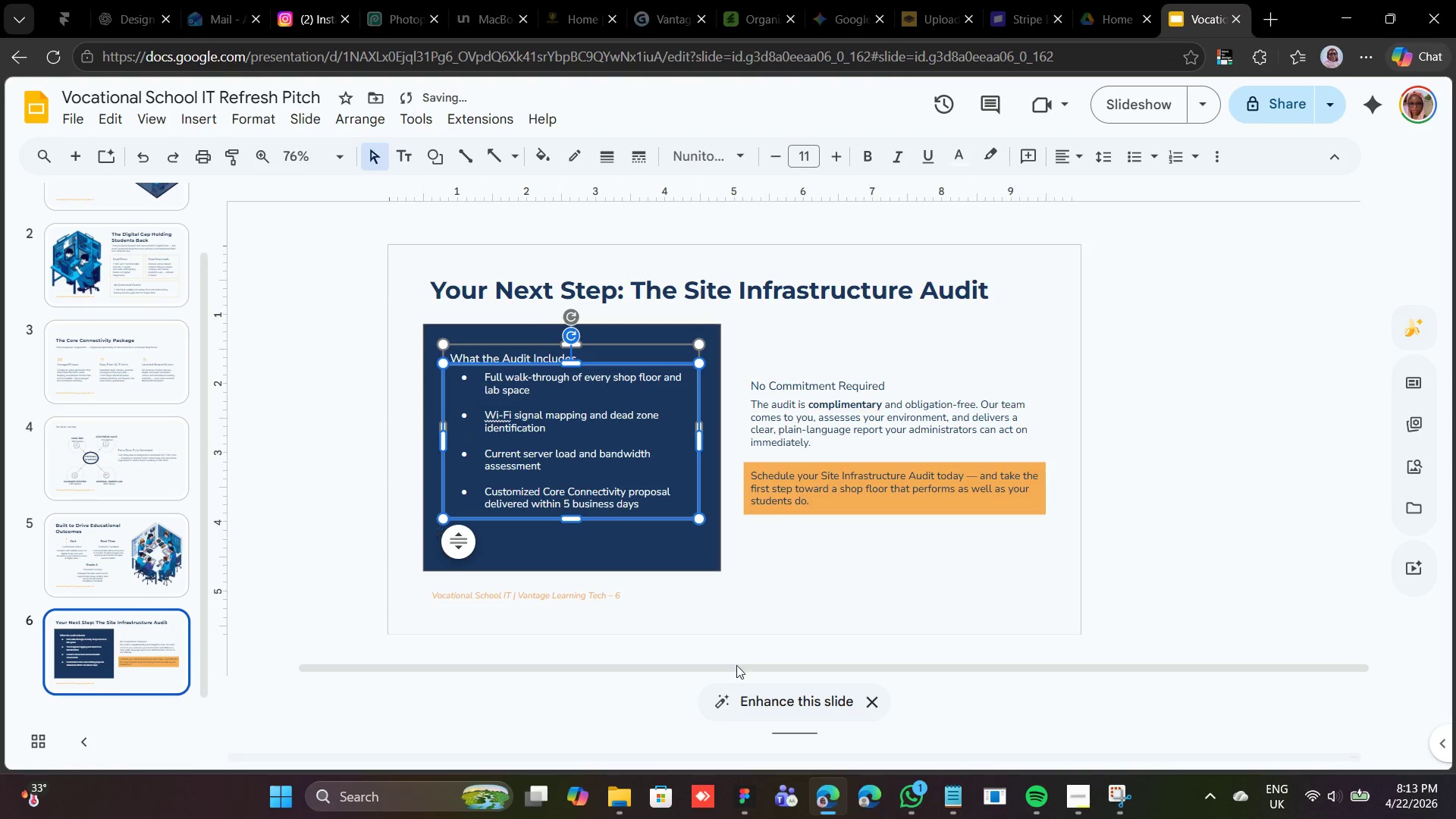 
left_click([887, 582])
 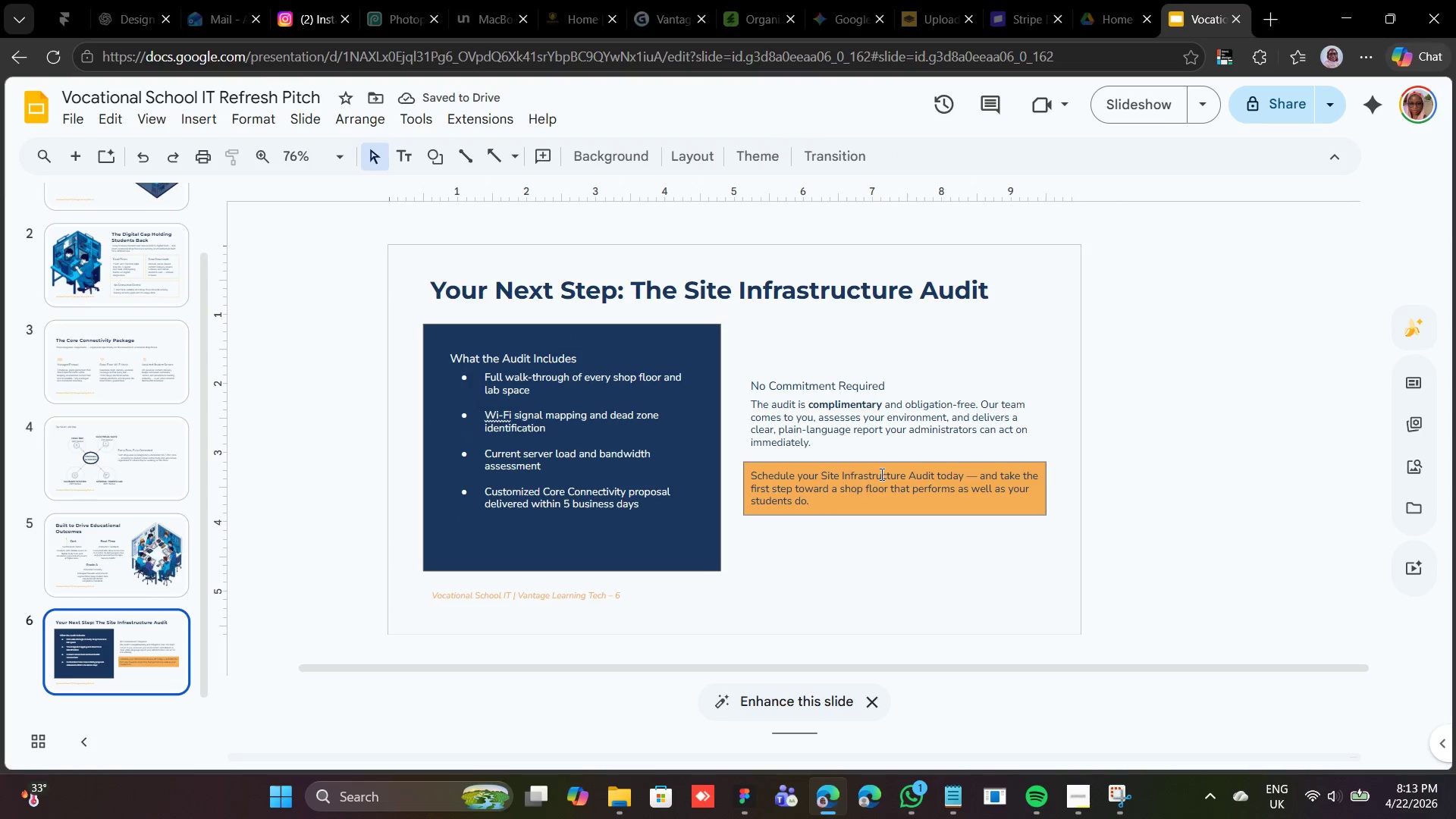 
left_click([884, 460])
 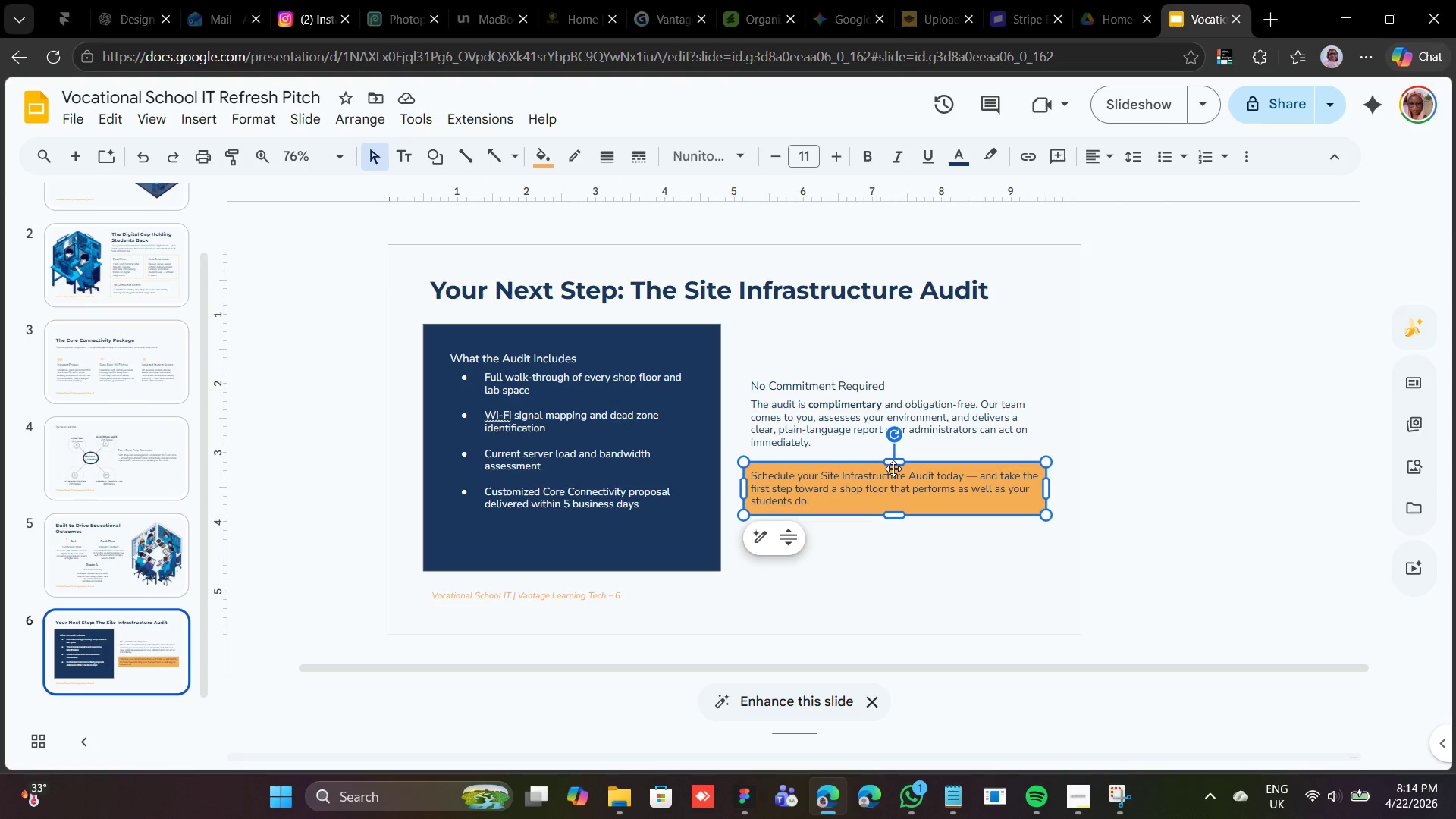 
left_click([951, 158])
 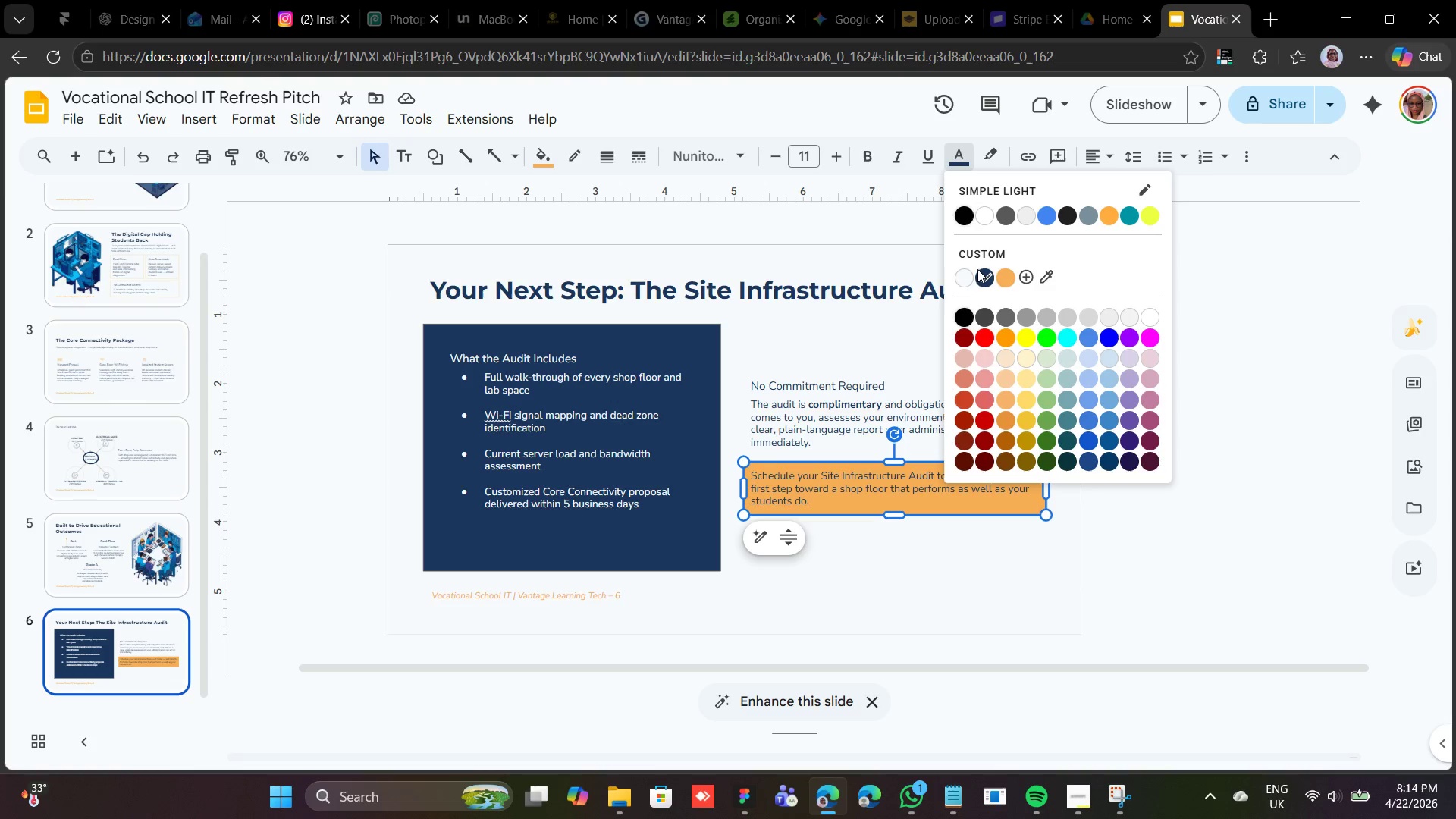 
left_click([968, 277])
 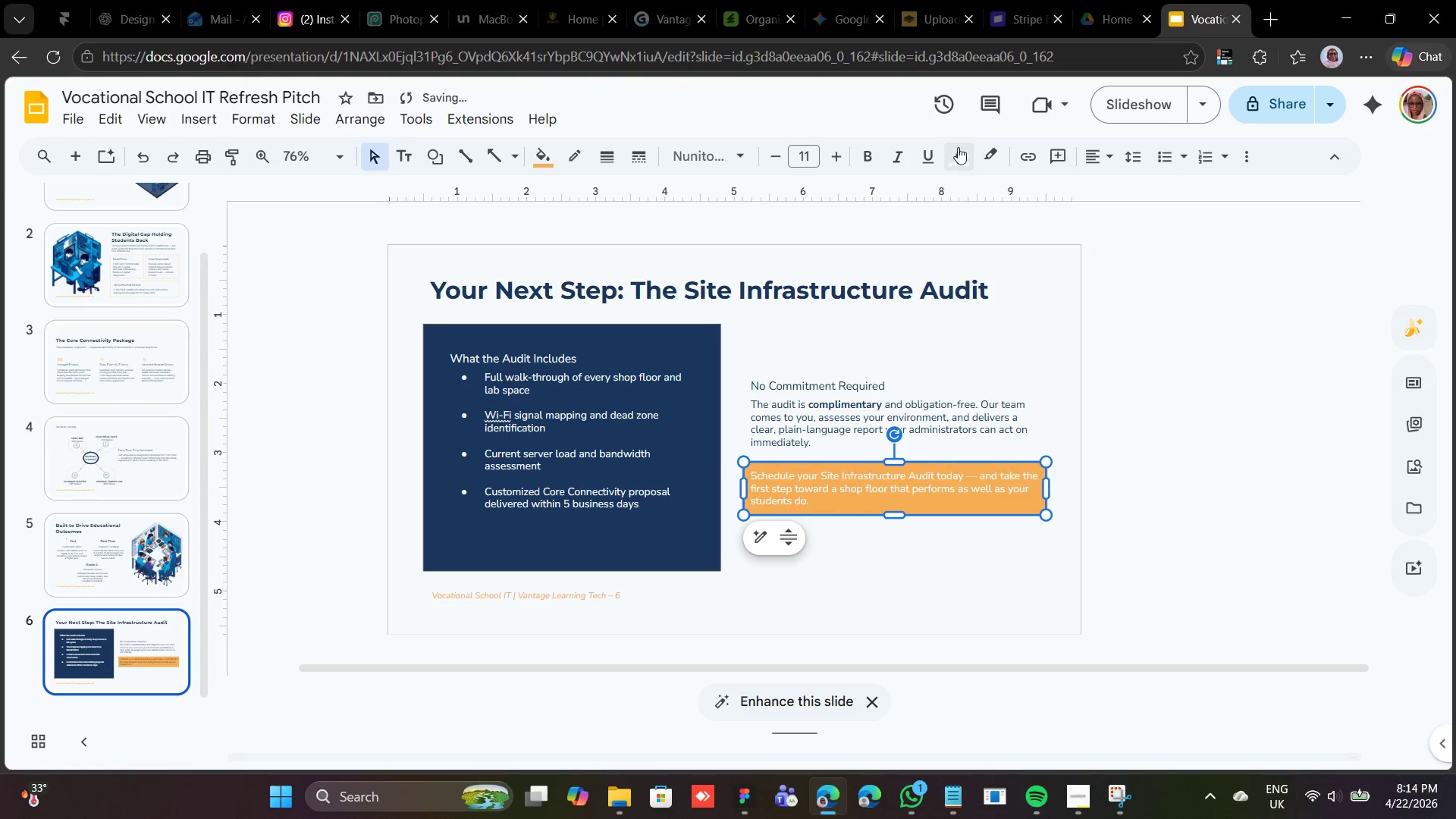 
left_click([963, 147])
 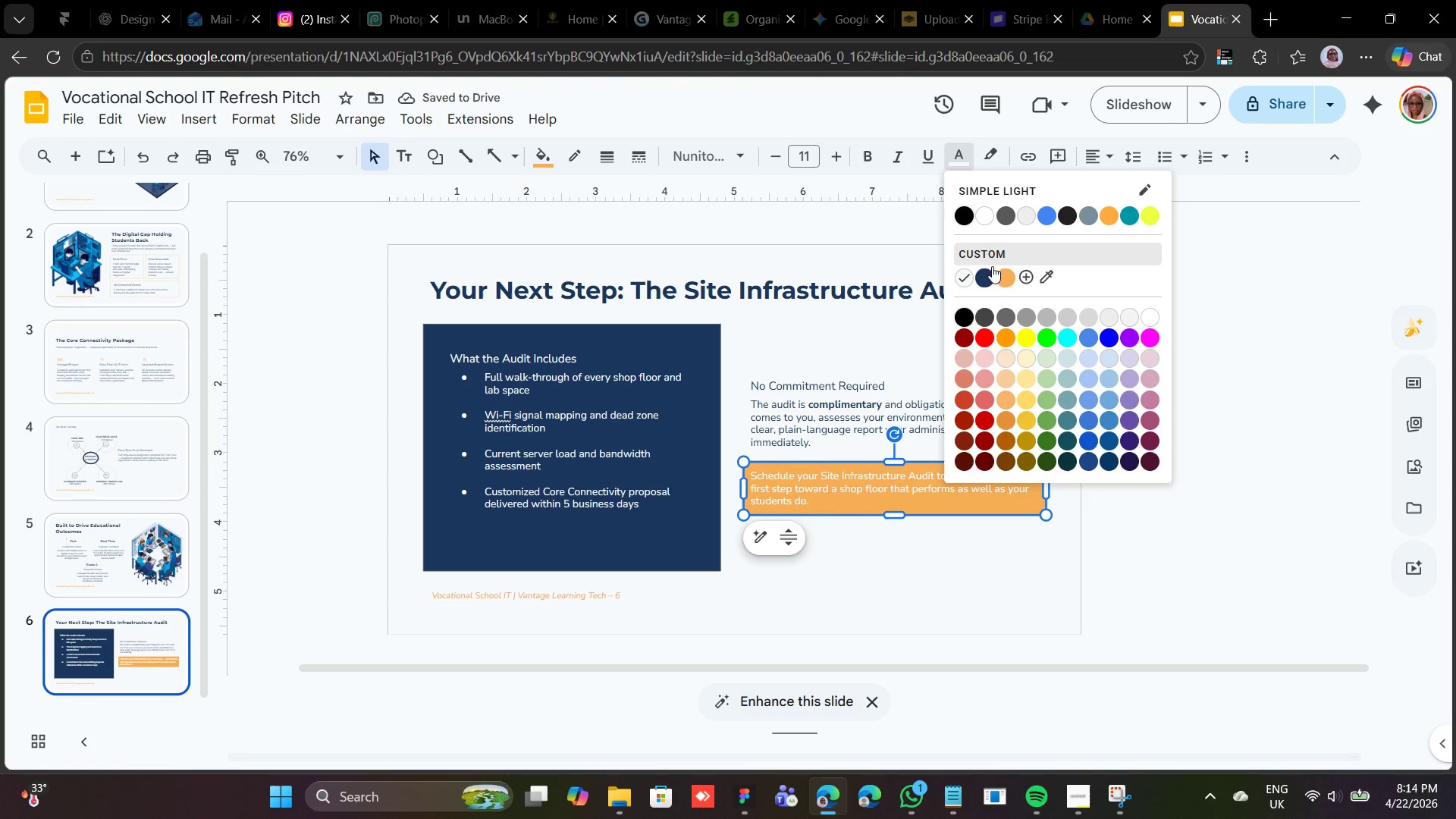 
left_click([989, 270])
 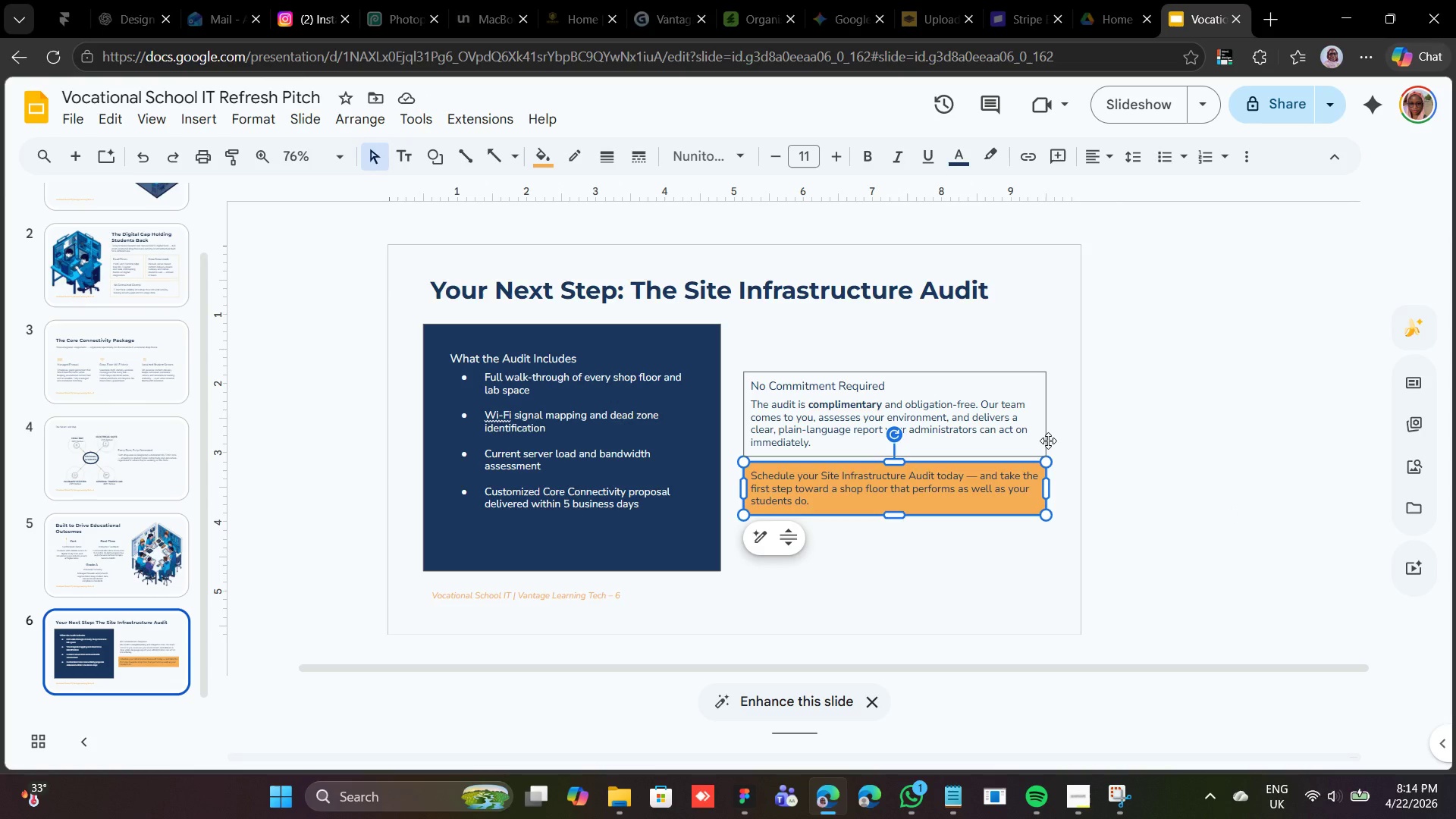 
wait(16.2)
 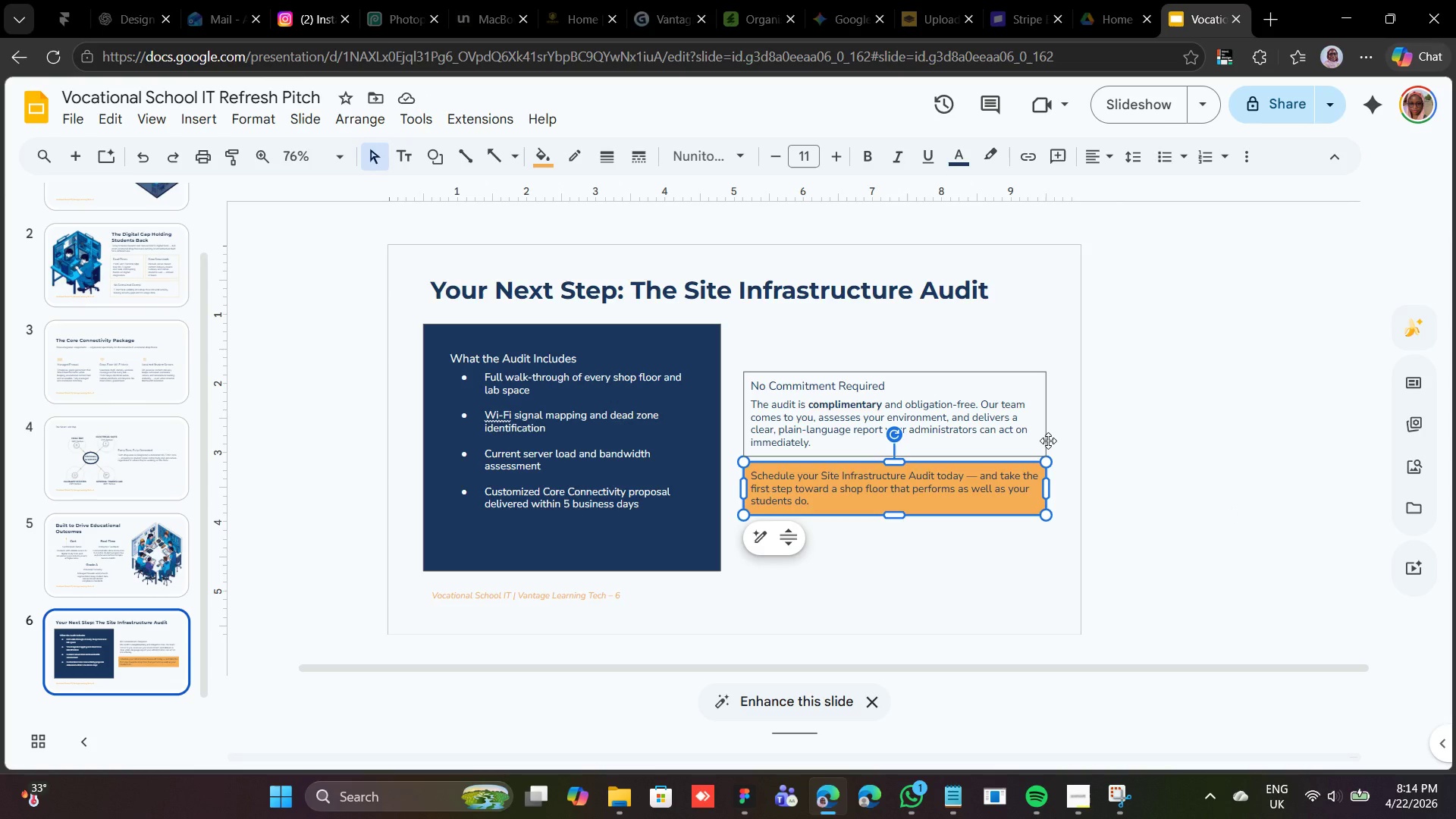 
left_click([1109, 309])
 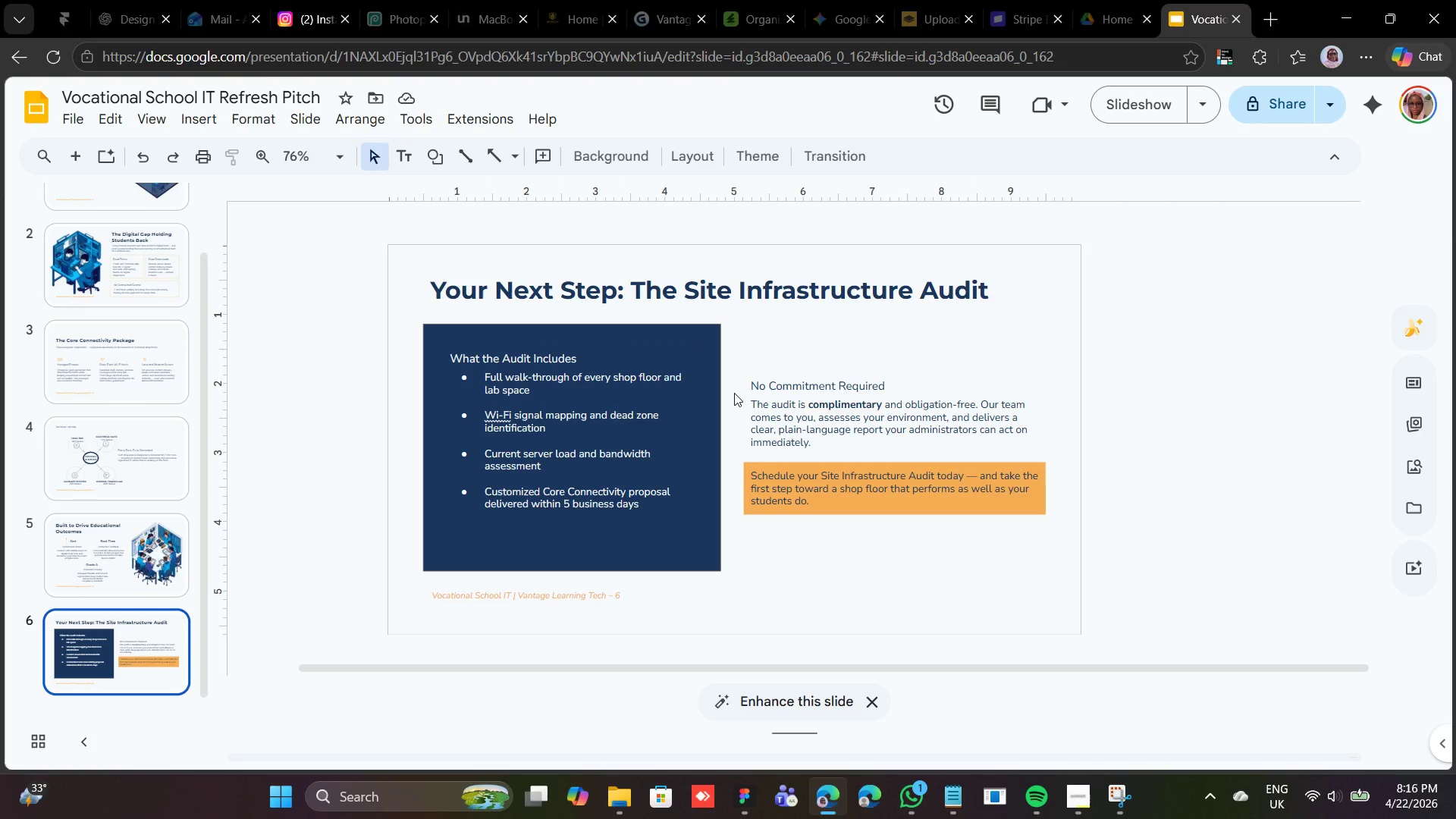 
wait(151.02)
 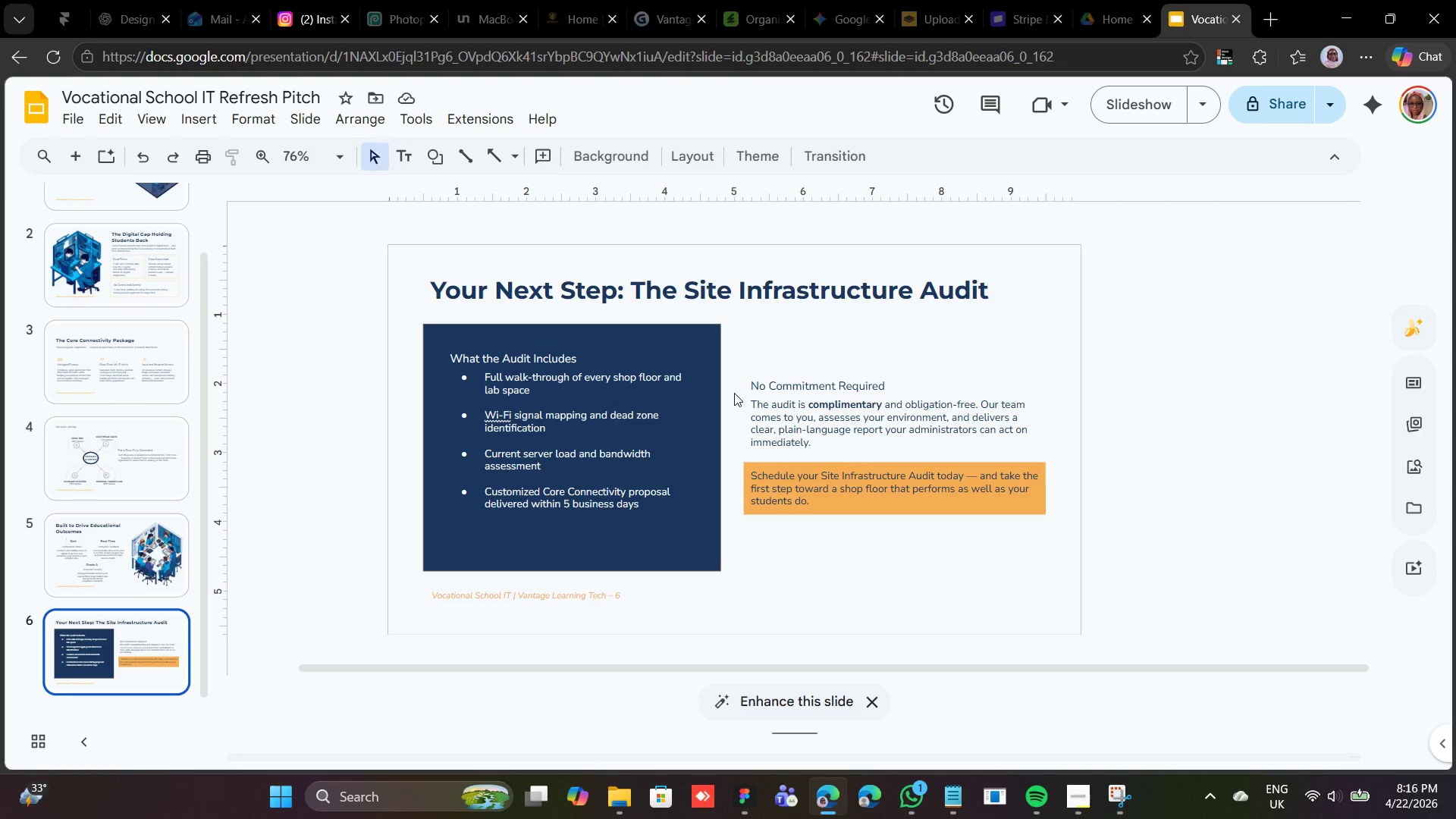 
left_click([102, 584])
 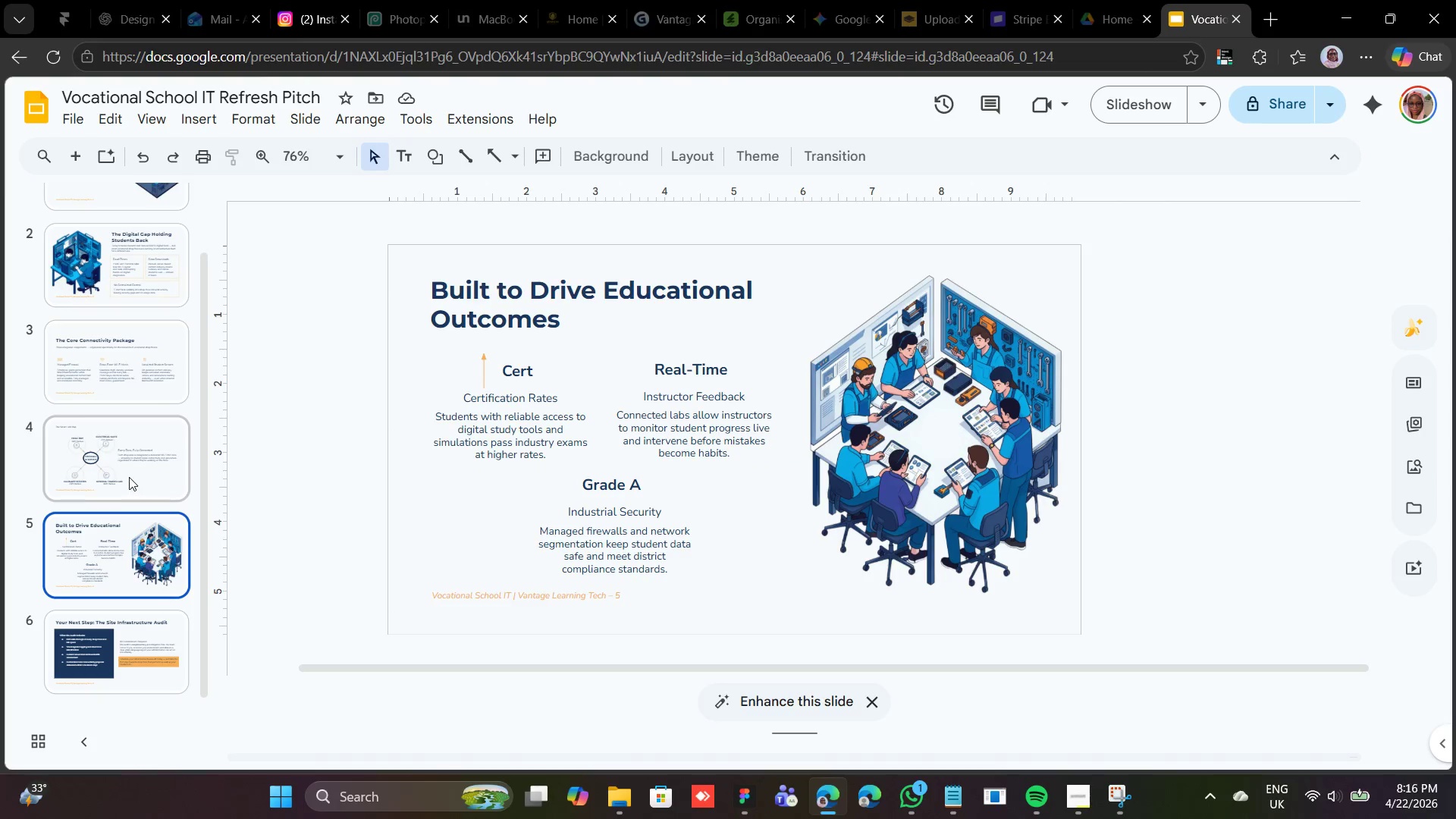 
left_click([129, 475])
 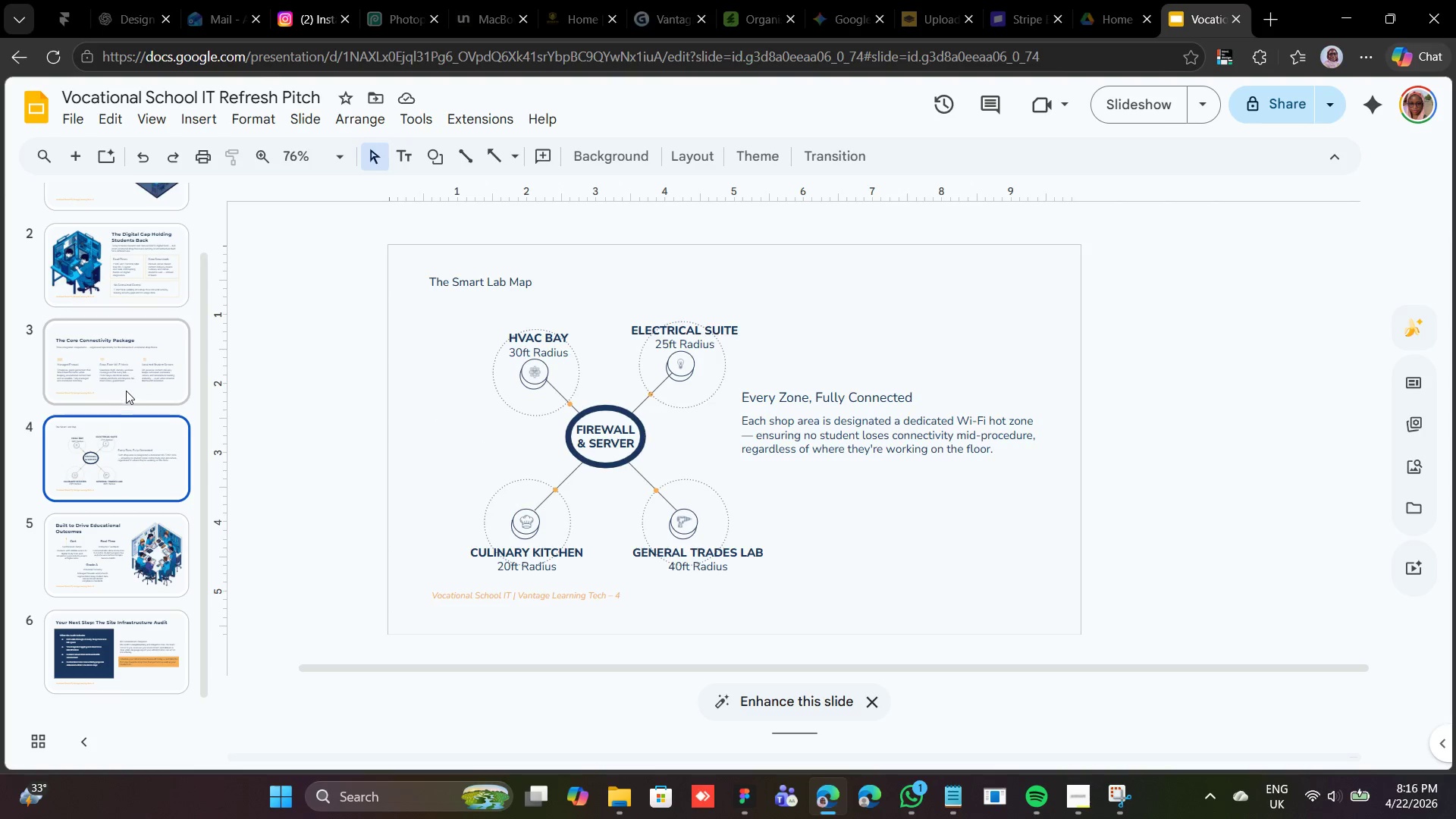 
left_click([126, 384])
 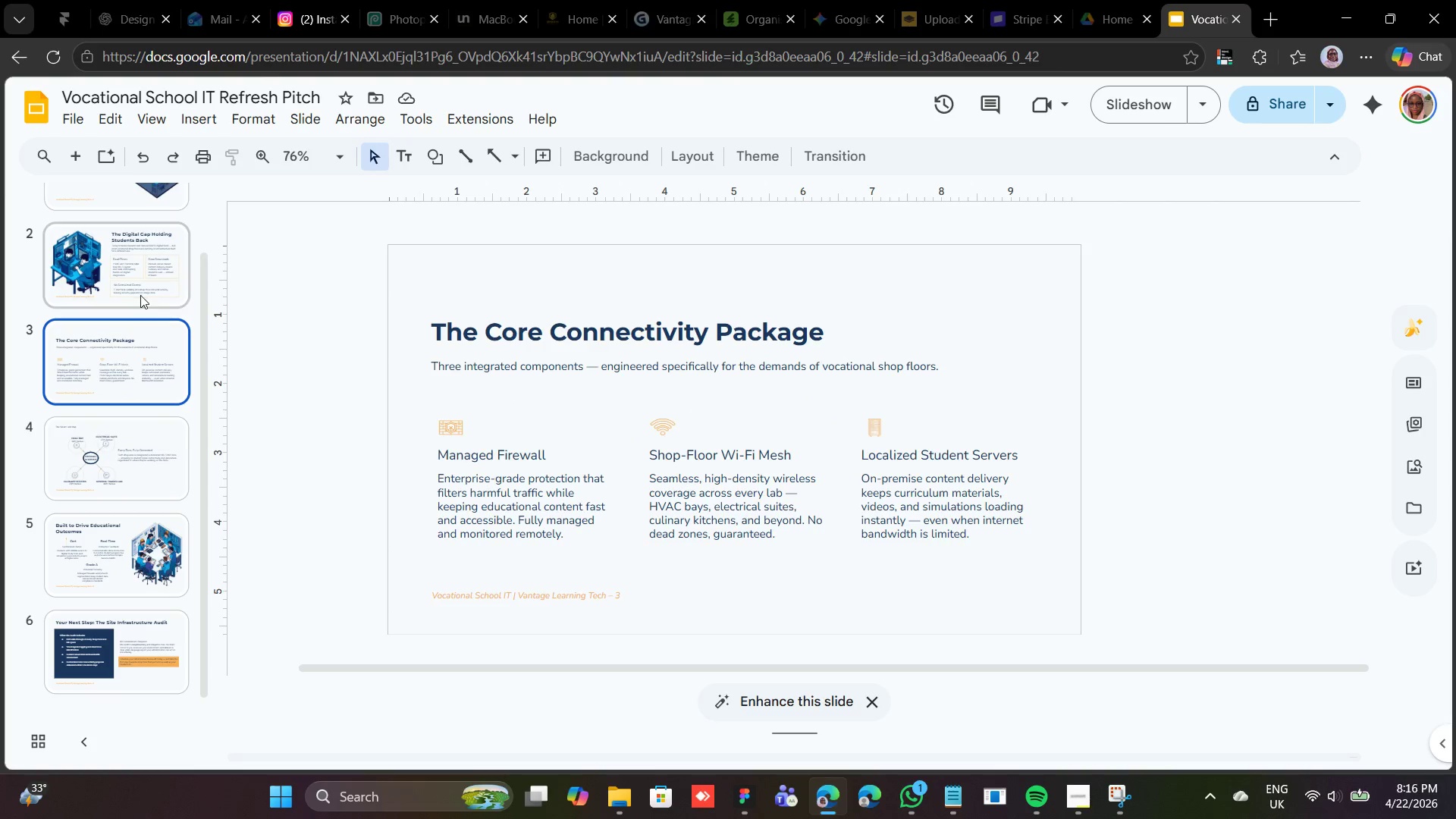 
left_click([141, 291])
 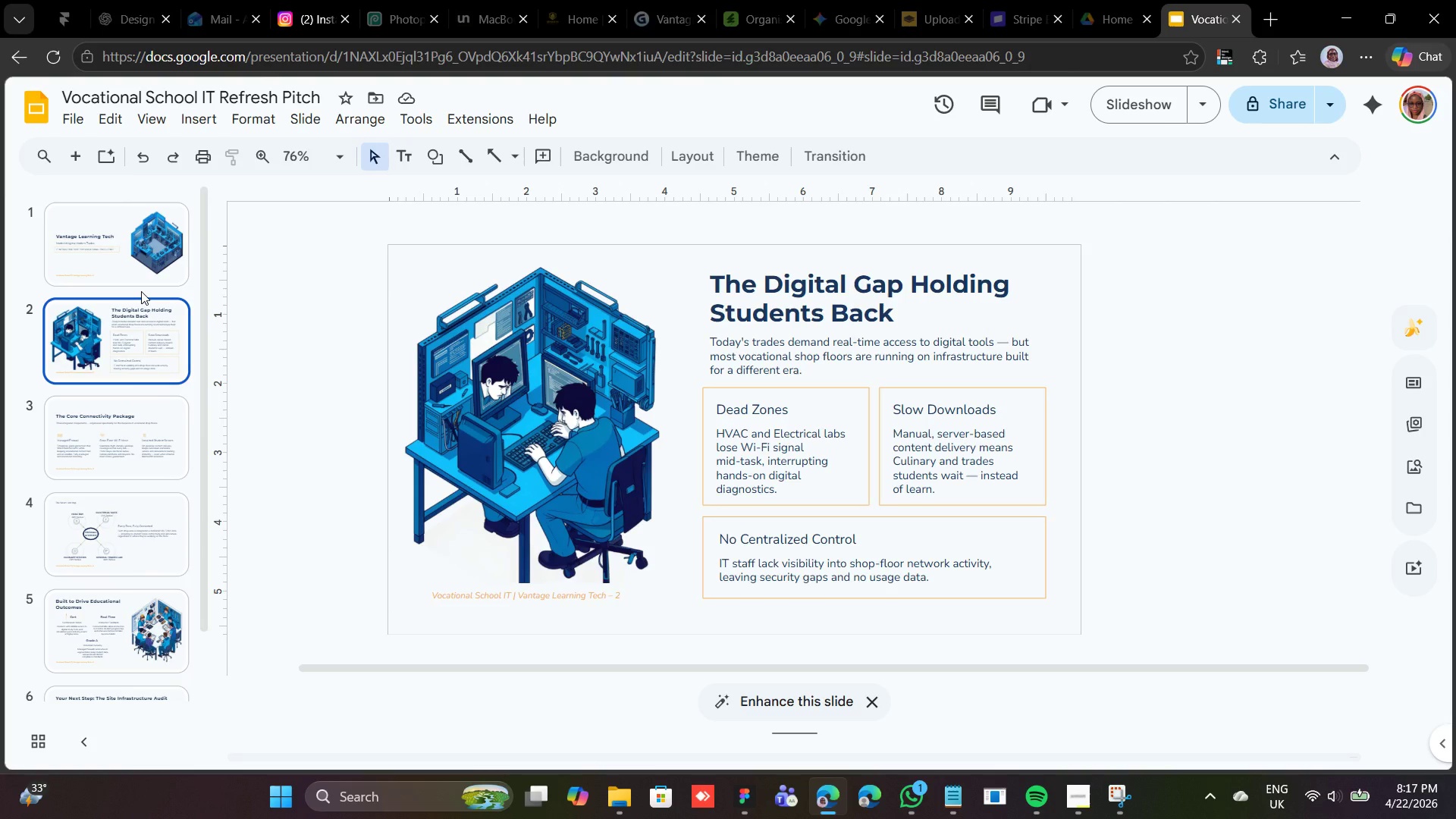 
left_click([121, 261])
 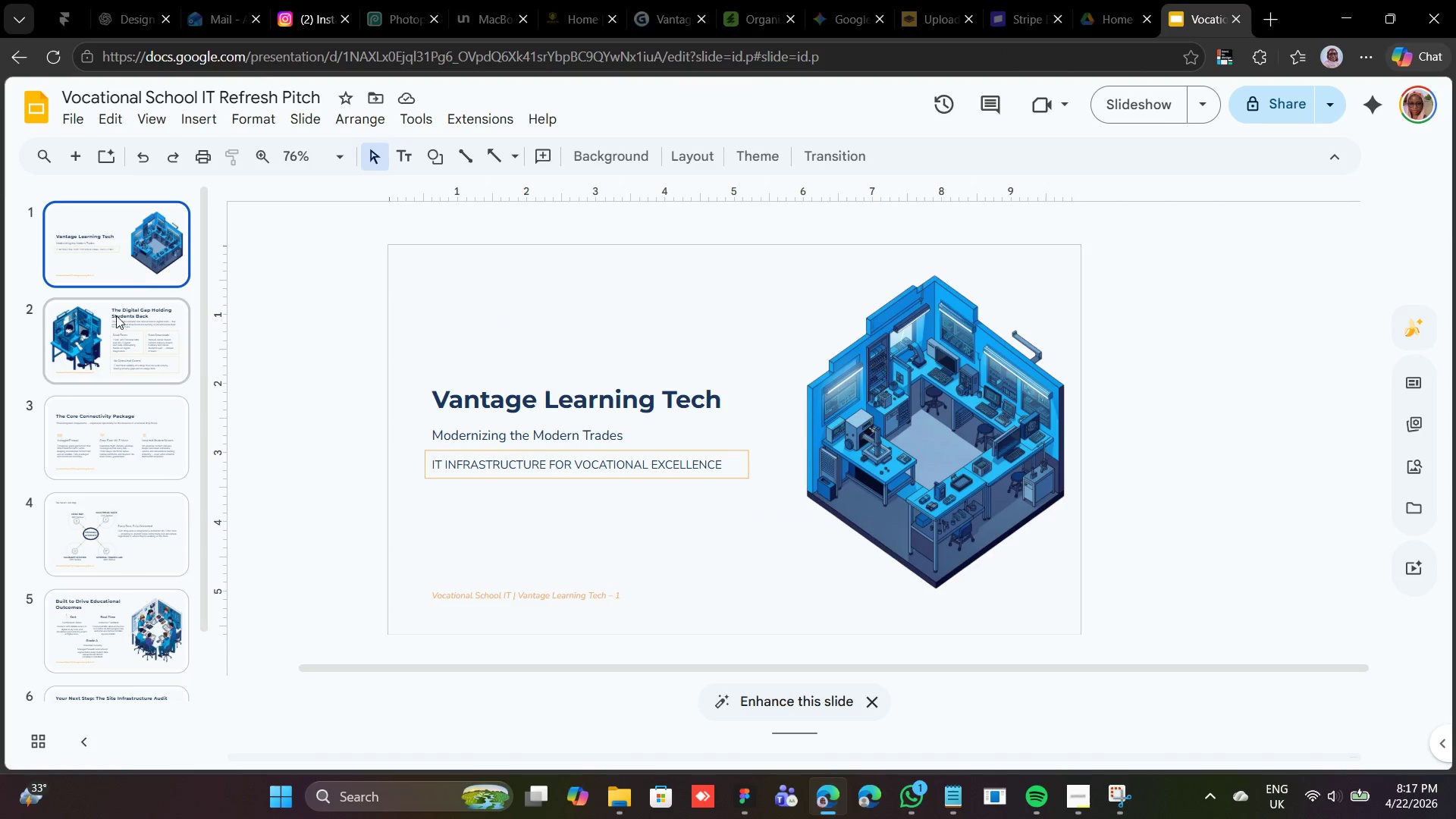 
left_click([105, 326])
 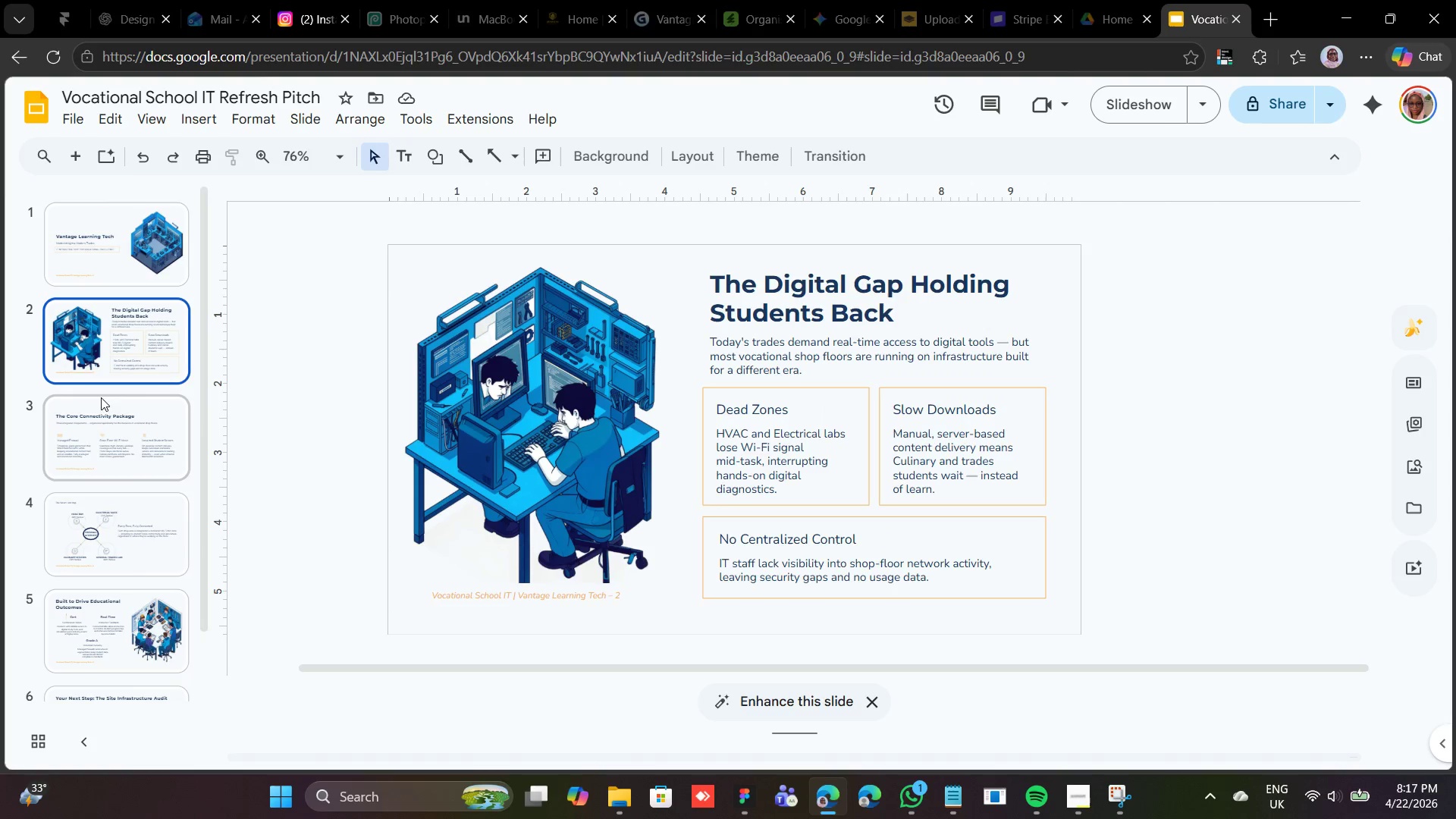 
left_click([100, 404])
 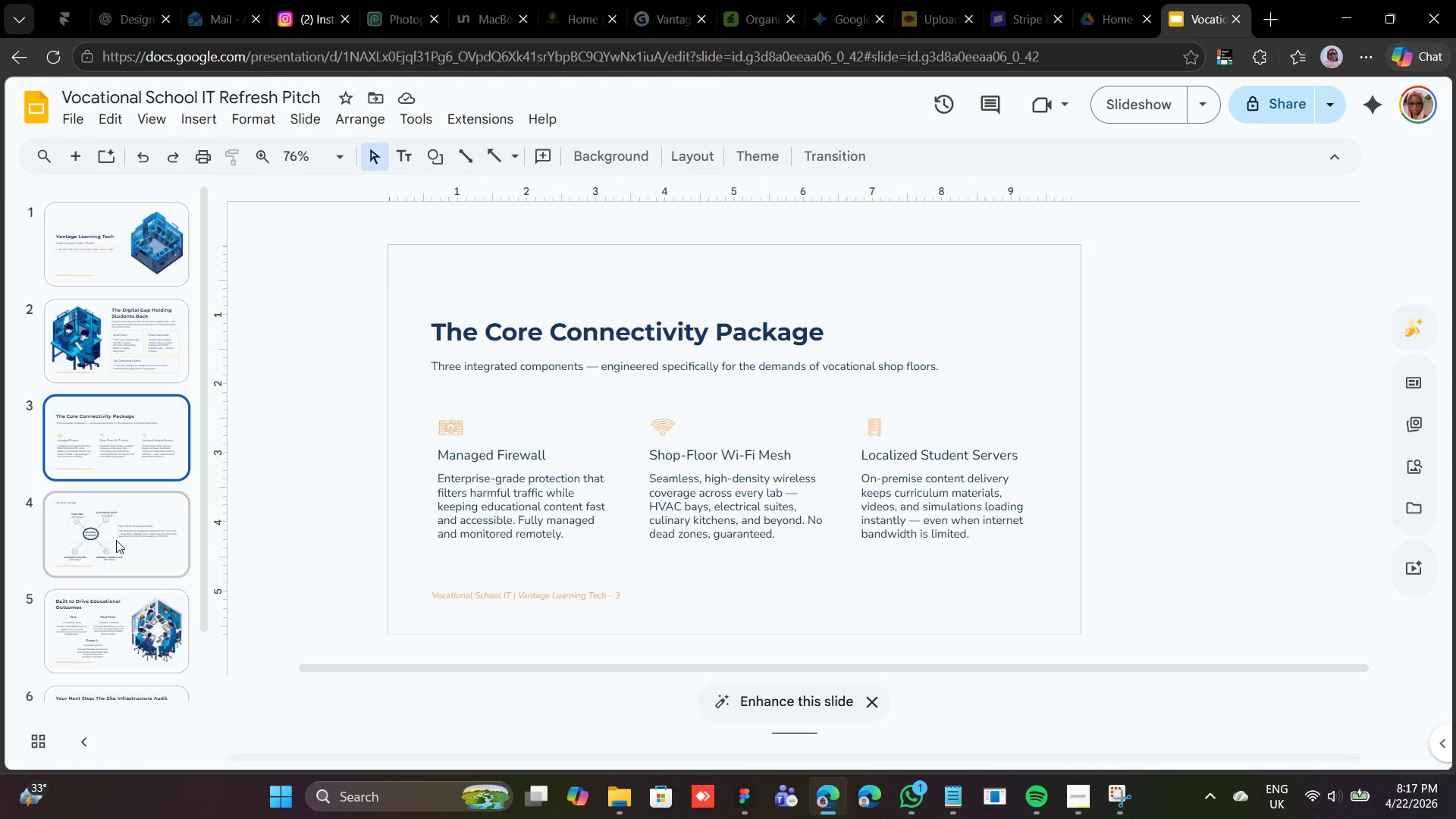 
left_click([116, 540])
 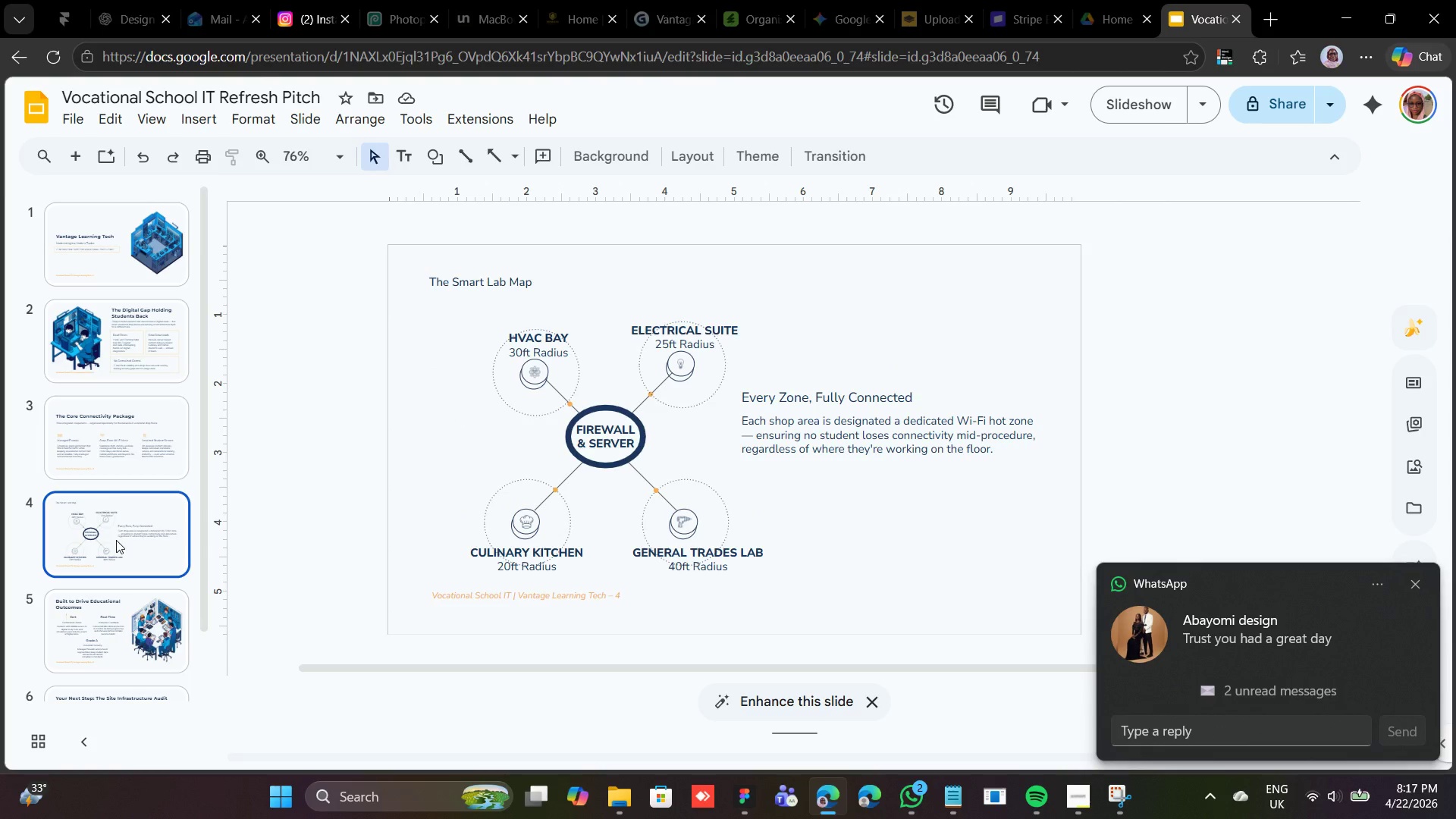 
wait(6.59)
 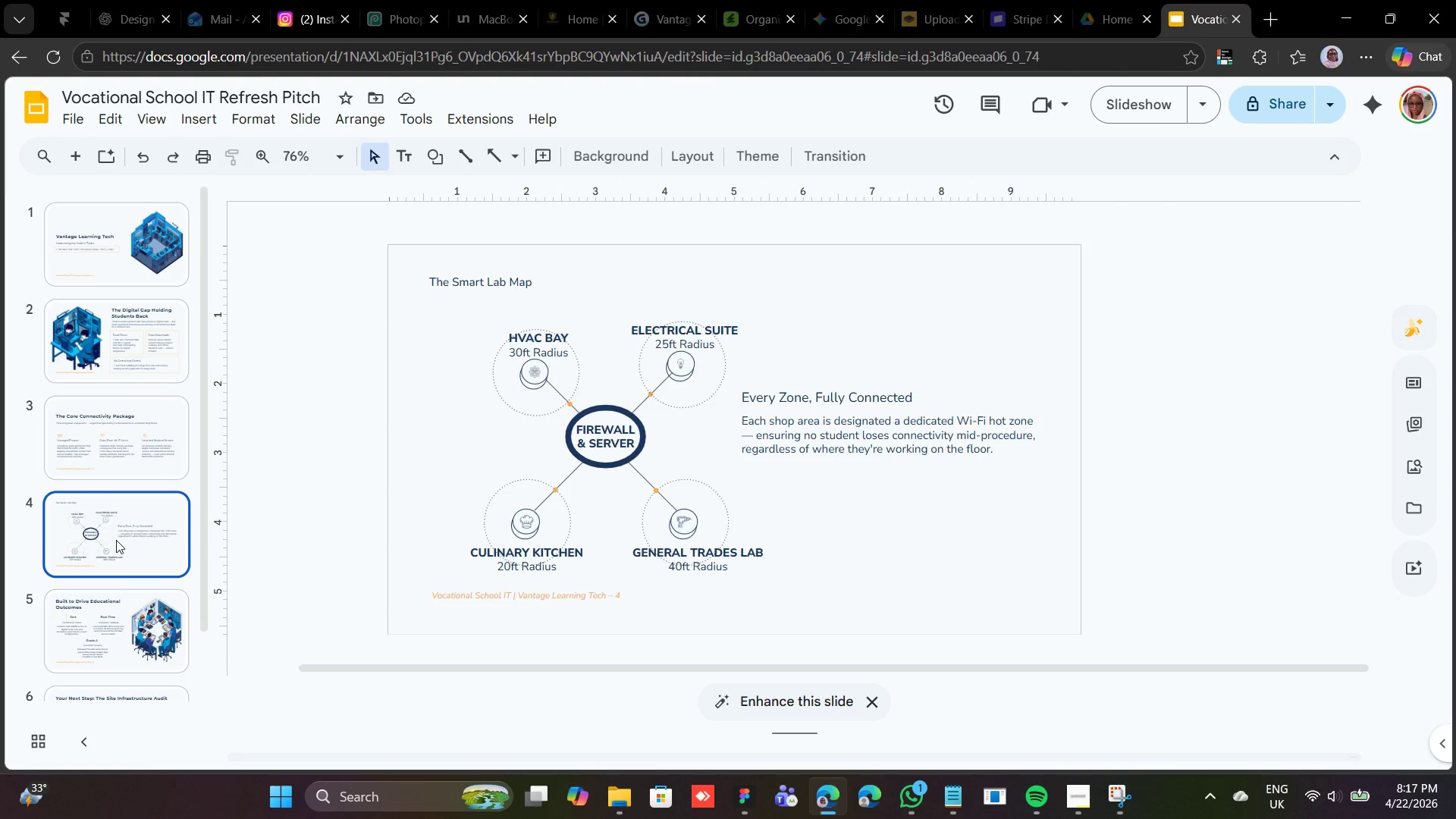 
left_click([1181, 743])
 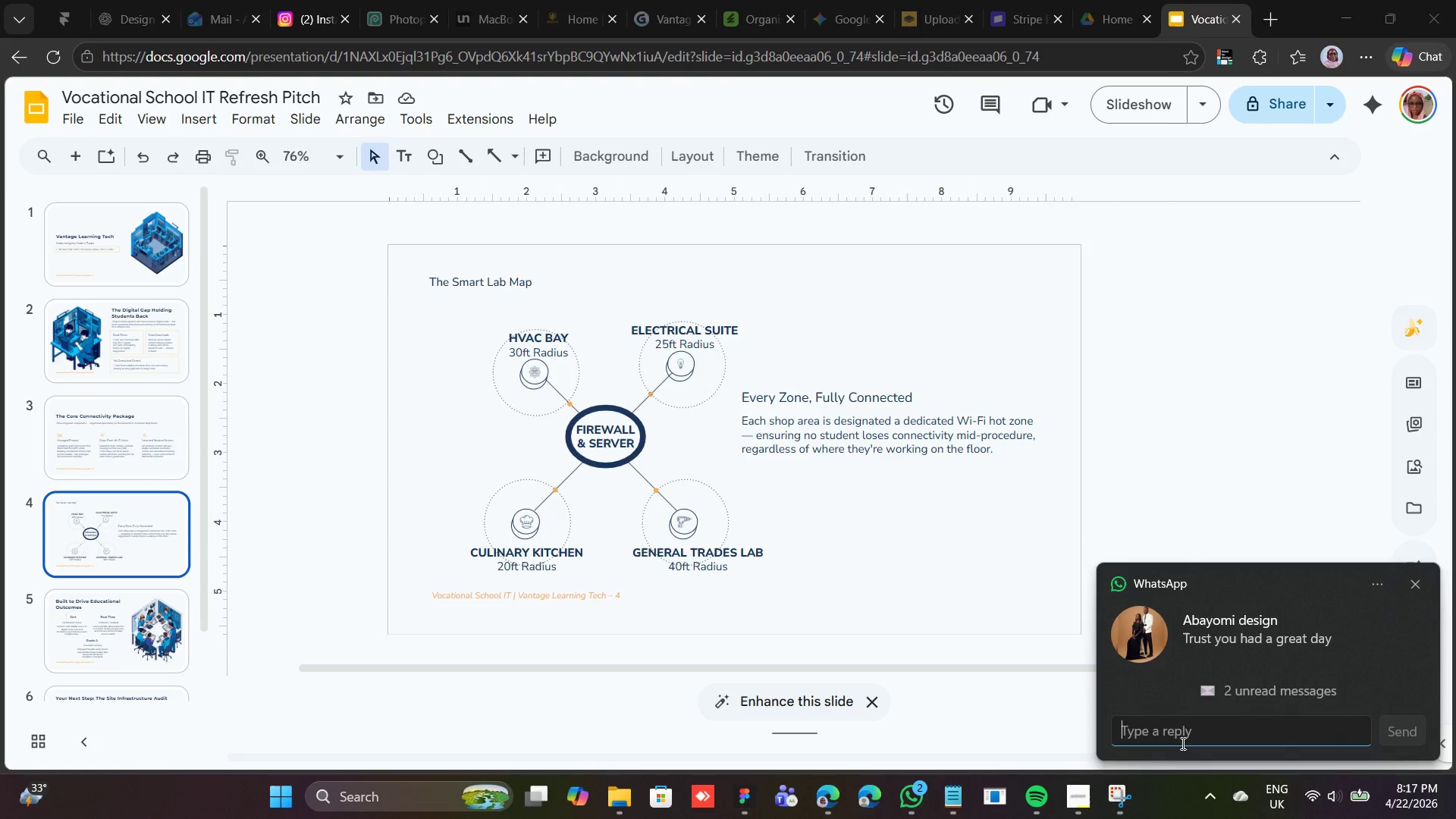 
wait(7.16)
 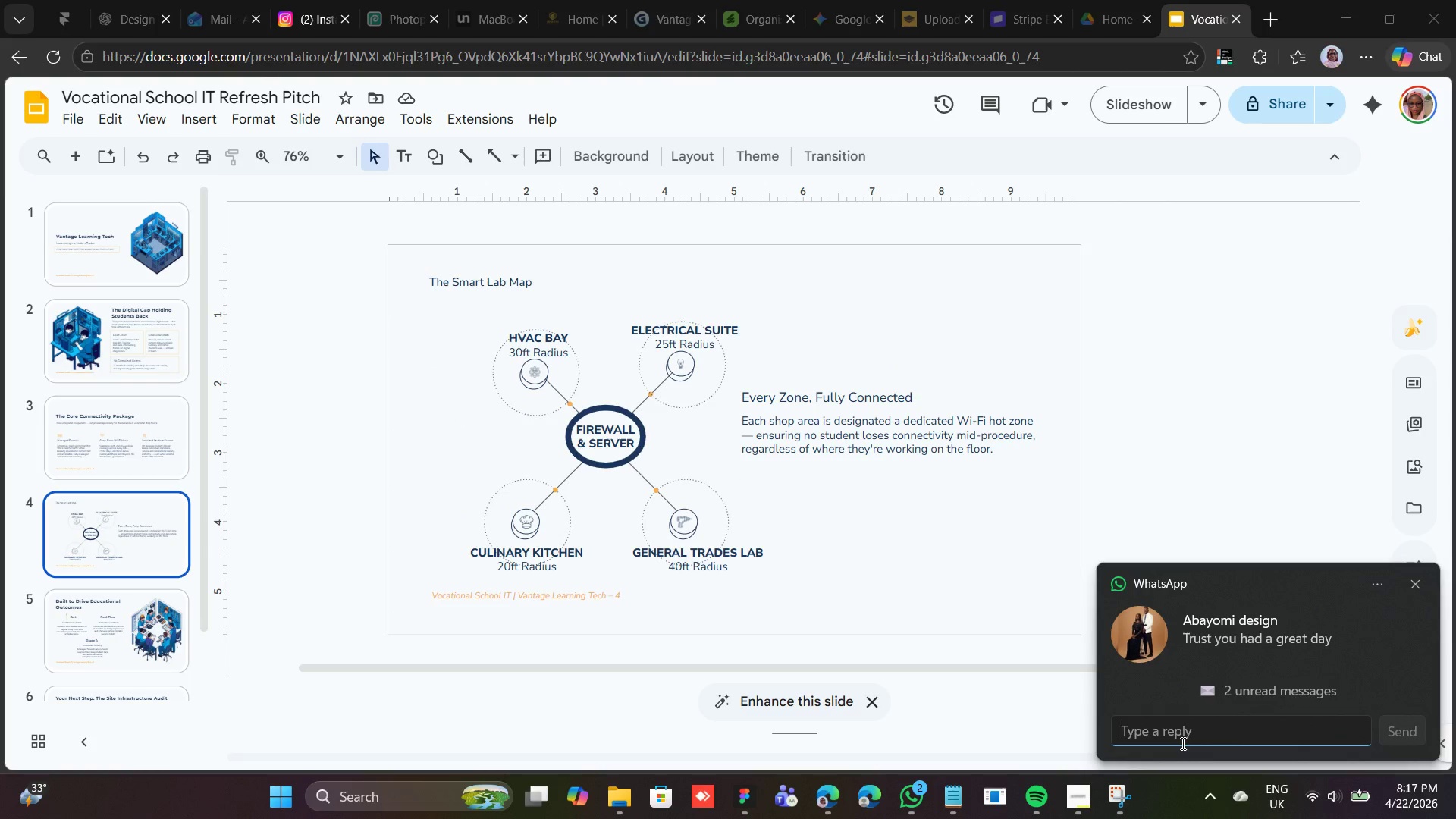 
type(yes, you?)
 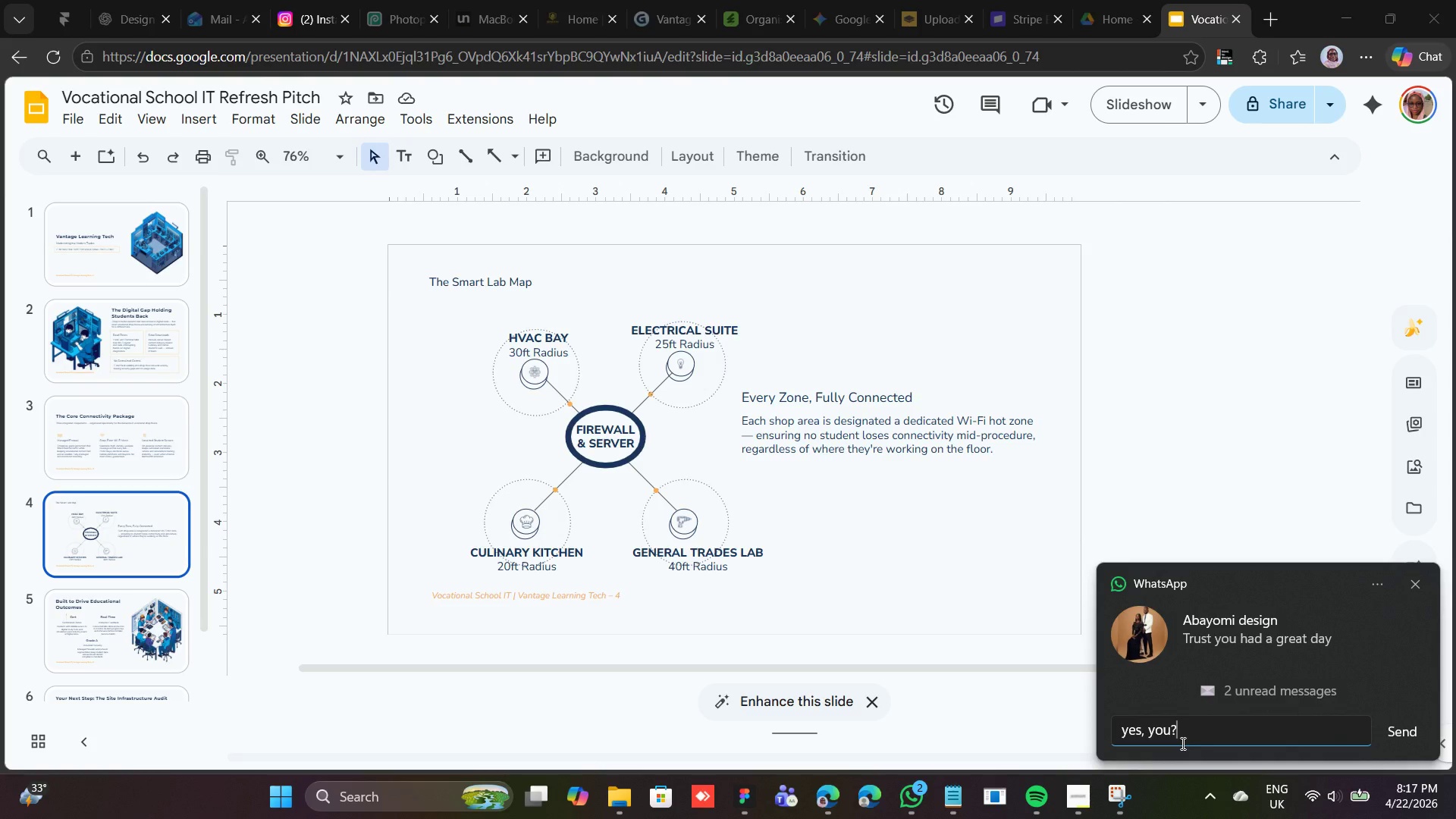 
left_click([1396, 738])
 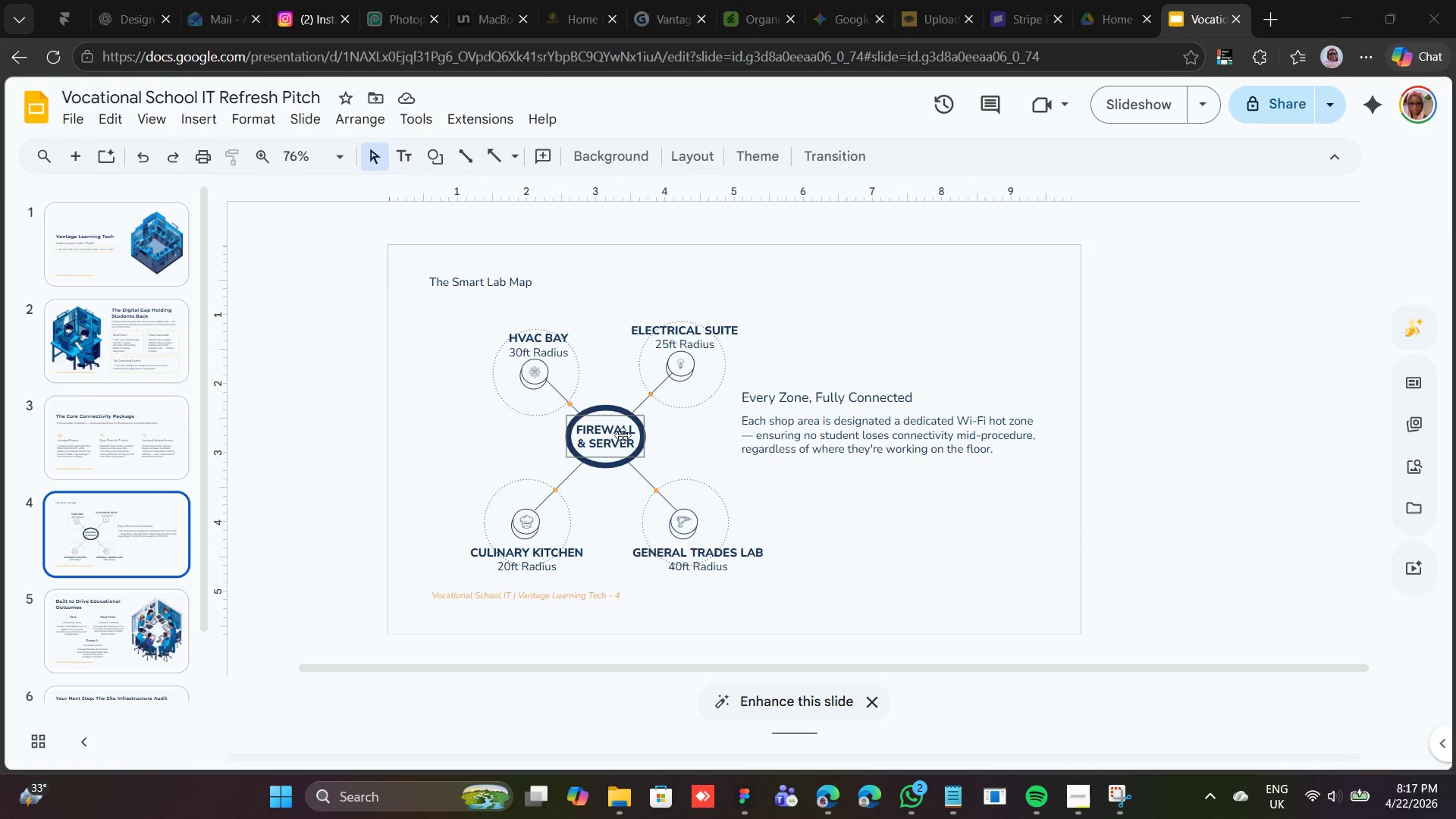 
wait(36.92)
 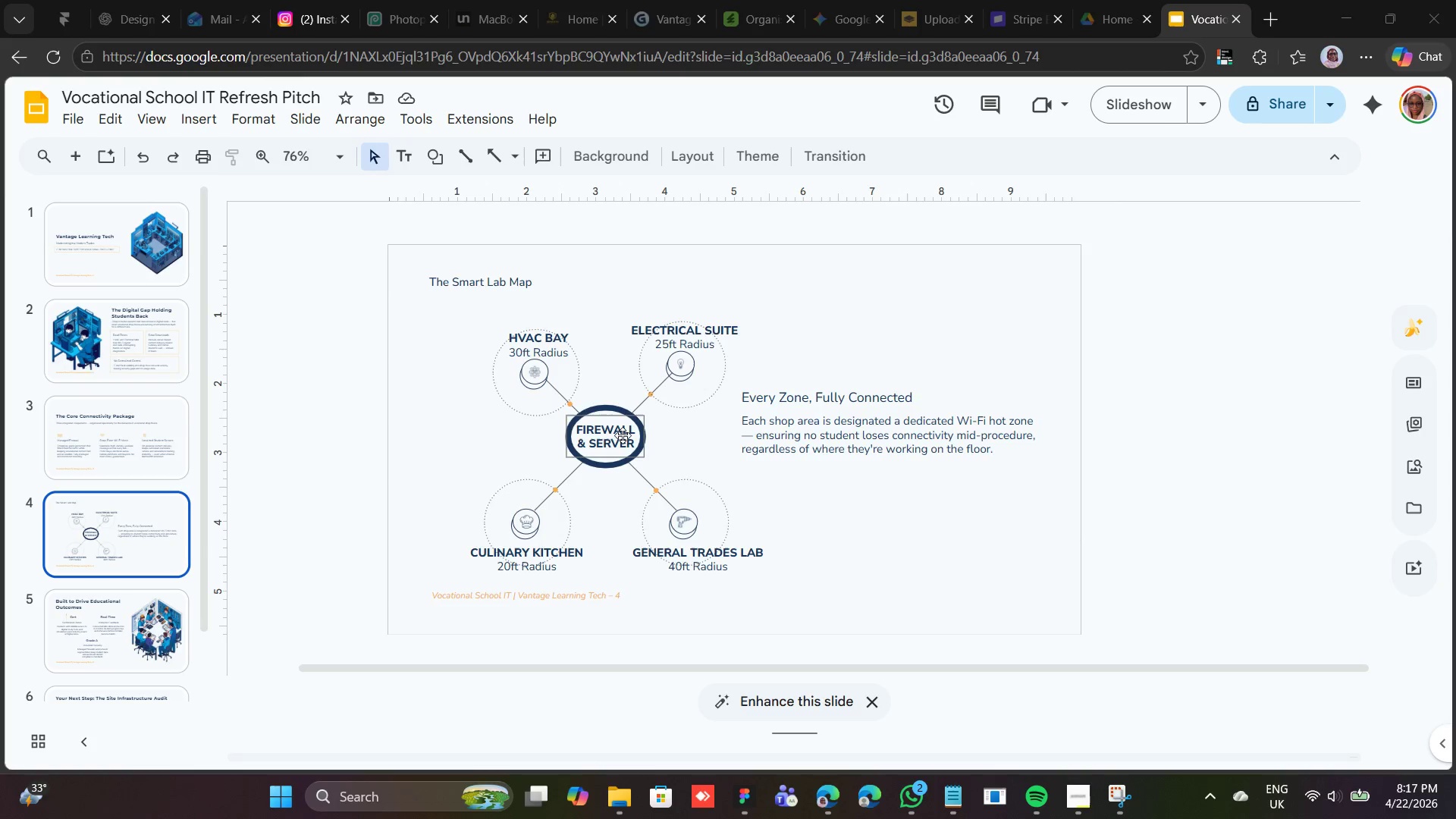 
left_click([557, 359])
 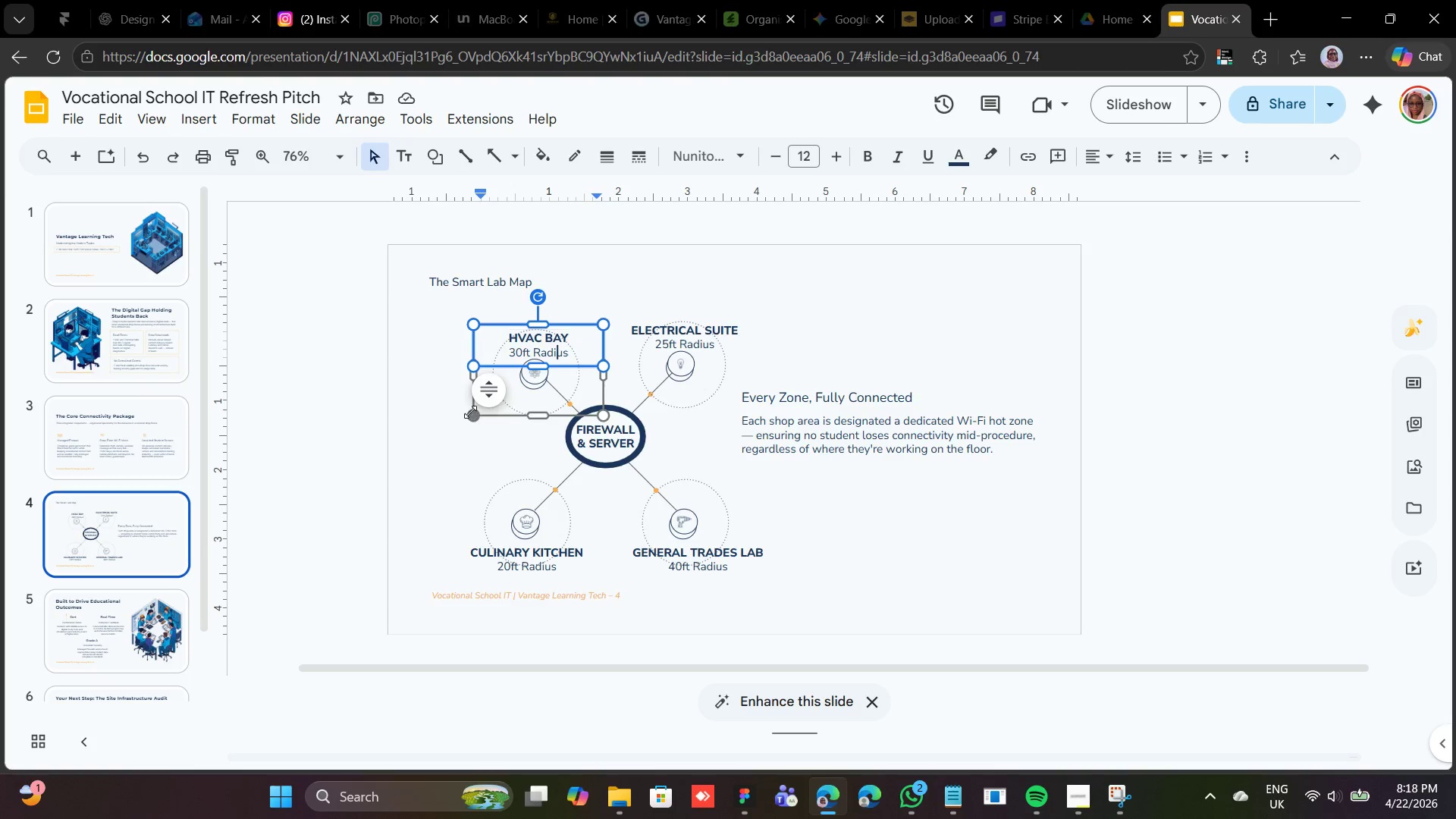 
left_click([444, 411])
 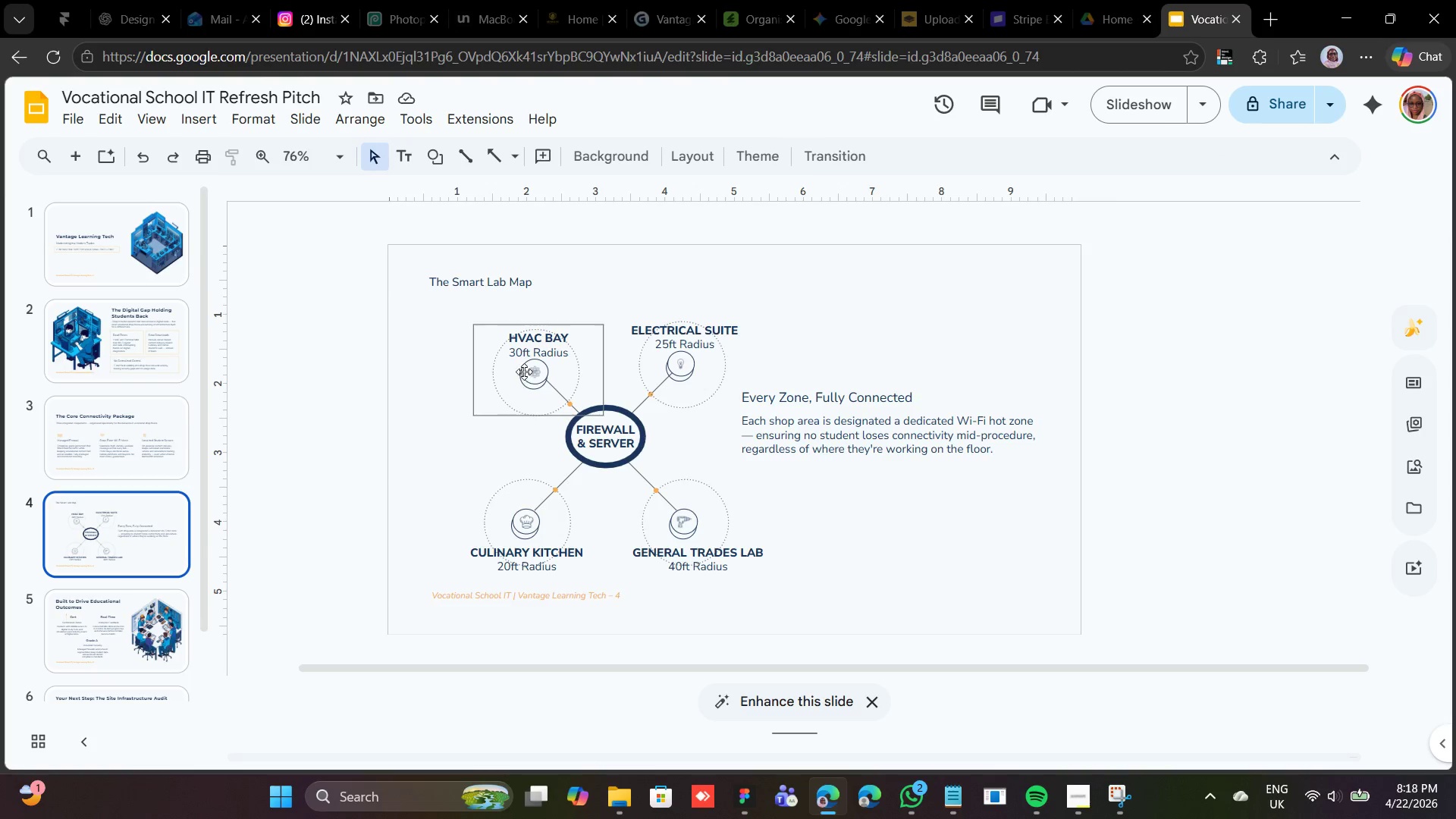 
left_click([525, 372])
 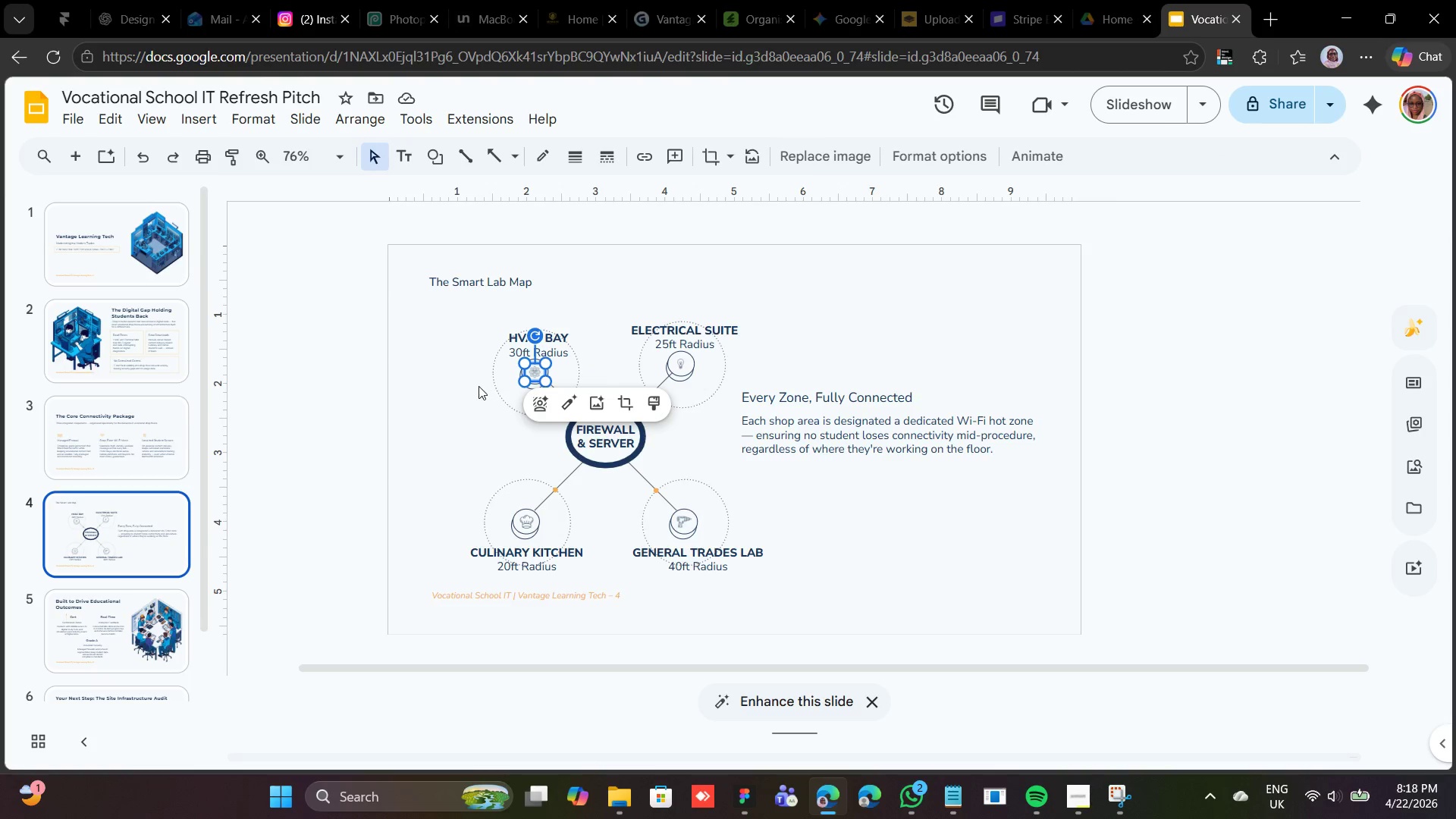 
left_click([479, 386])
 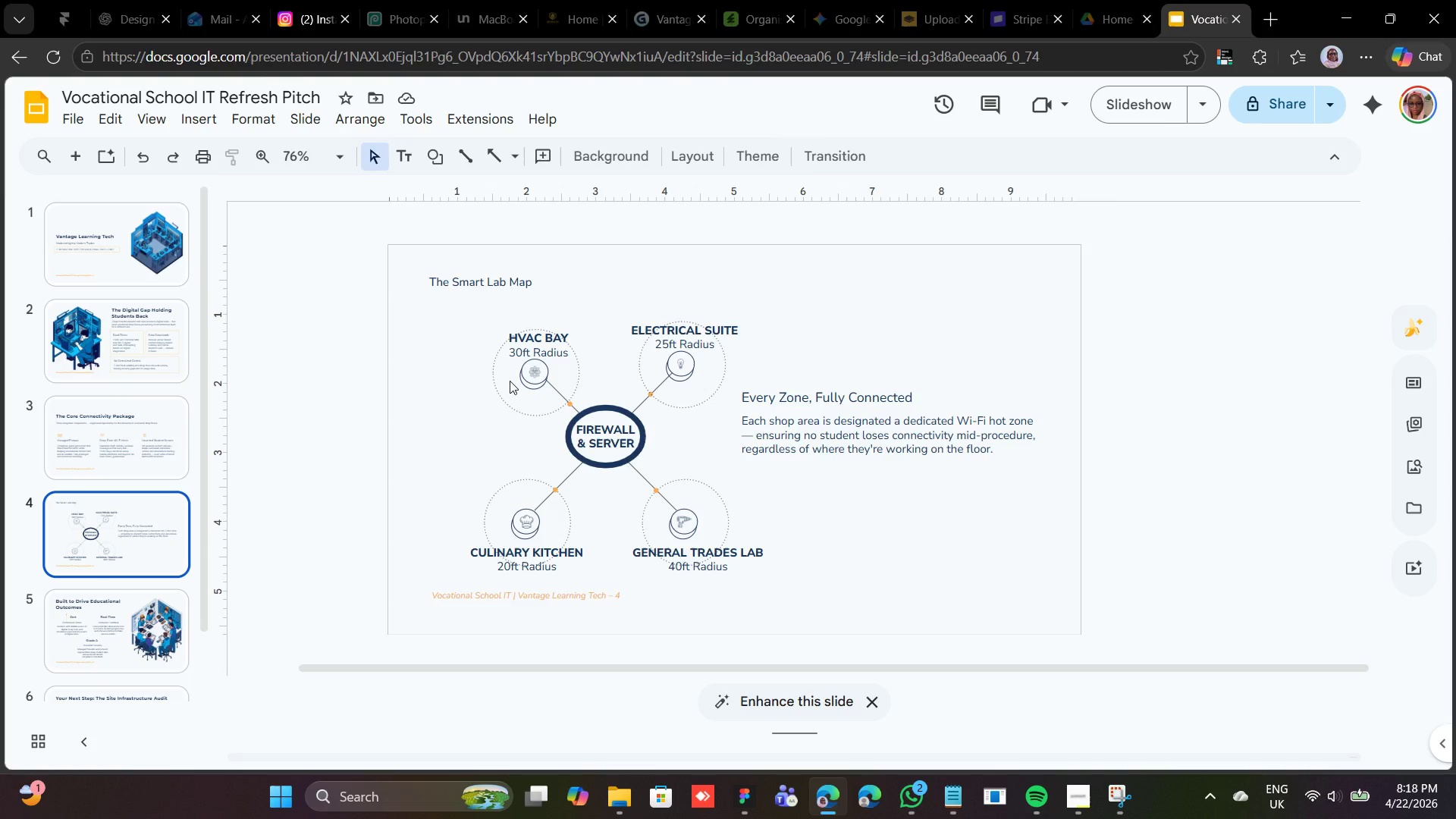 
left_click([510, 381])
 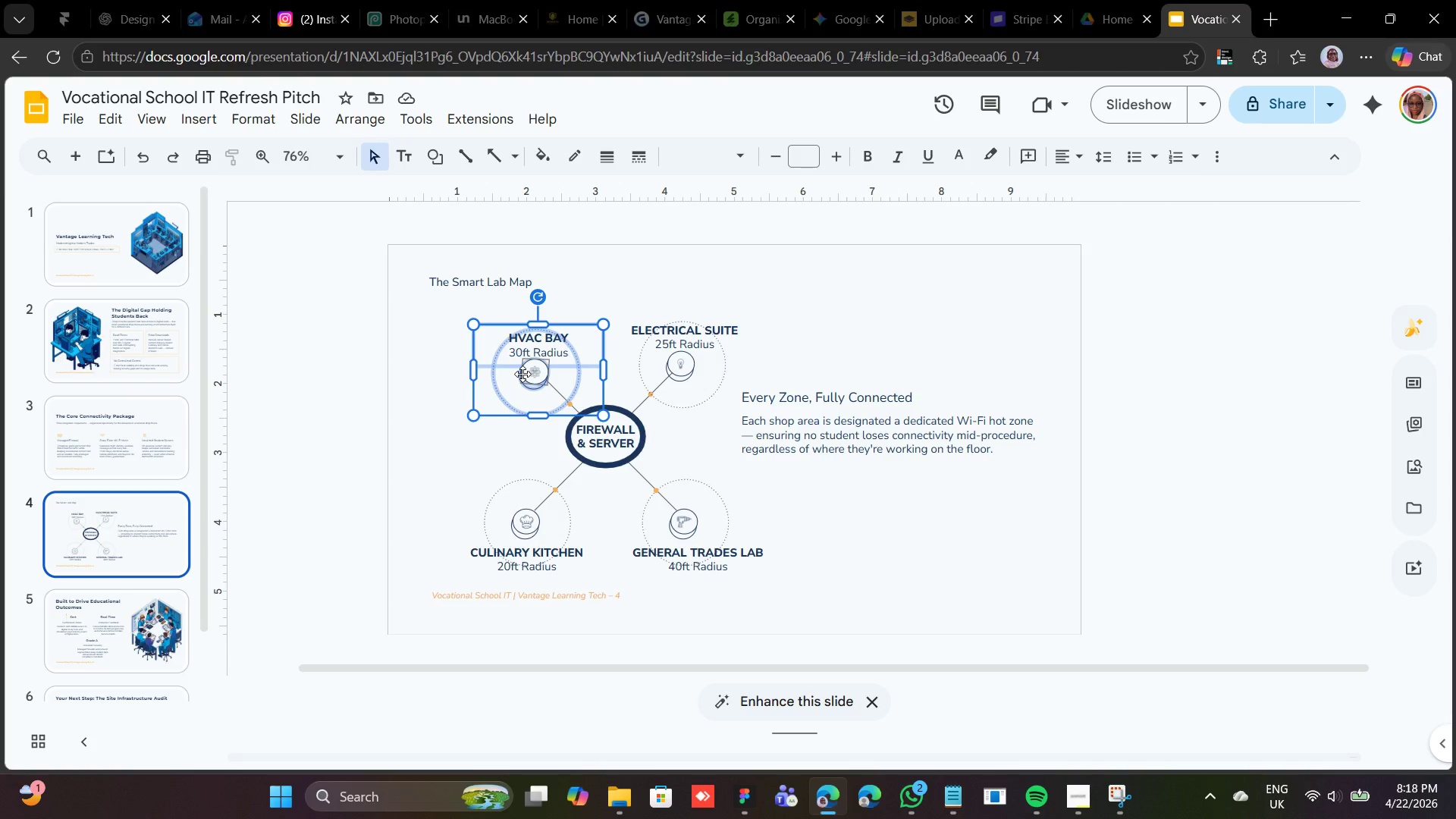 
hold_key(key=ShiftLeft, duration=4.47)
left_click([522, 374])
 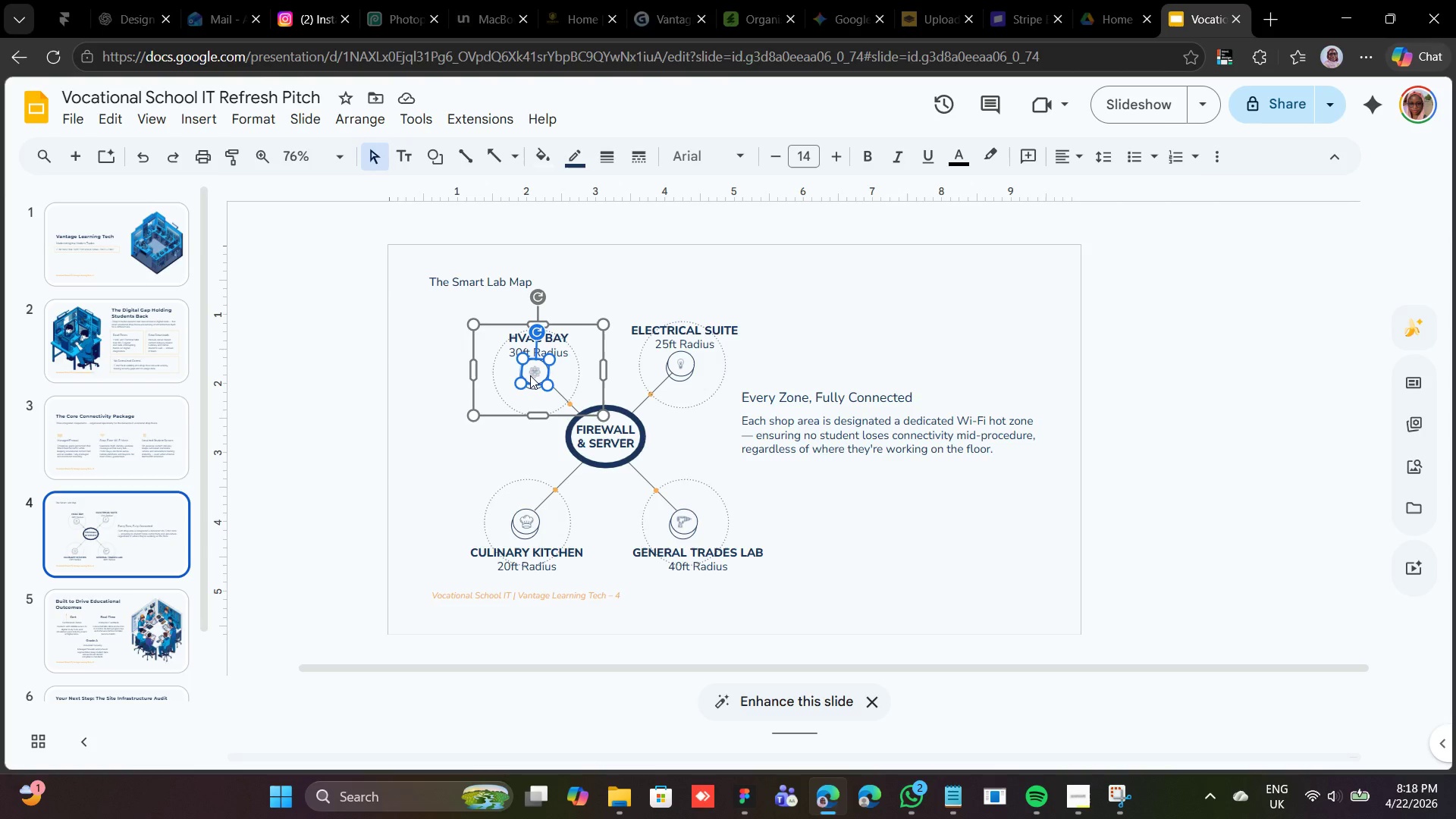 
left_click([530, 375])
 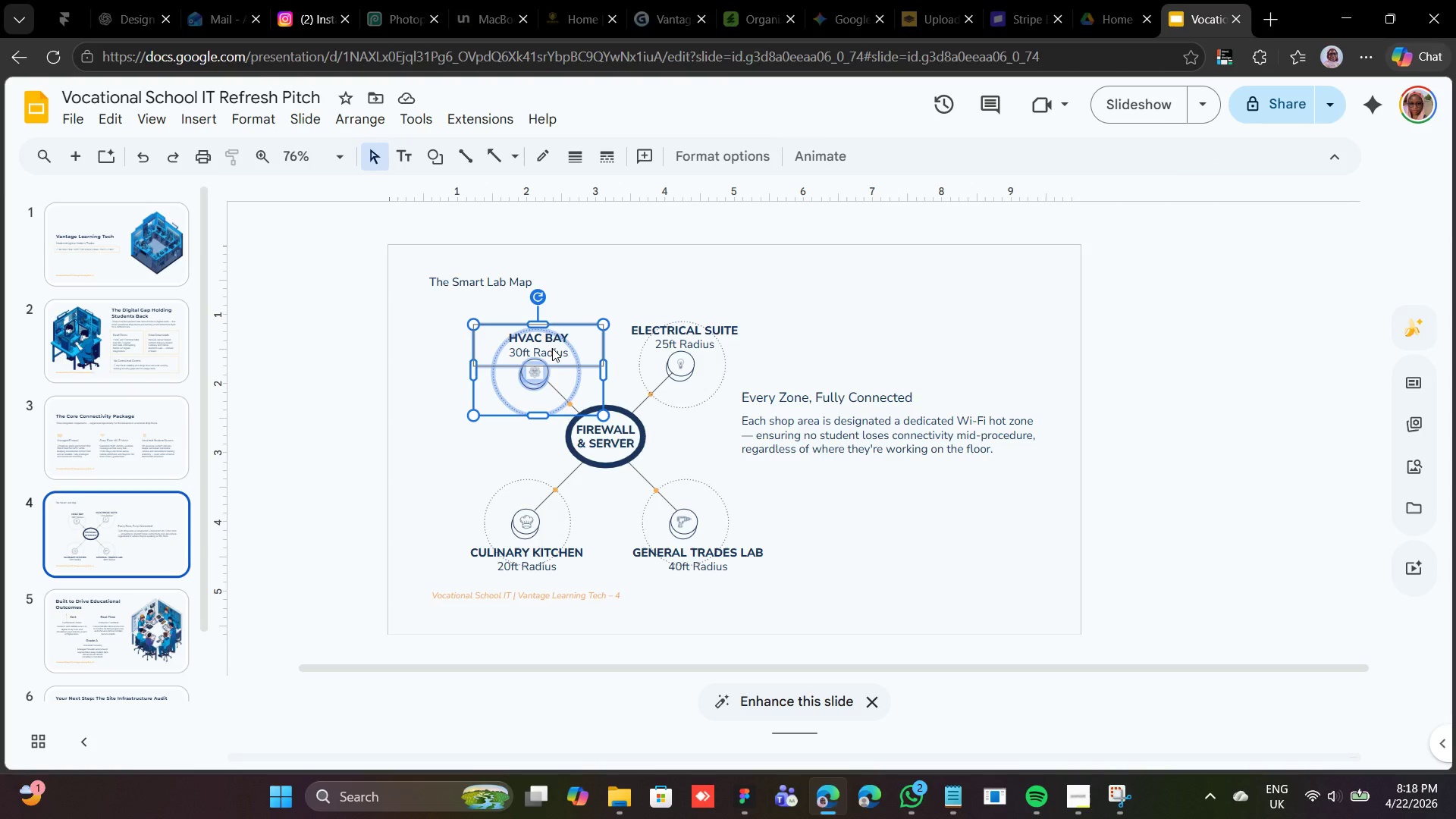 
left_click([552, 348])
 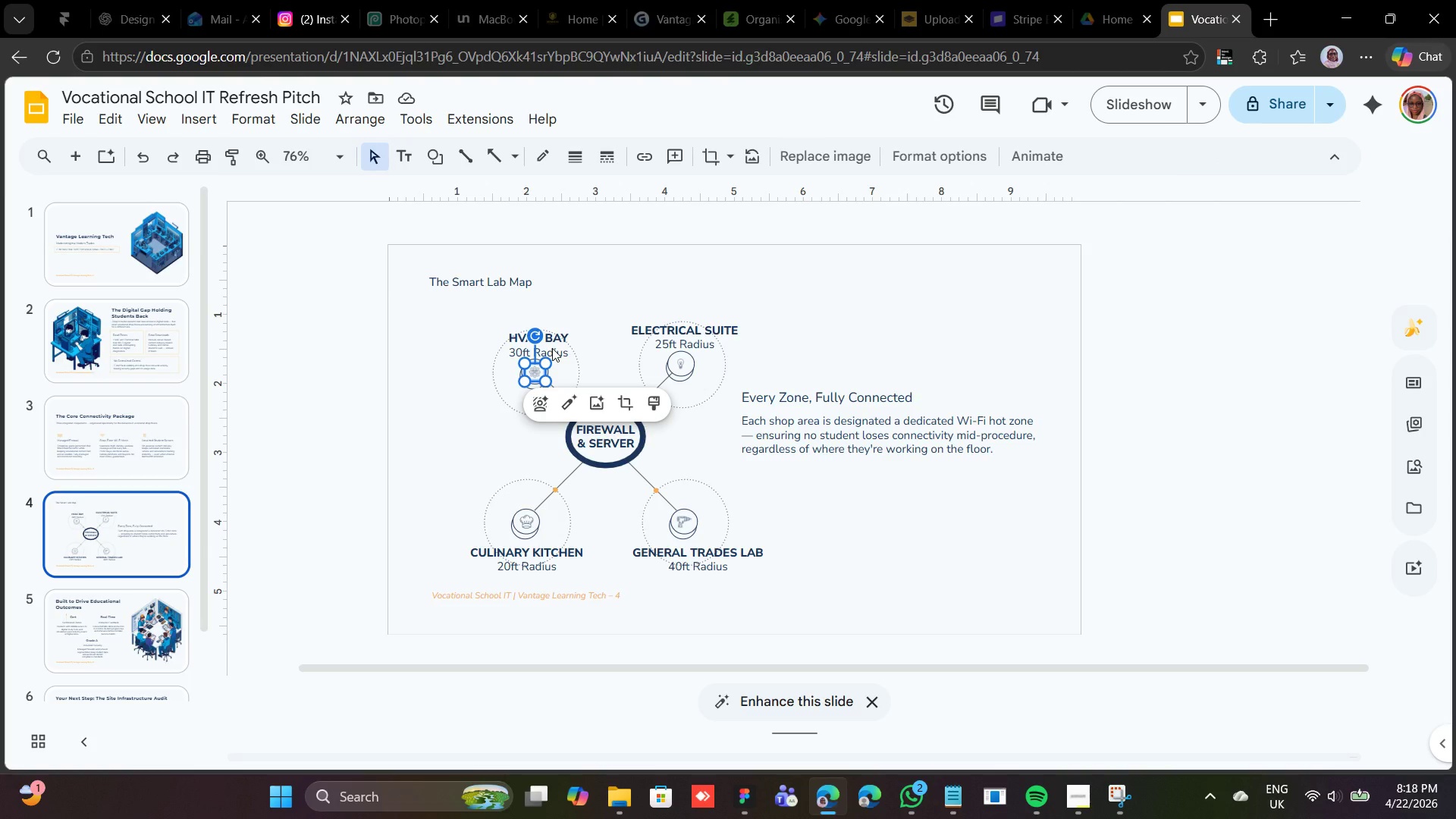 
key(Control+Z)
 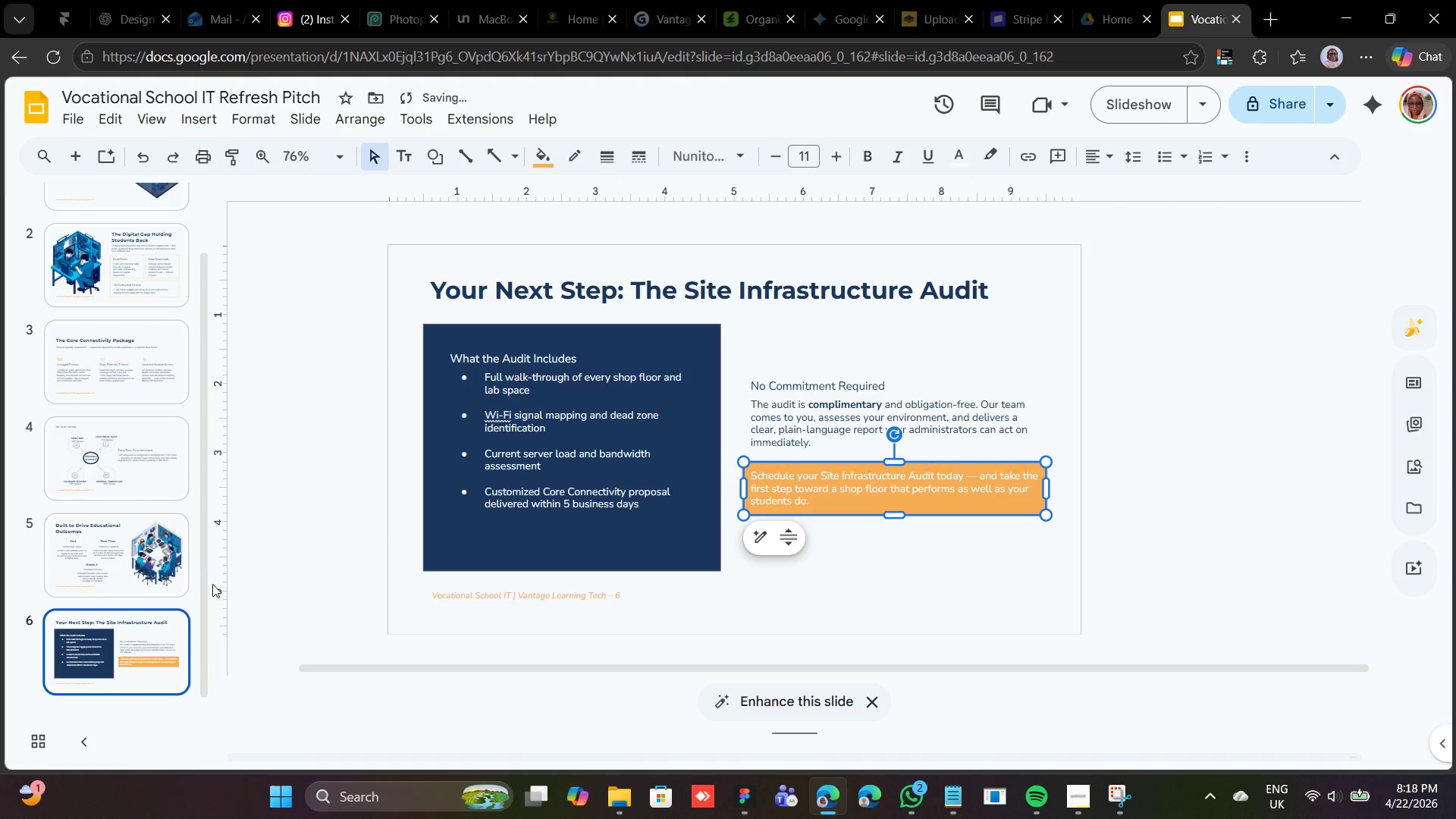 
left_click([211, 584])
 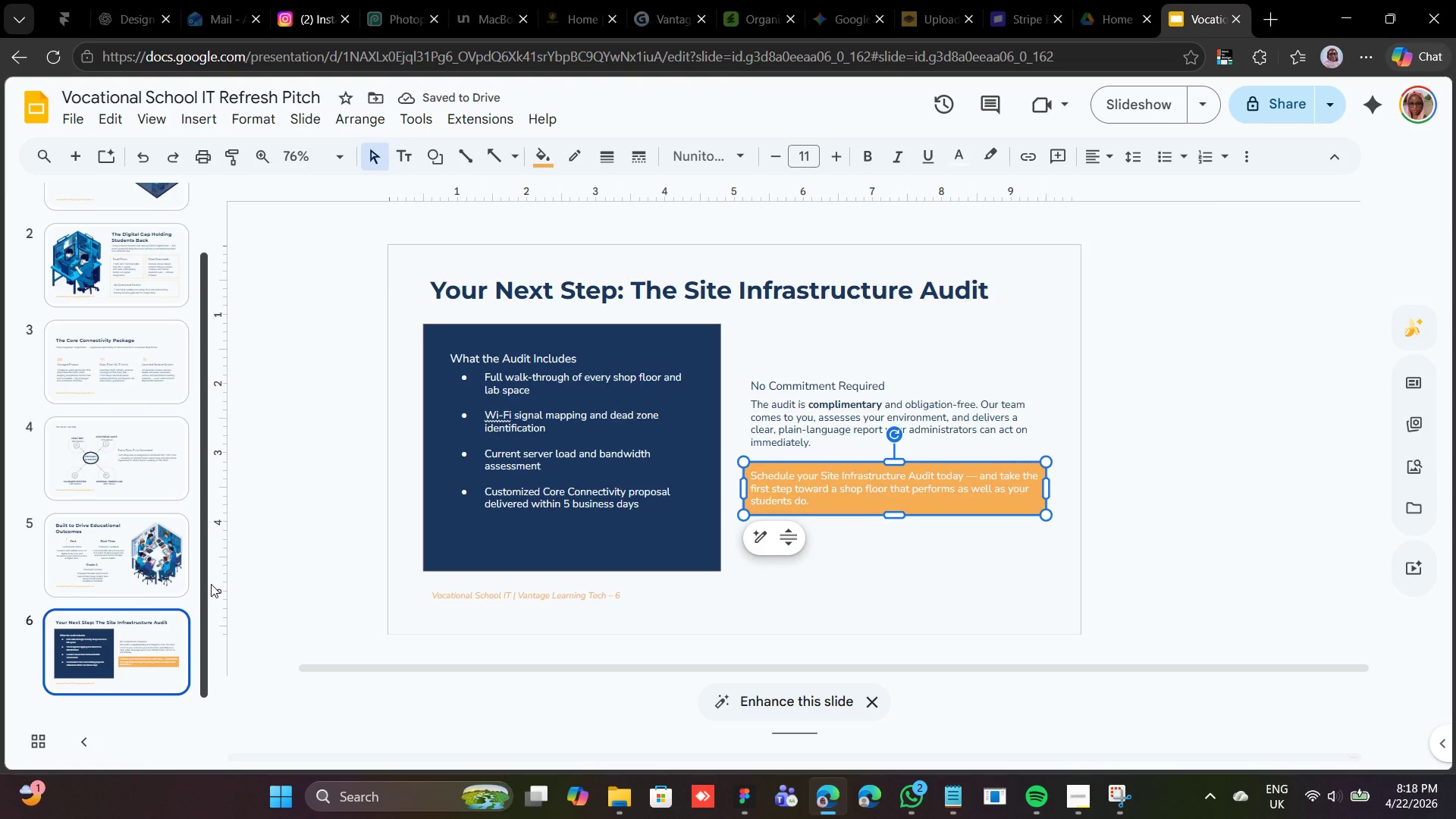 
key(Control+Z)
 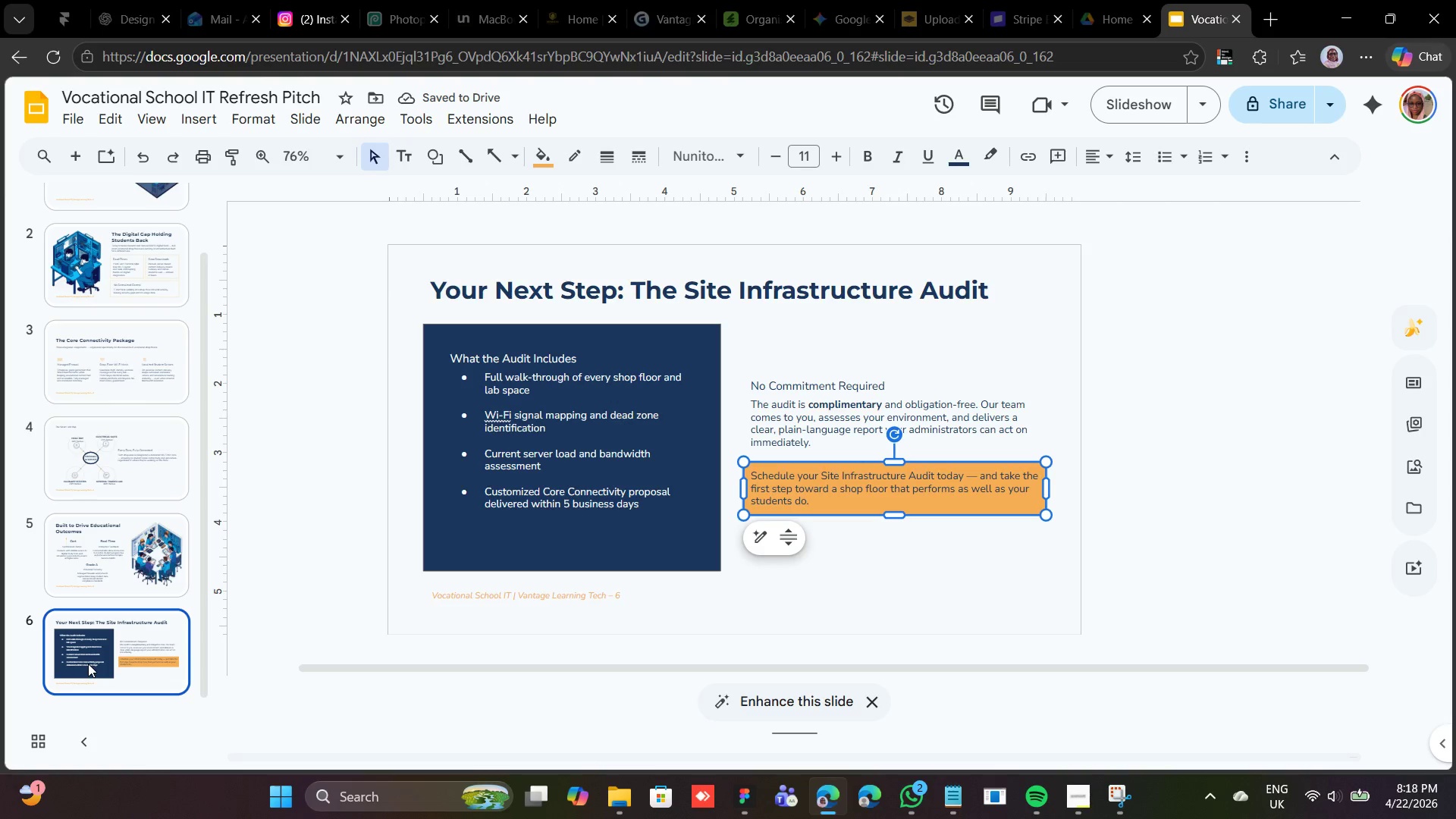 
left_click([90, 462])
 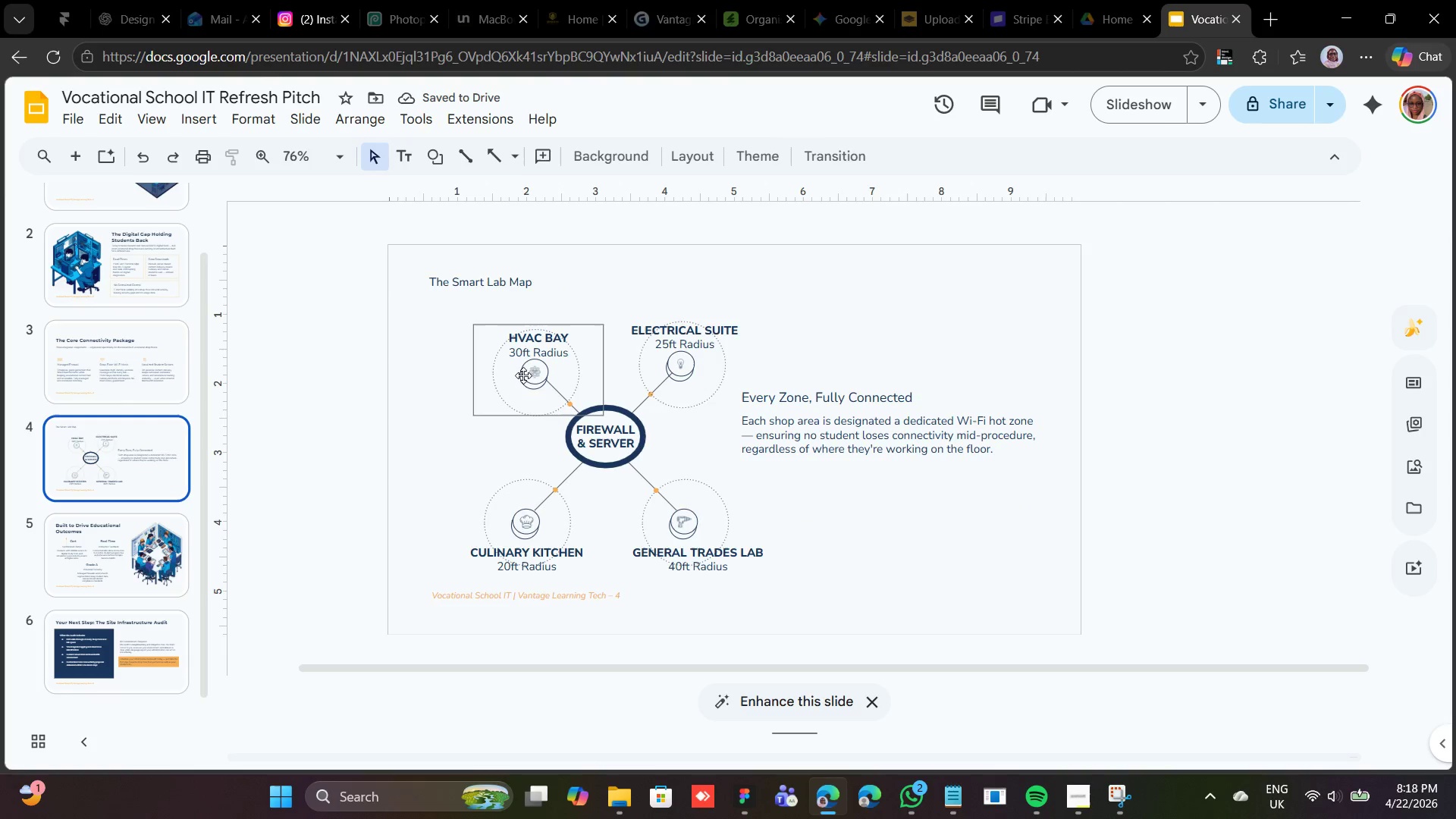 
left_click([523, 375])
 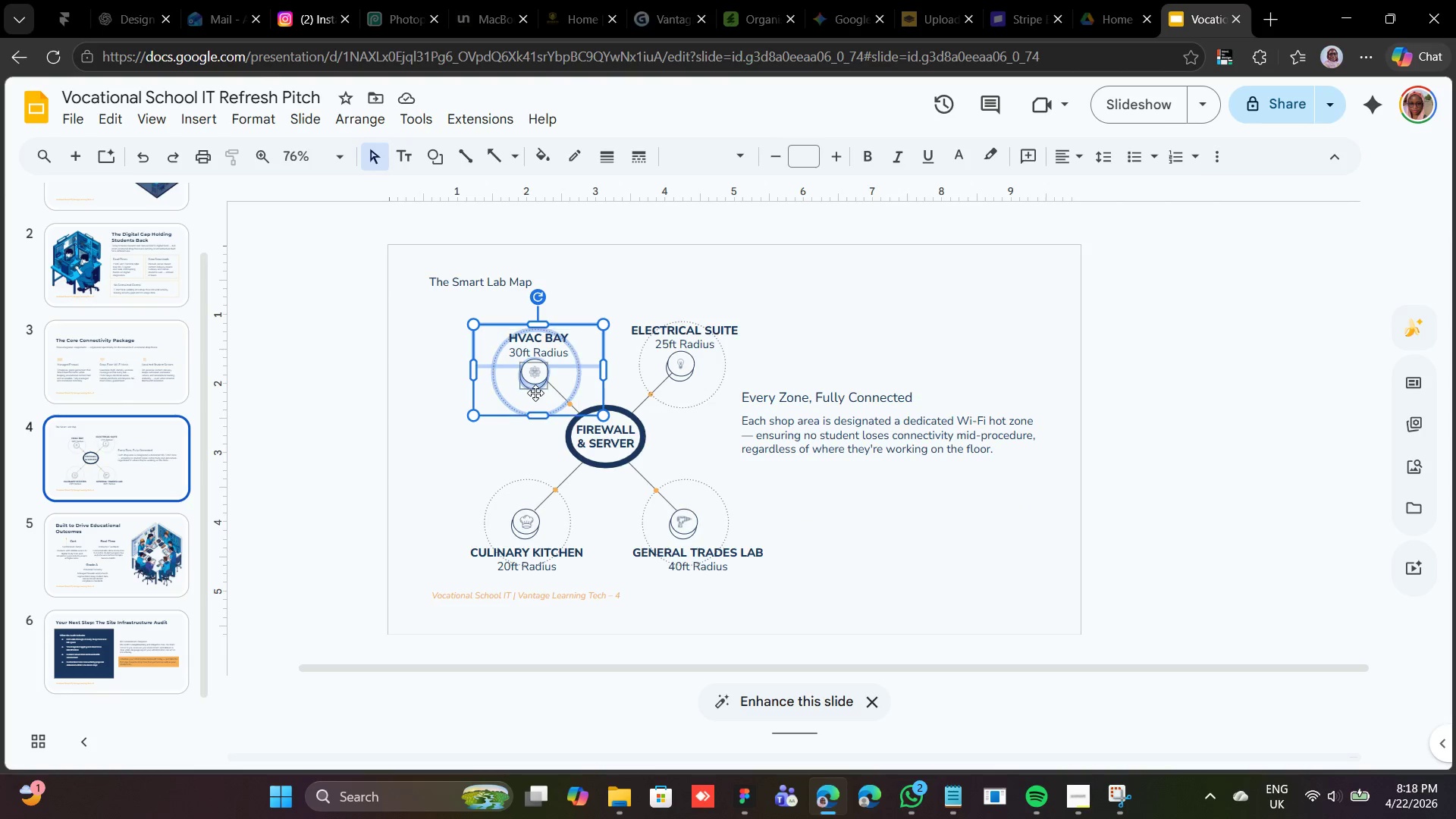 
hold_key(key=ShiftLeft, duration=6.44)
left_click([535, 393])
 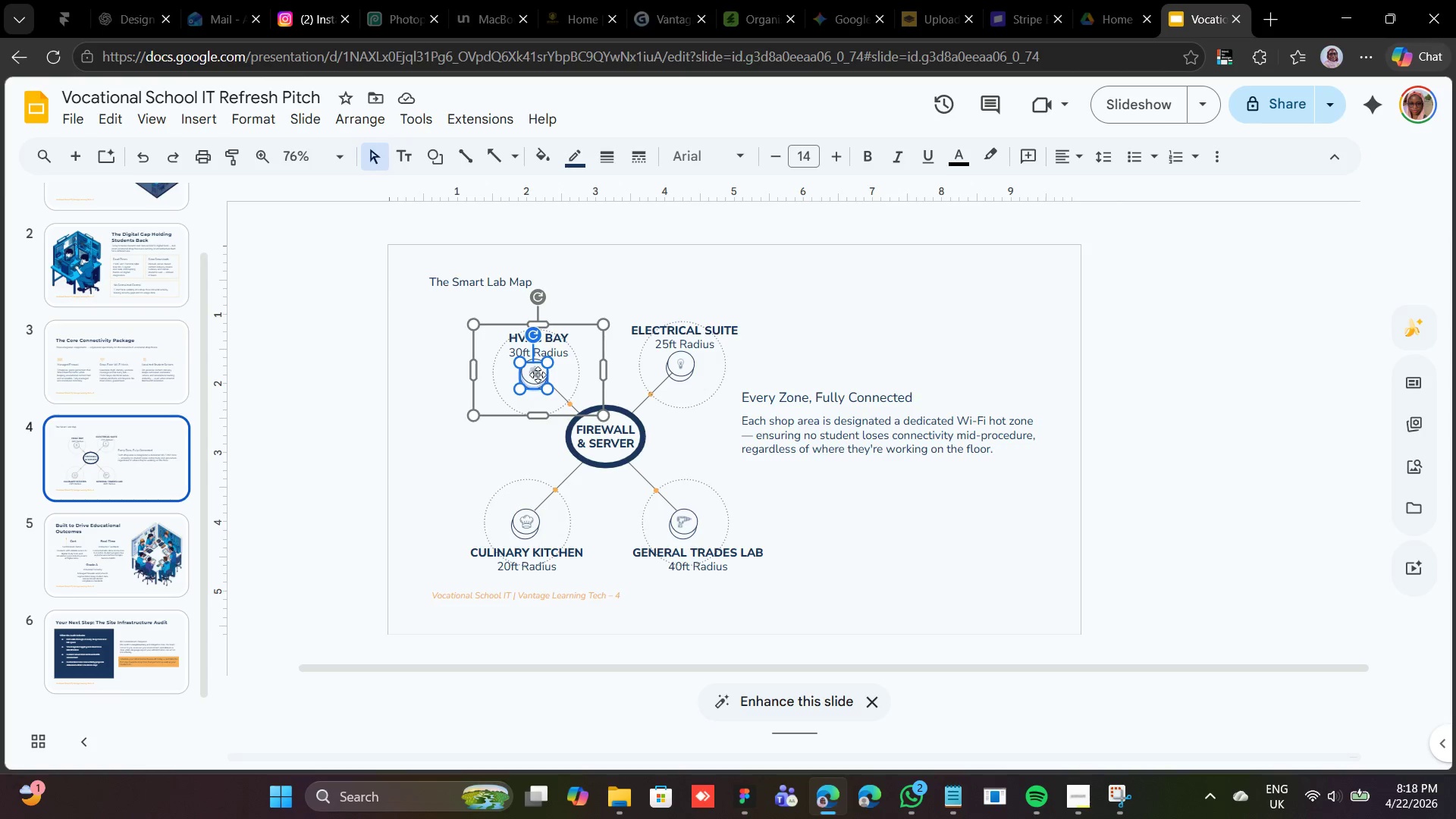 
left_click([536, 371])
 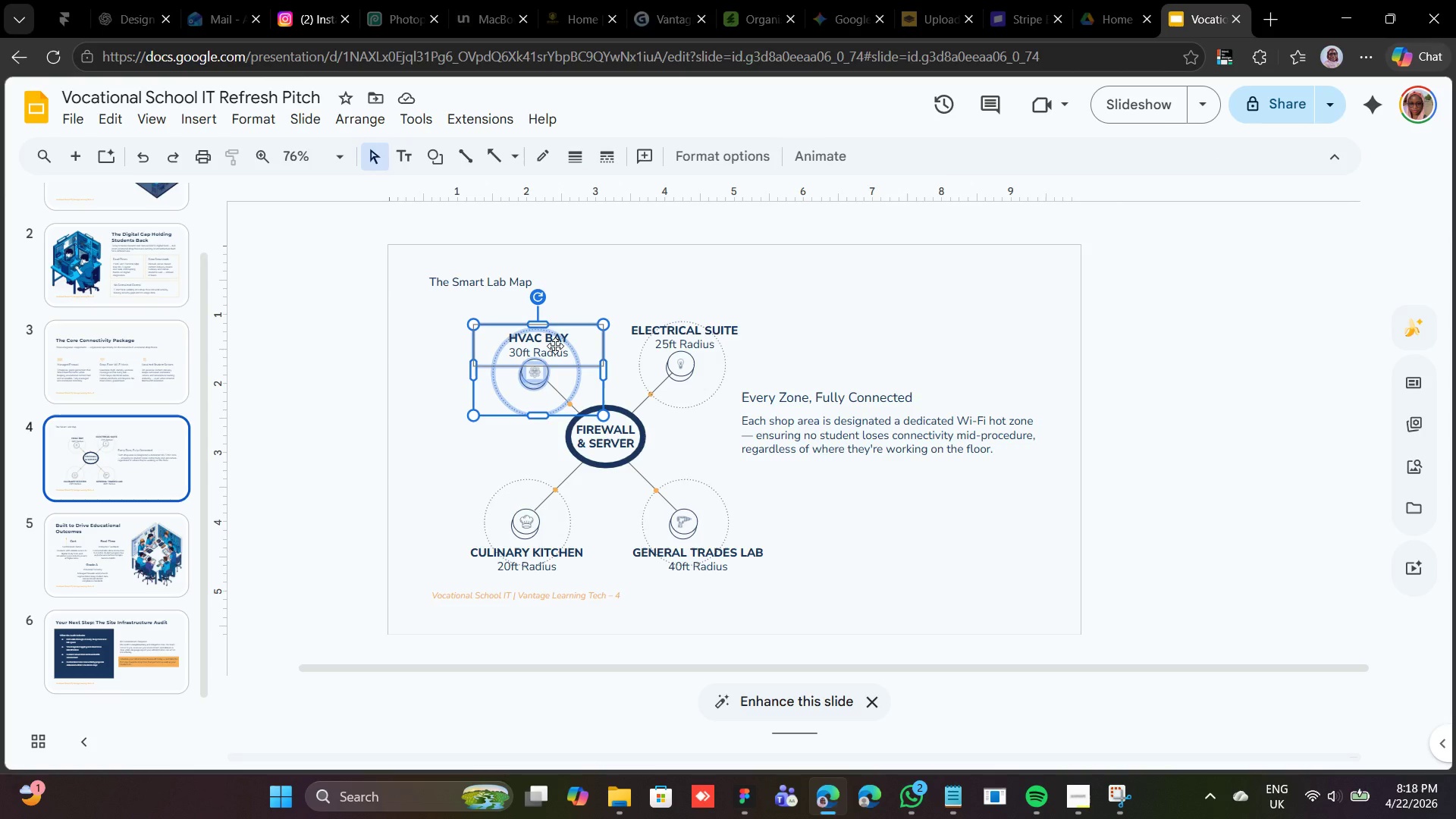 
left_click([555, 346])
 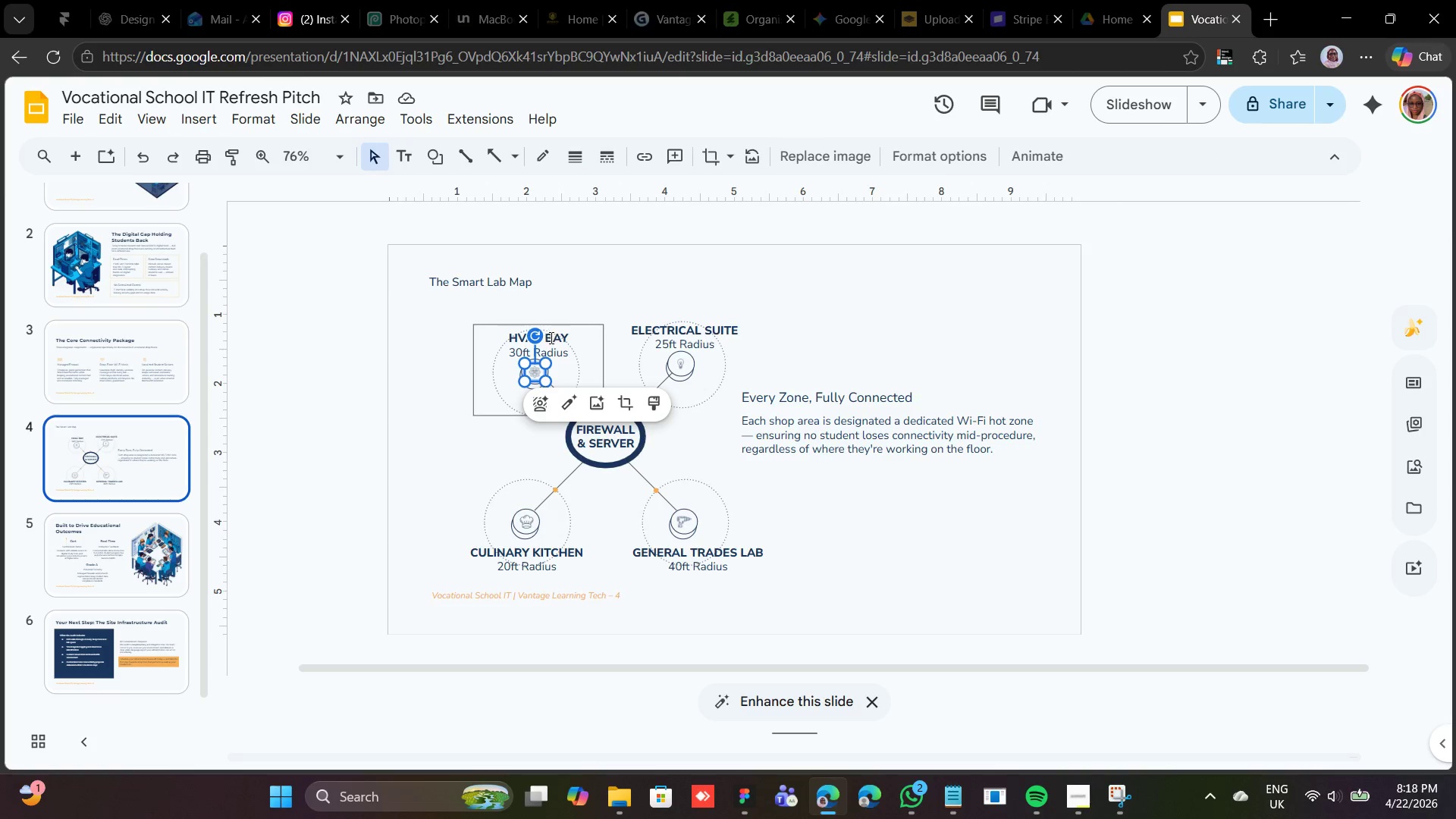 
hold_key(key=ShiftLeft, duration=1.22)
left_click([554, 339])
 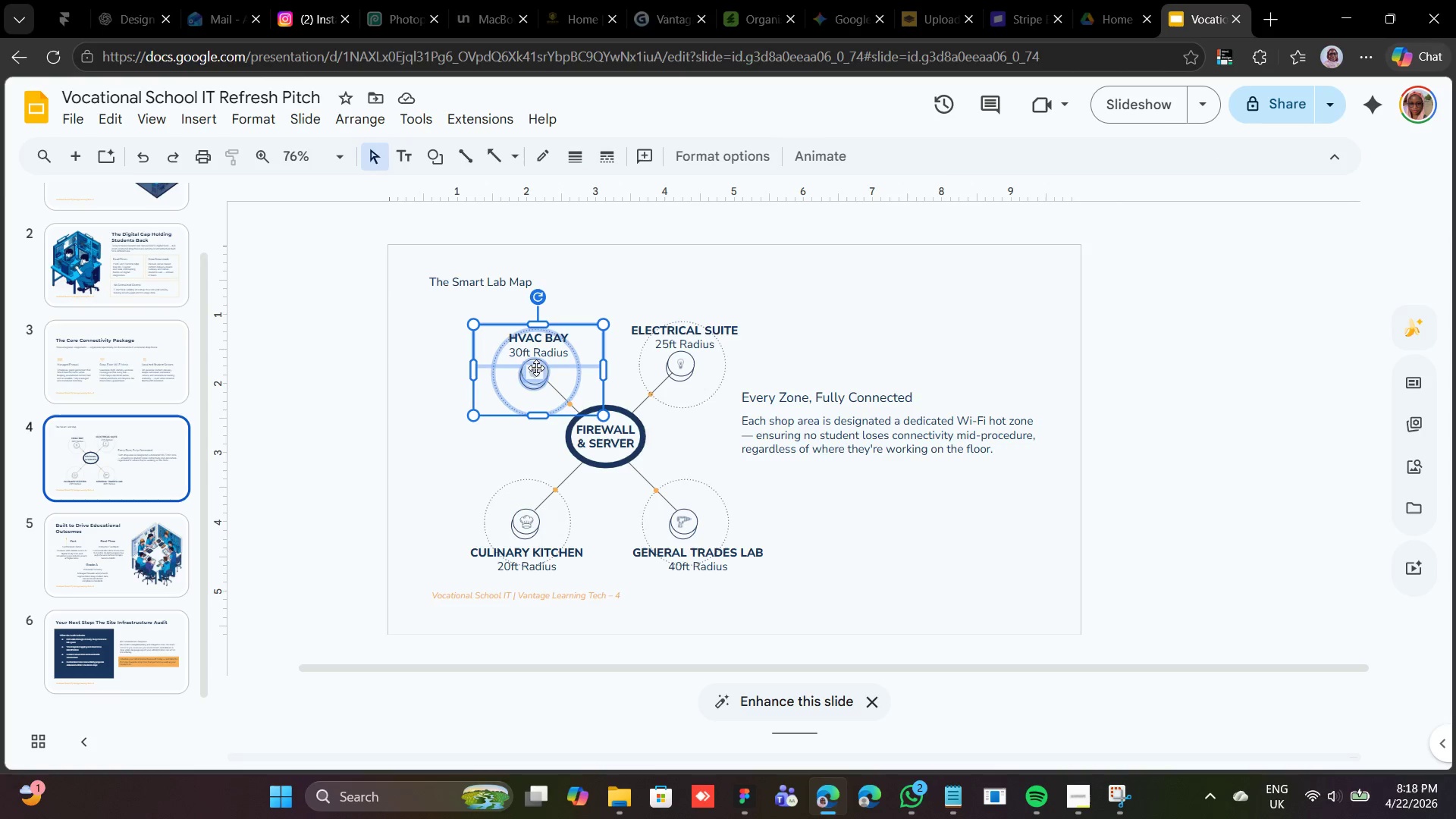 
hold_key(key=ShiftLeft, duration=2.03)
left_click([535, 371])
 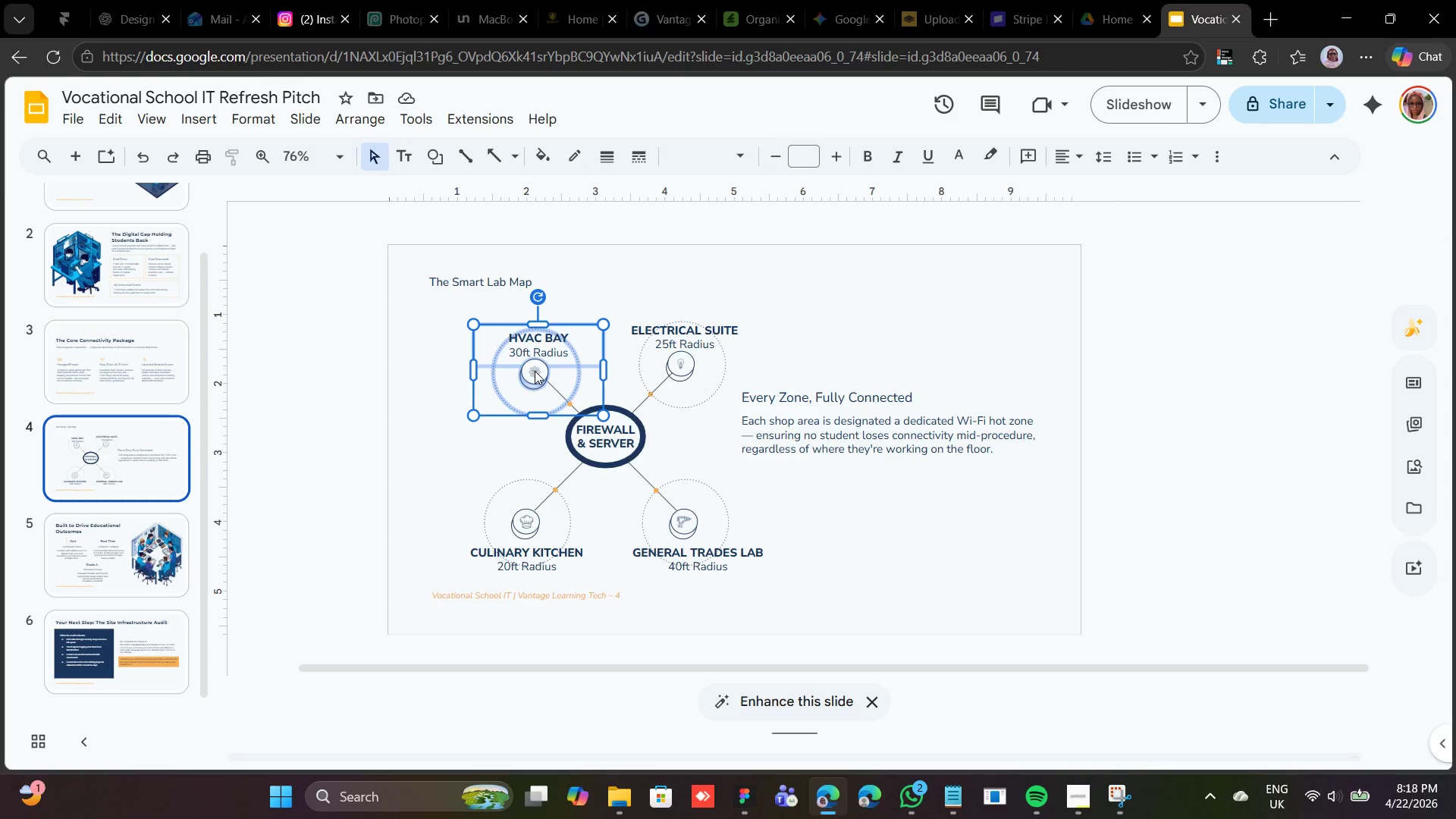 
left_click([535, 371])
 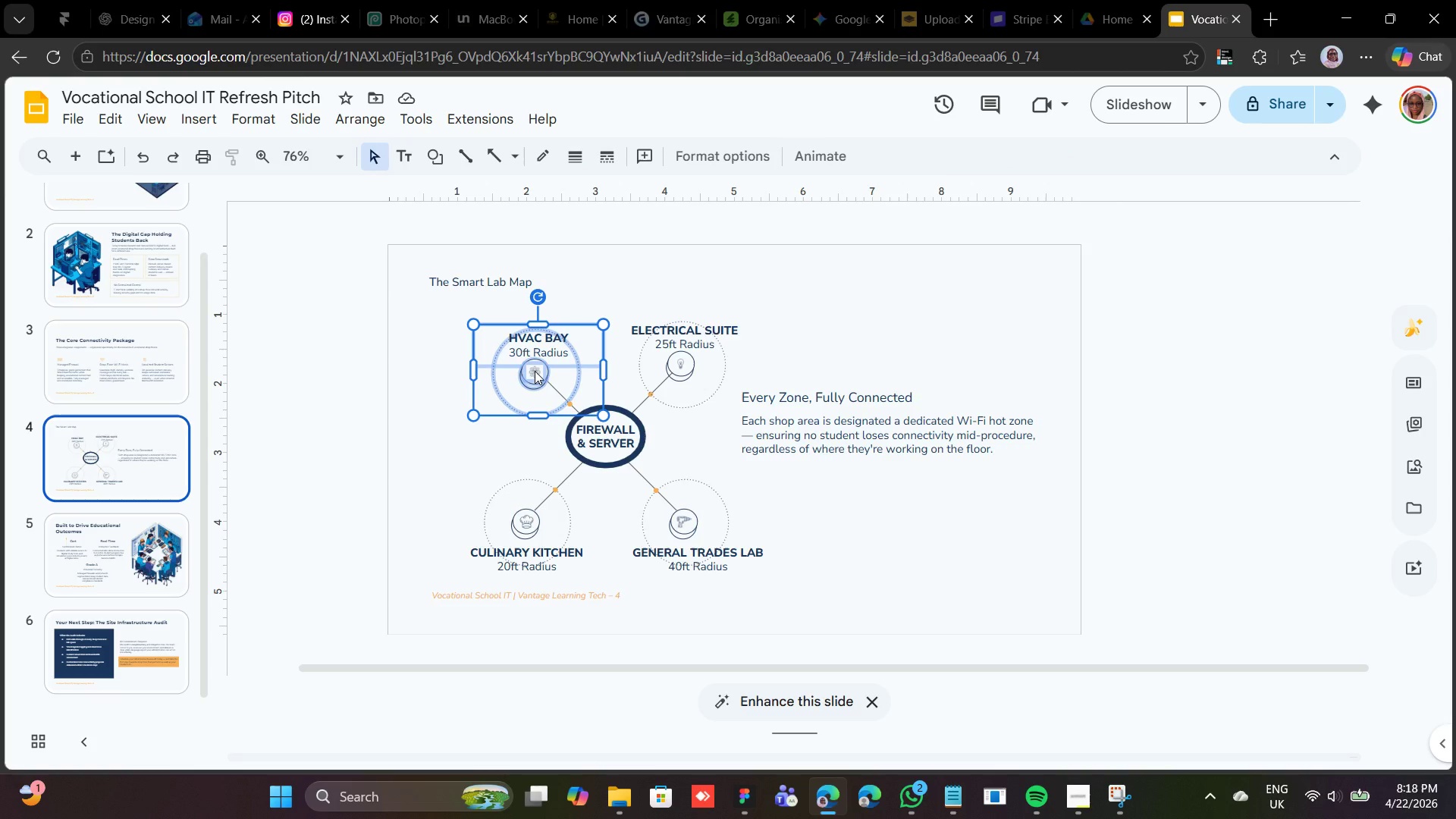 
hold_key(key=ShiftLeft, duration=0.59)
 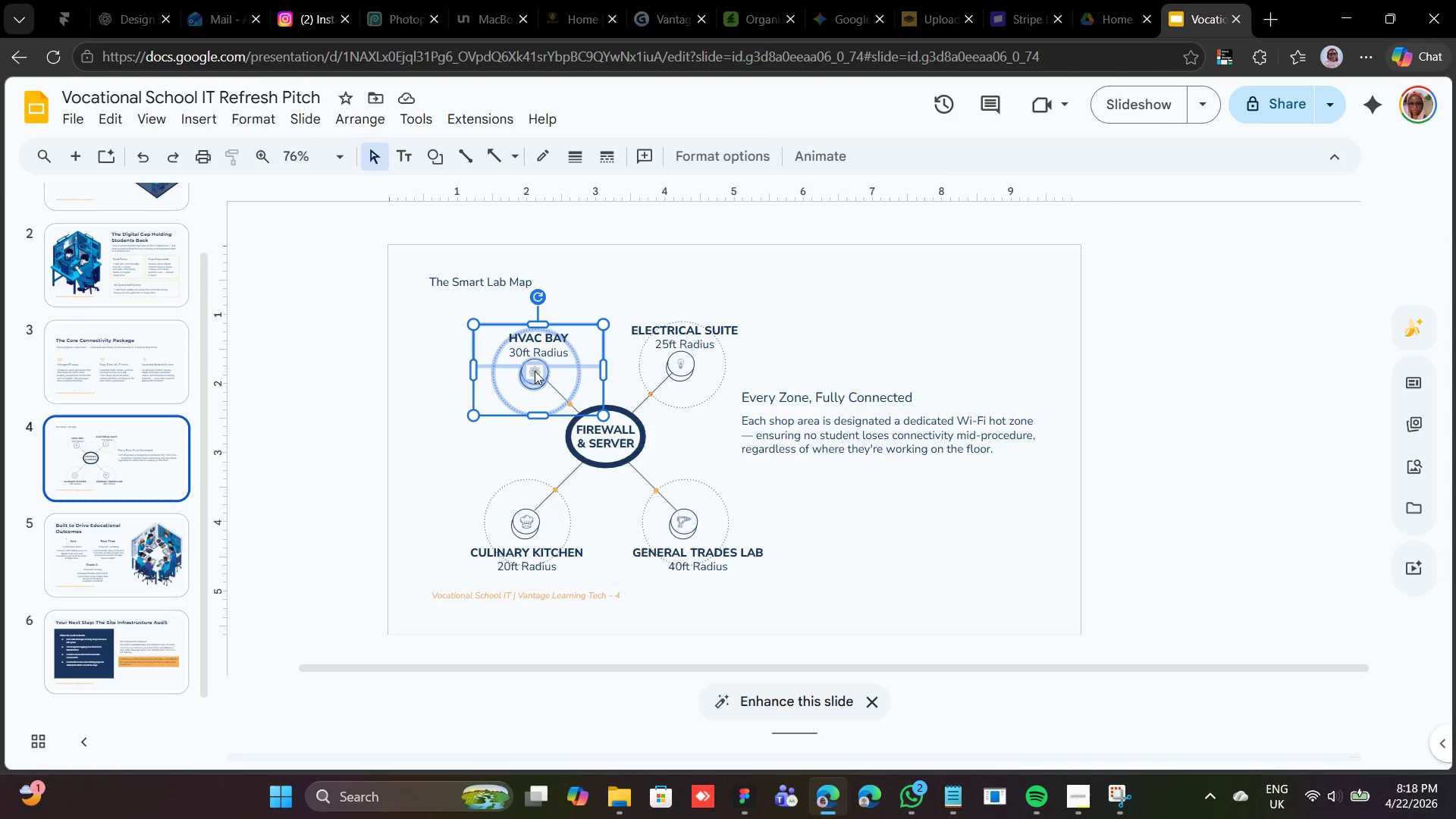 
key(Shift+ArrowUp)
 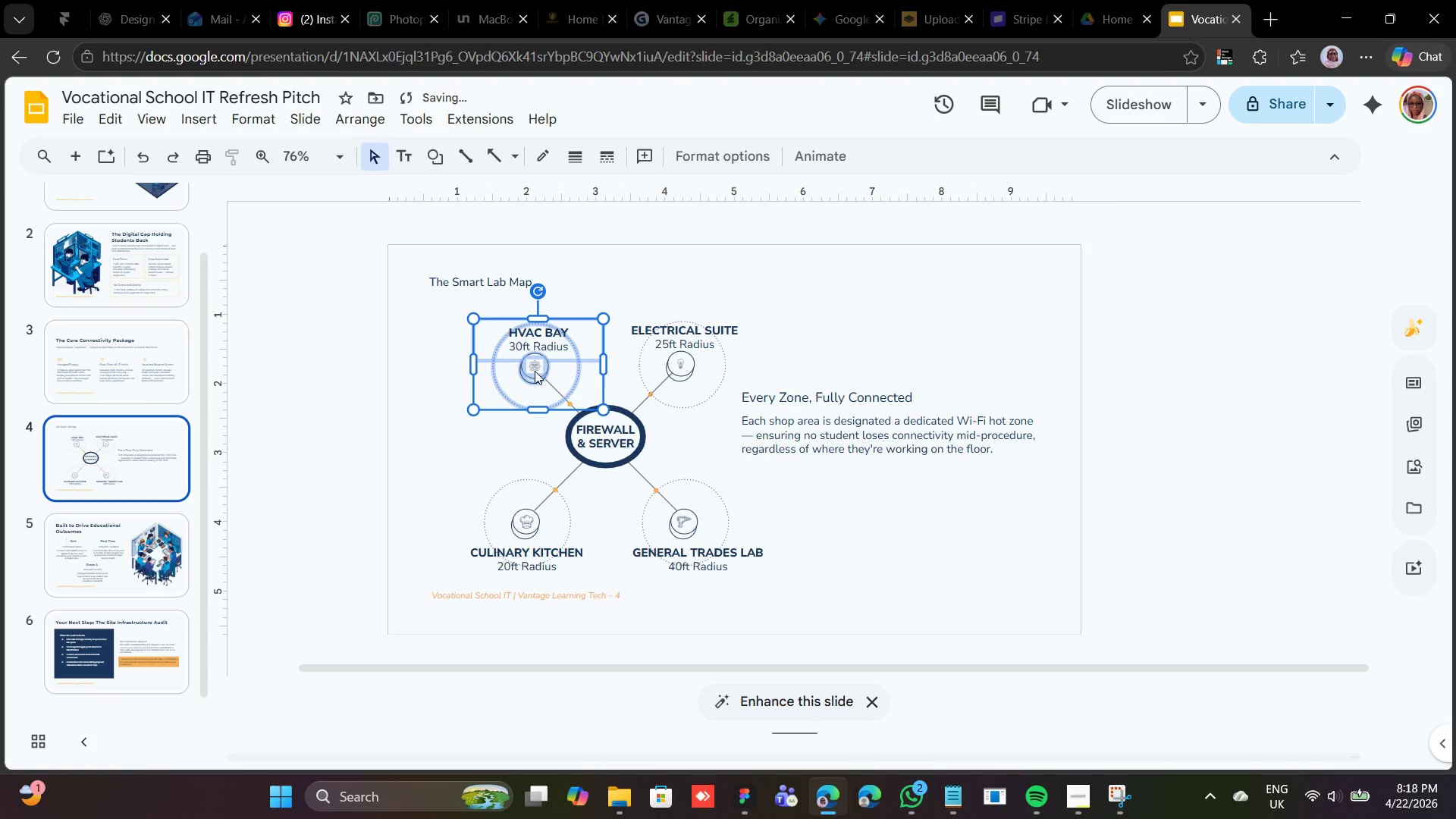 
key(Shift+ArrowUp)
 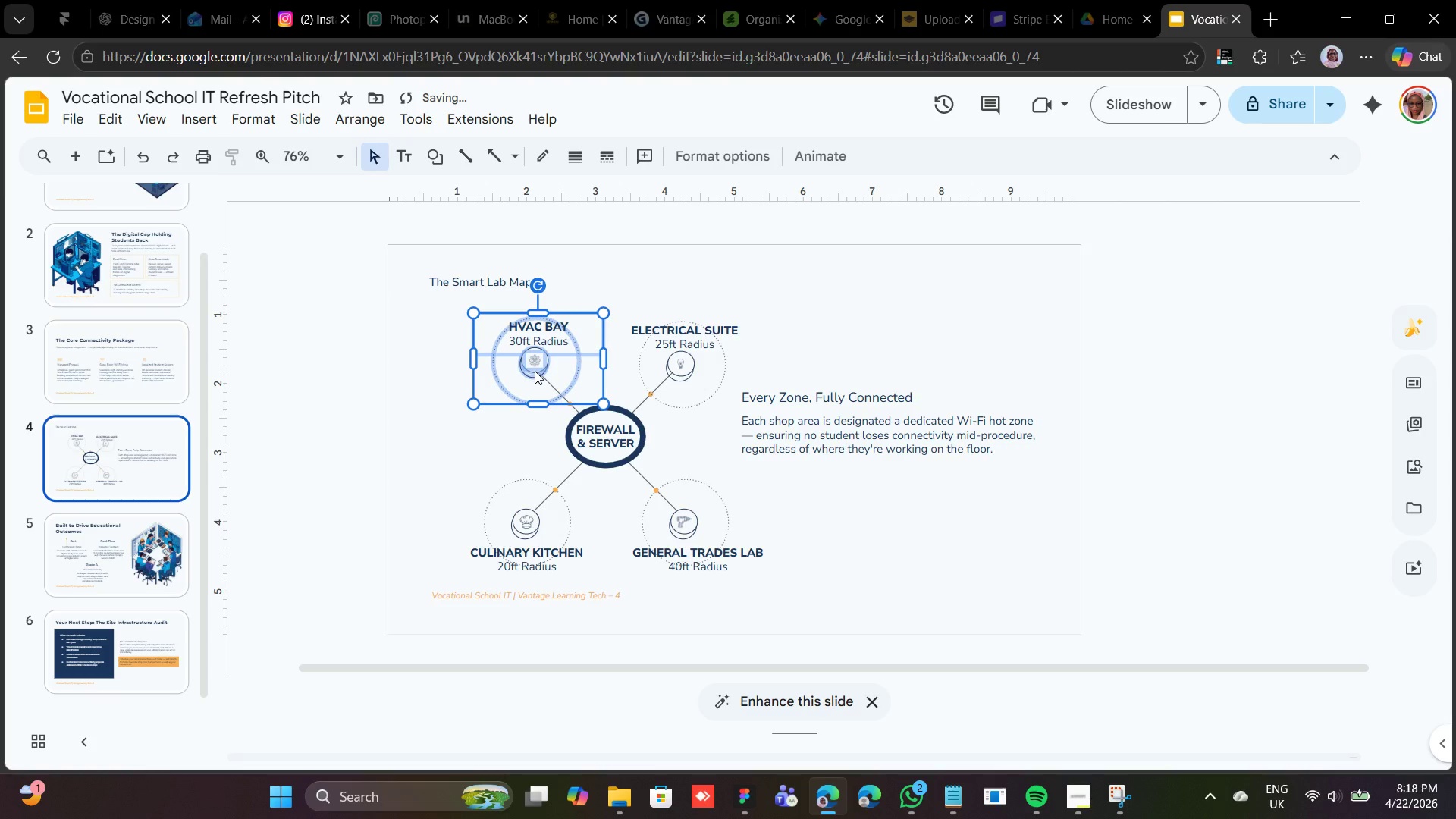 
key(Shift+ArrowLeft)
 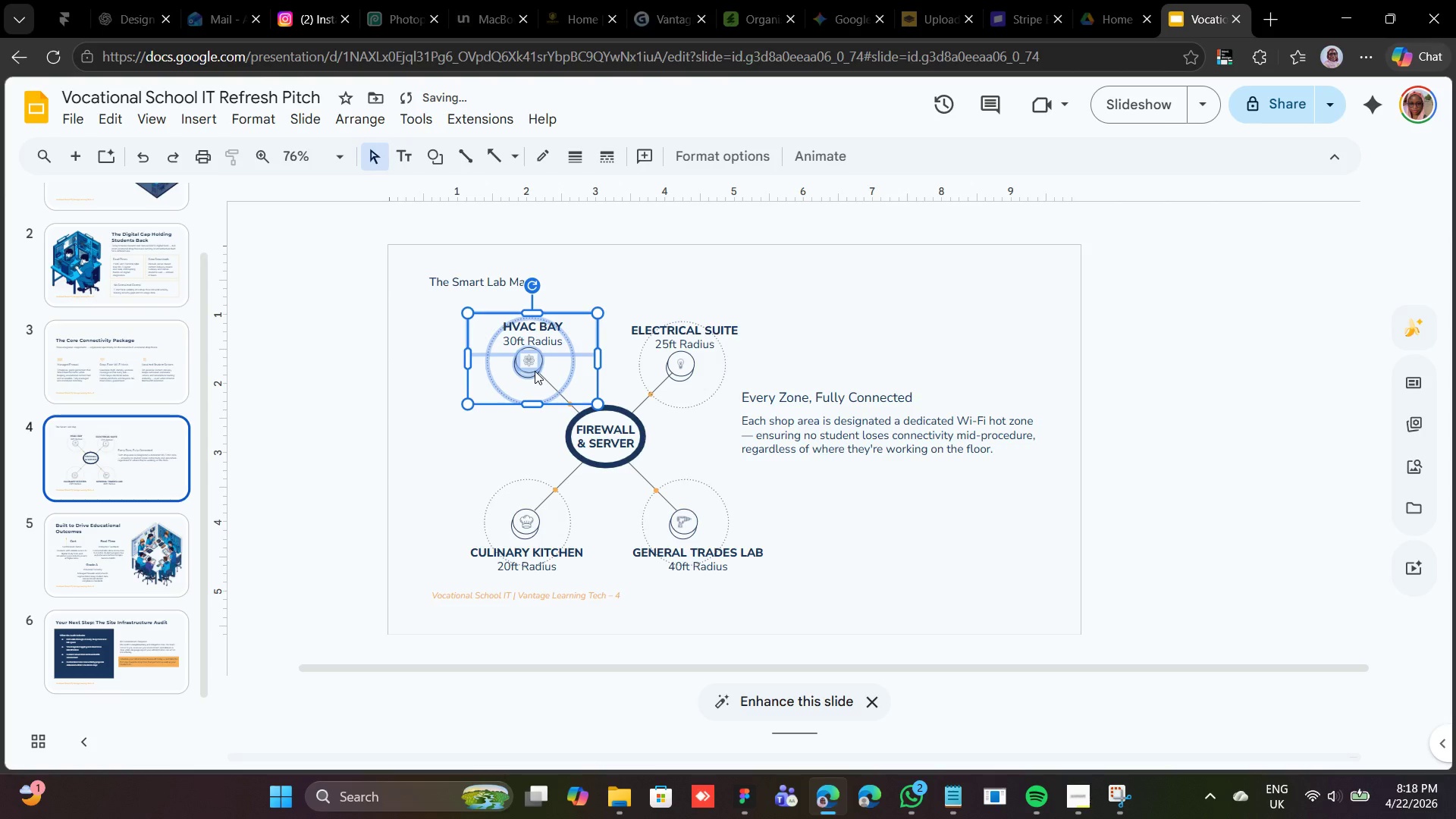 
key(Shift+ArrowLeft)
 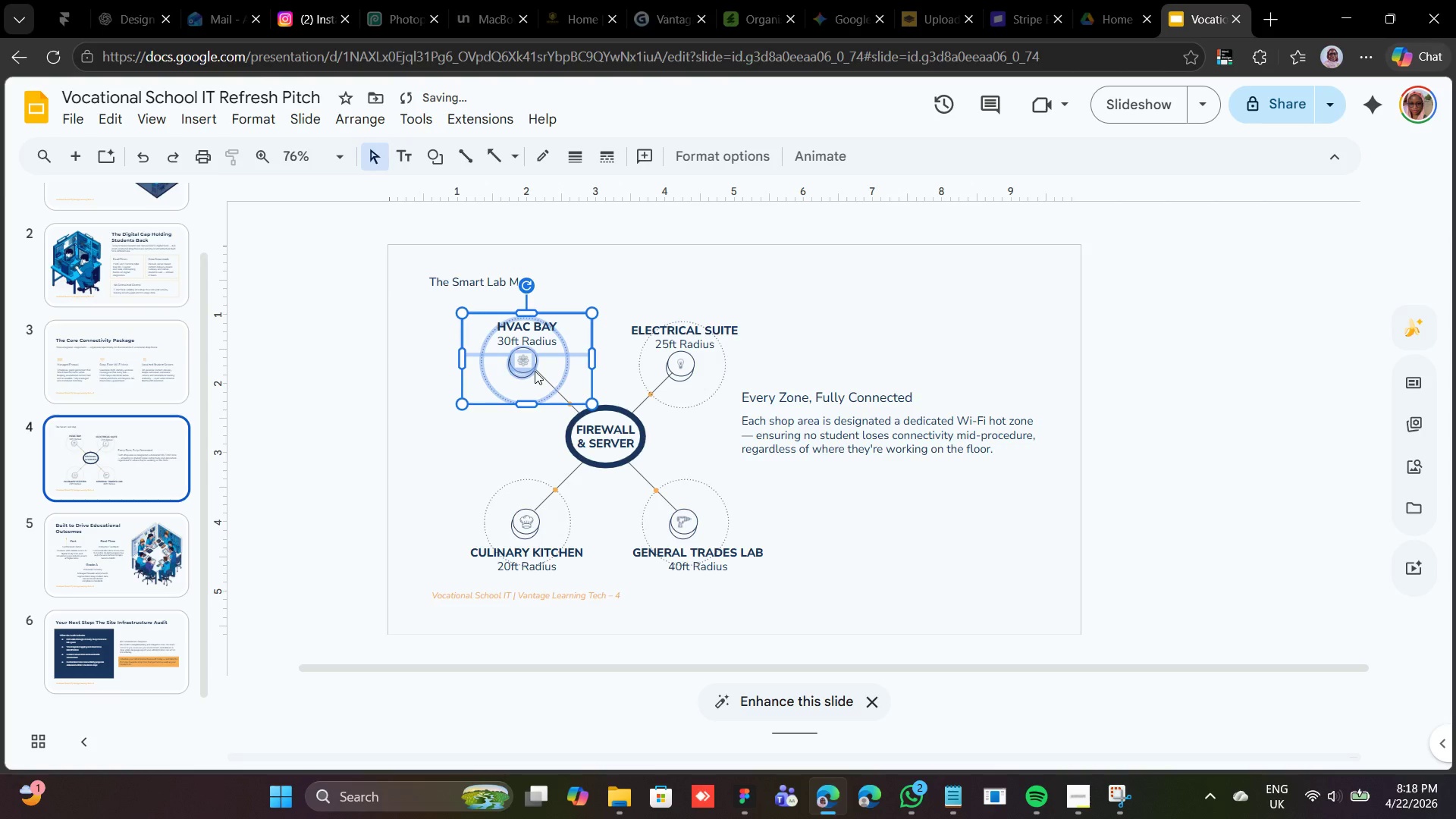 
key(Shift+ArrowDown)
 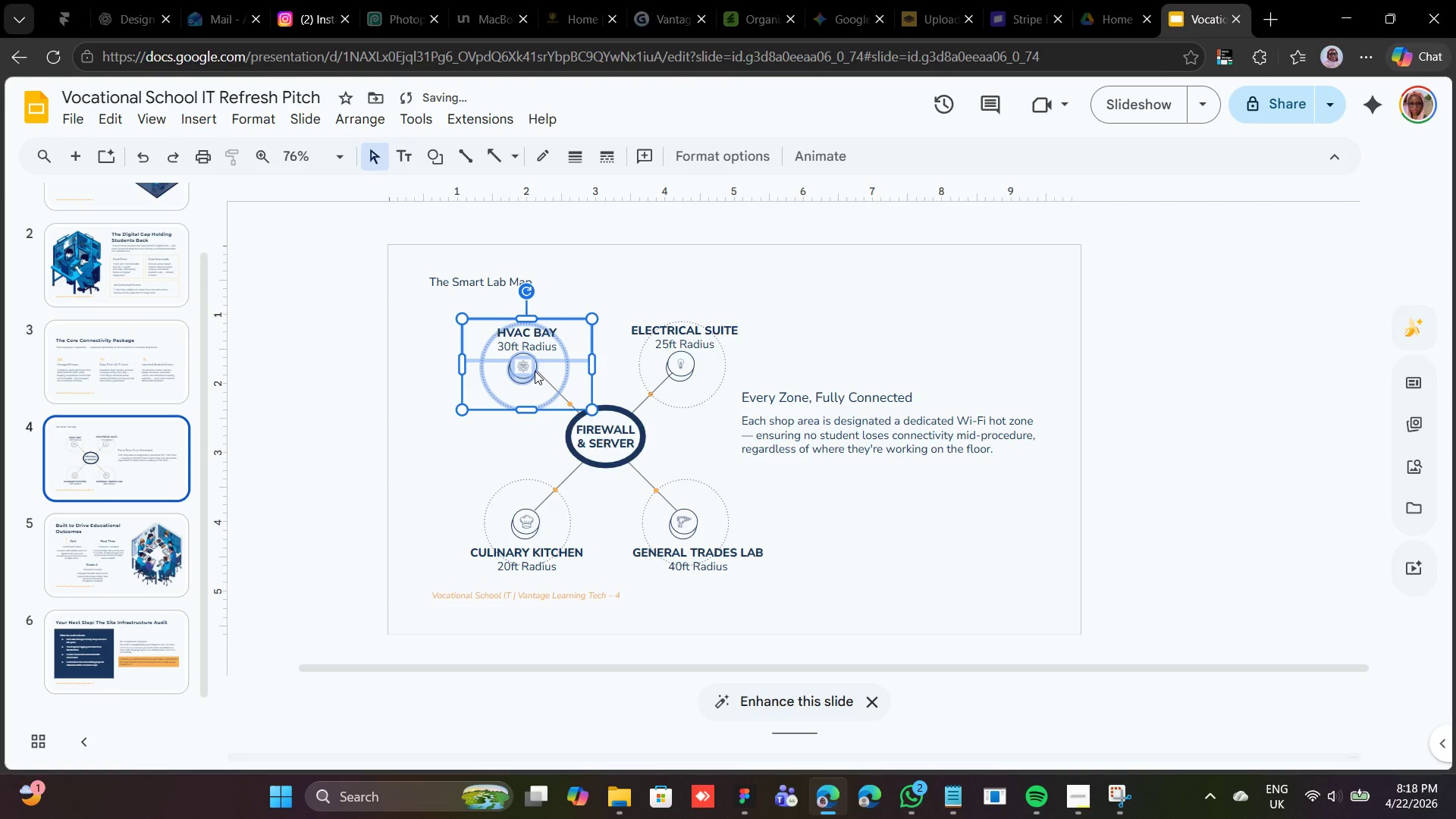 
key(Shift+ArrowLeft)
 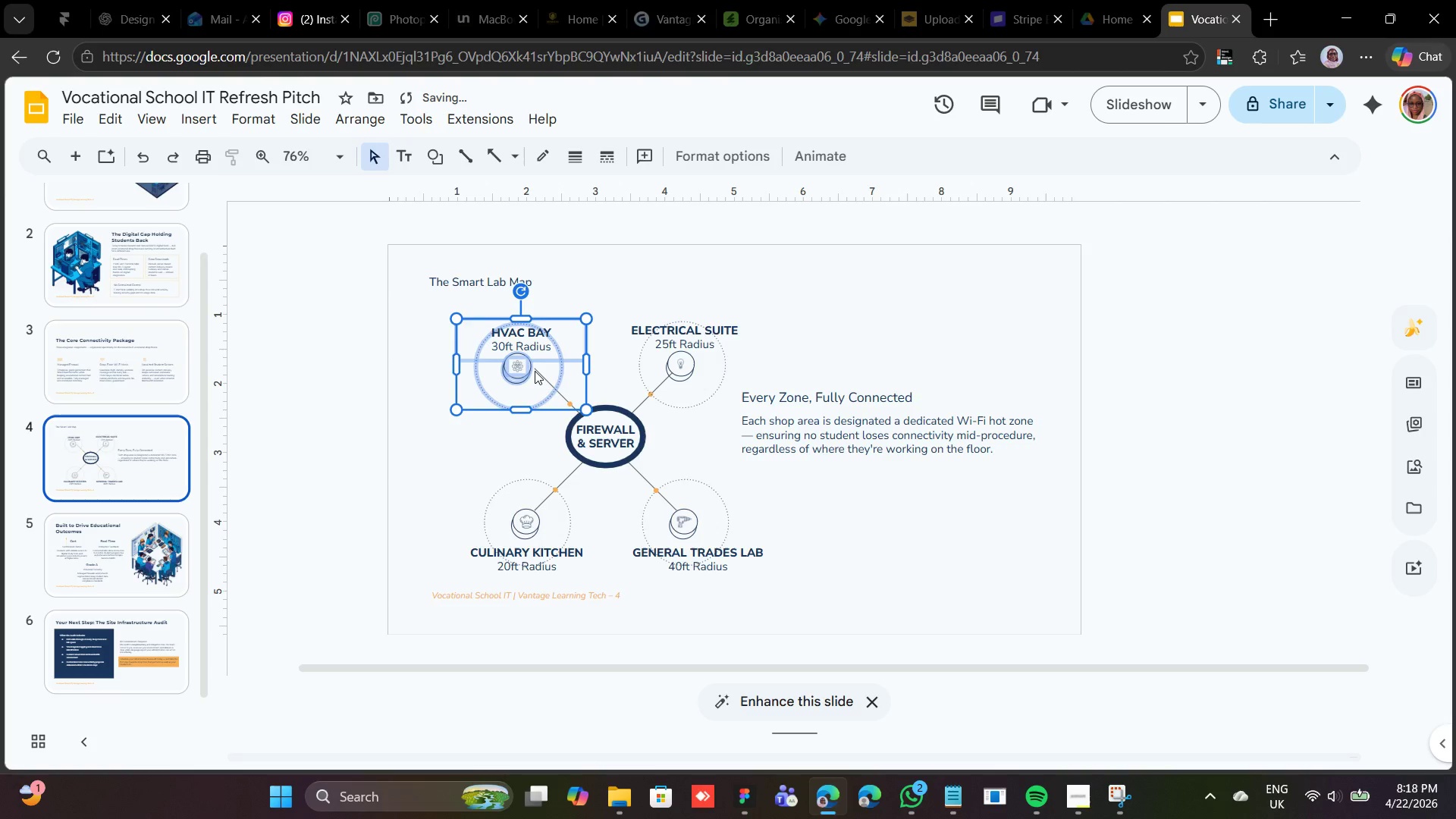 
key(Shift+ArrowLeft)
 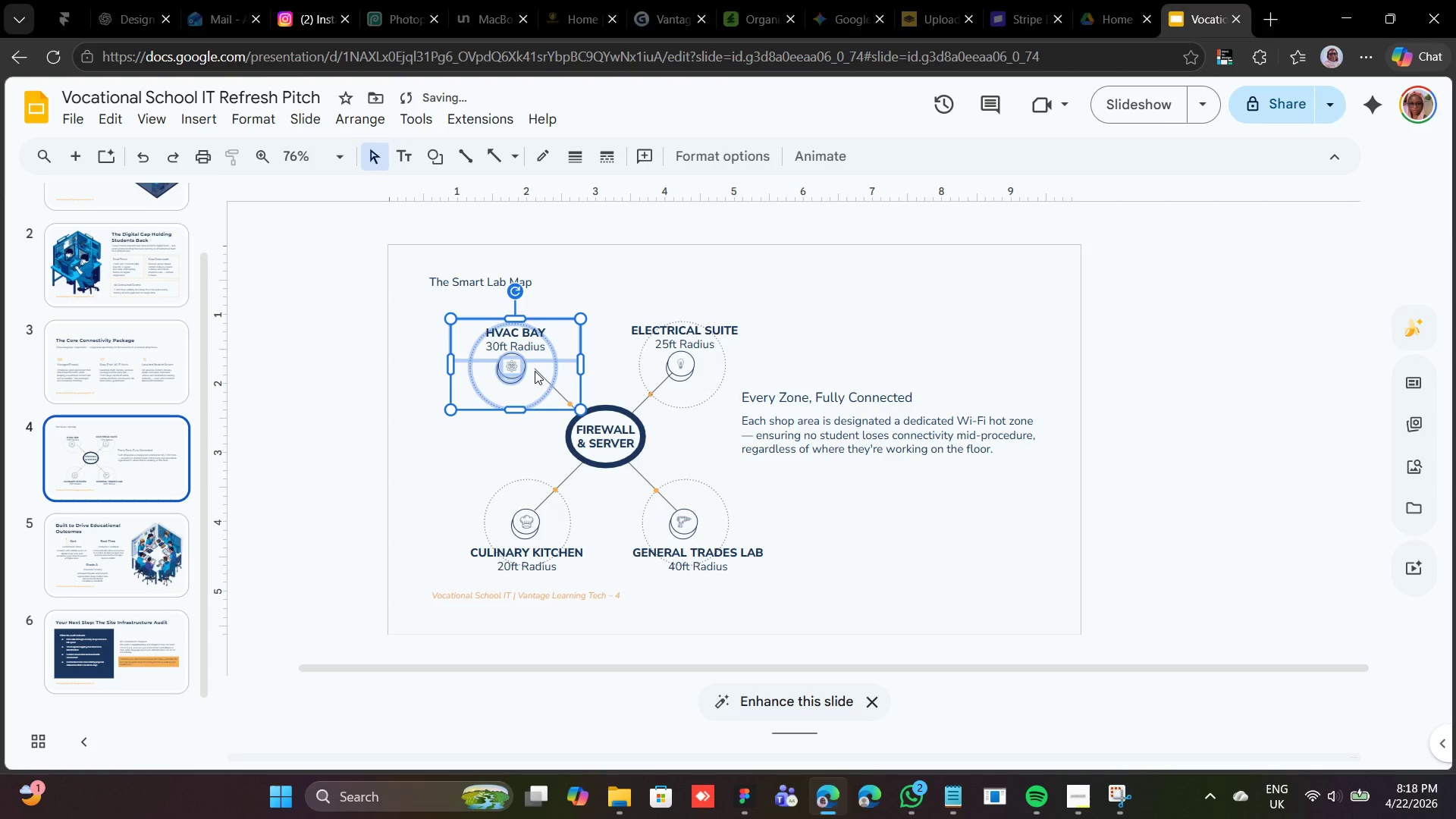 
key(Shift+ArrowRight)
 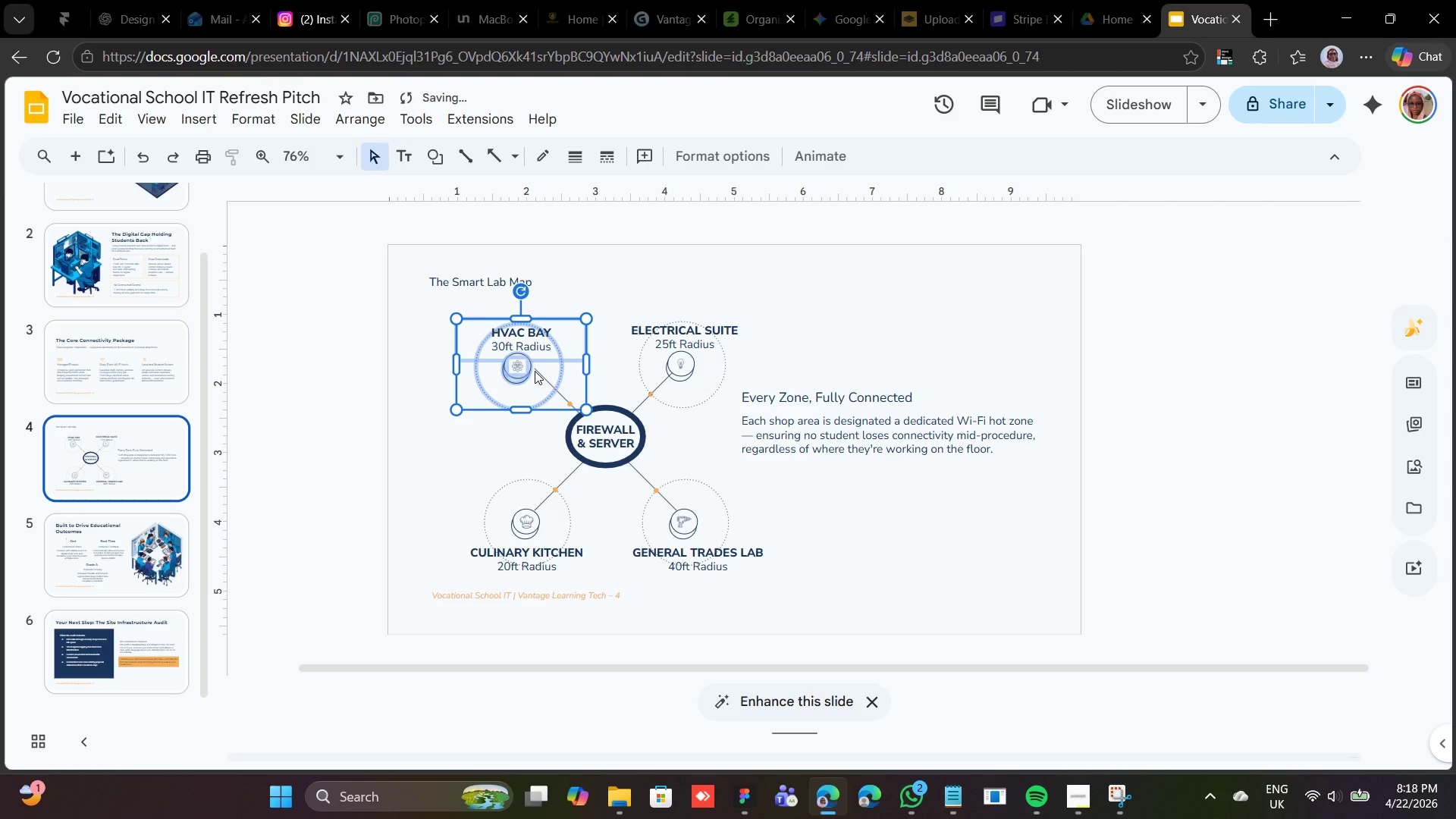 
key(Shift+ArrowRight)
 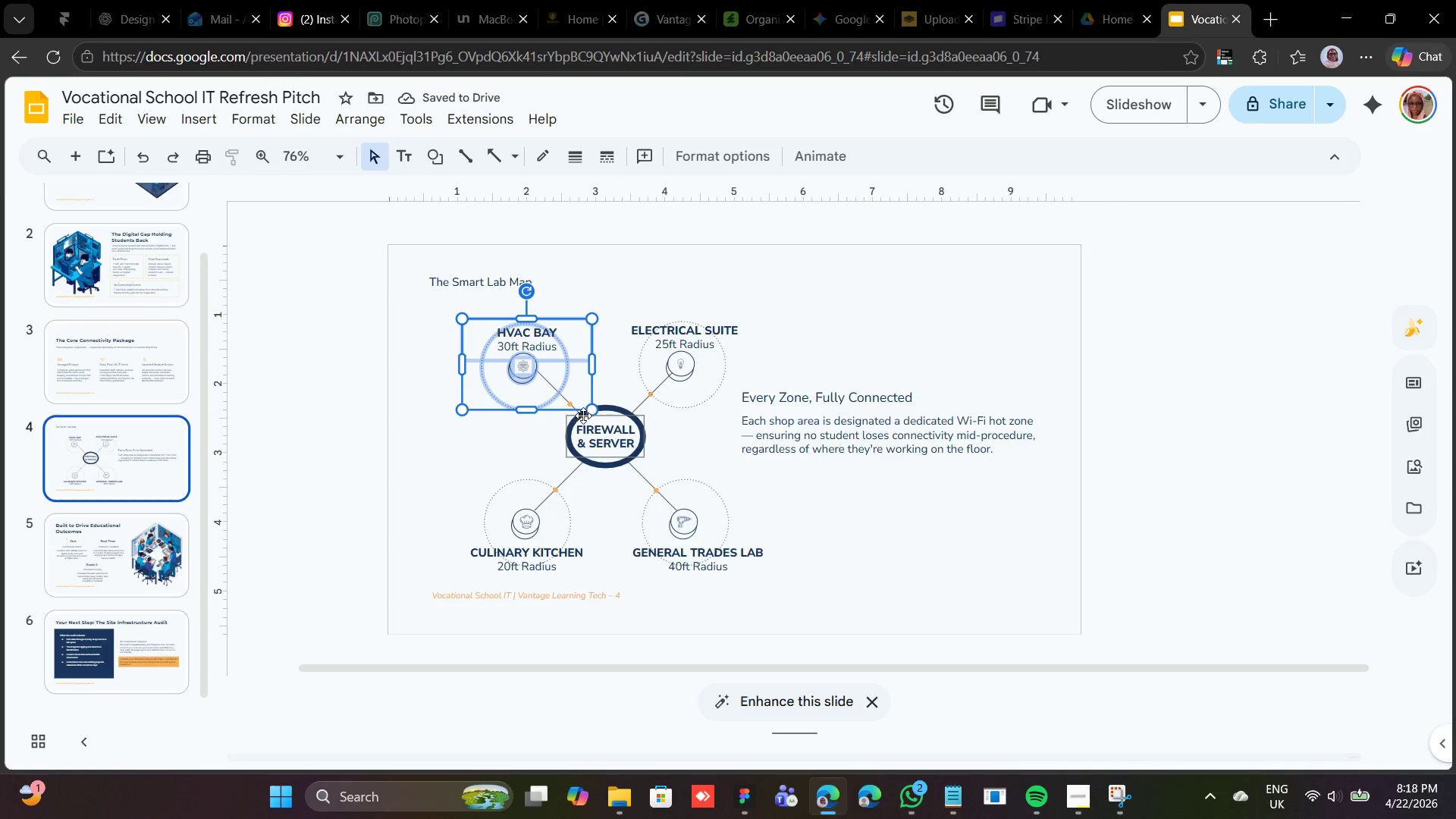 
left_click([530, 435])
 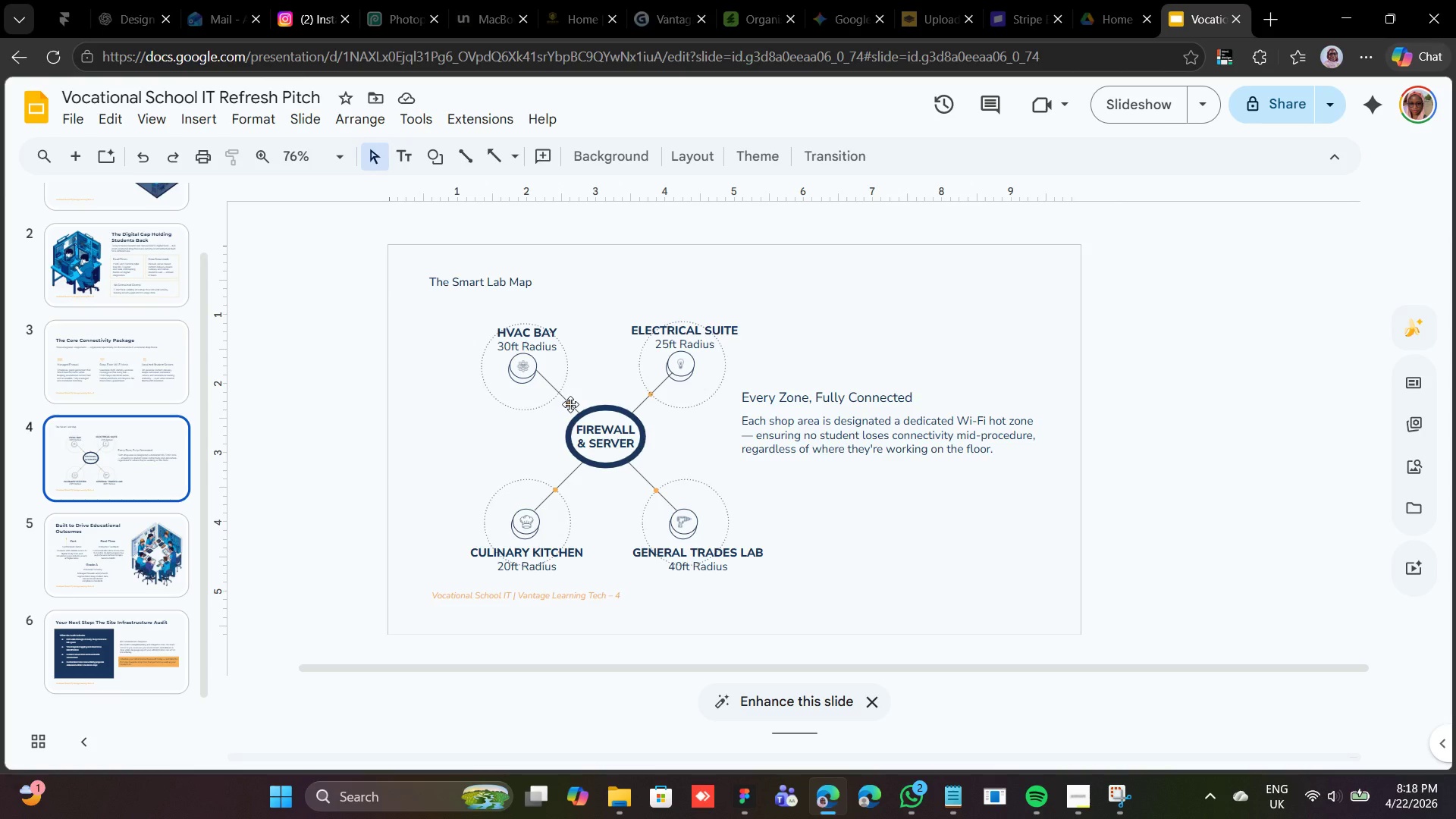 
left_click([570, 404])
 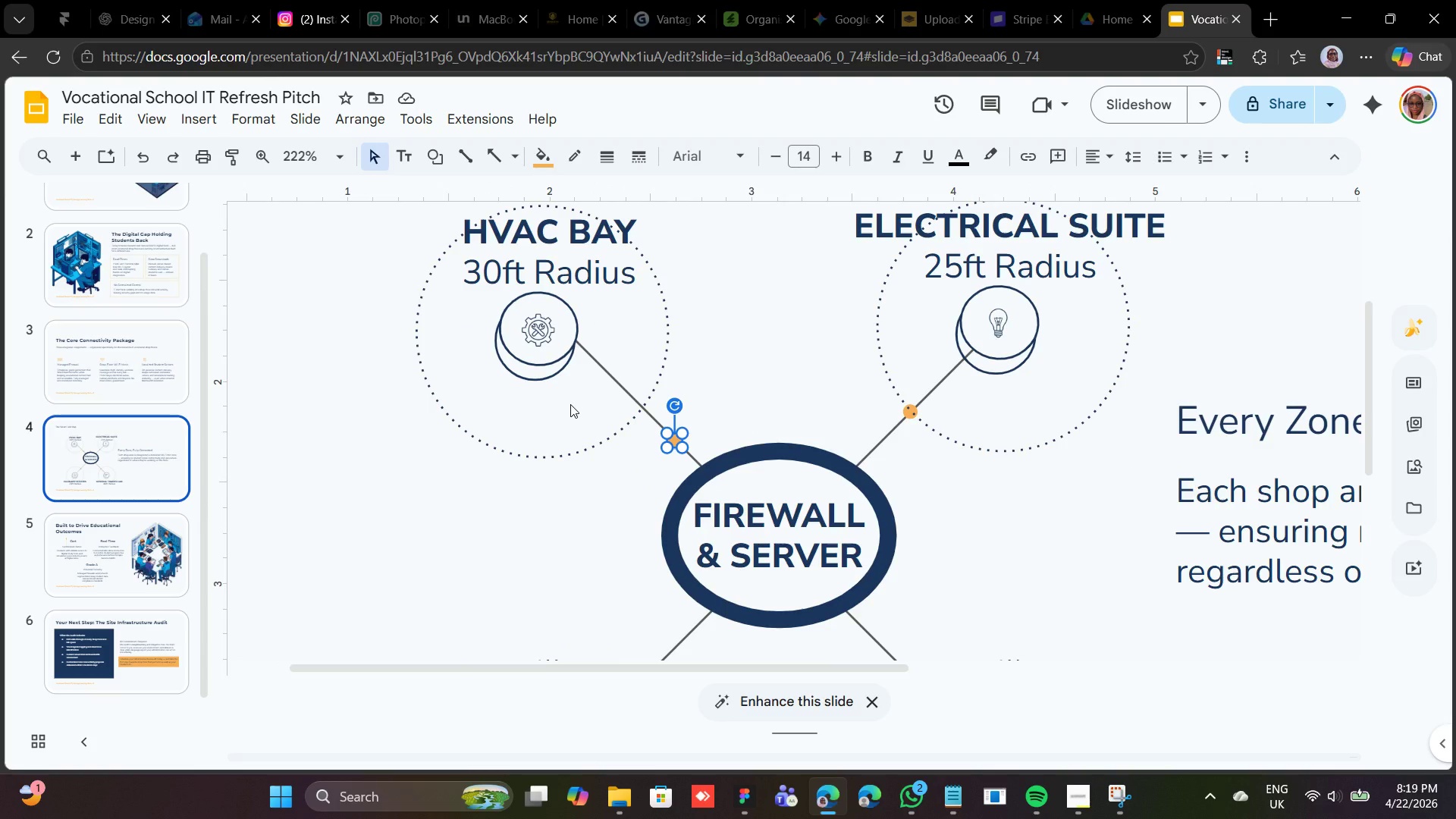 
key(Shift+ArrowUp)
 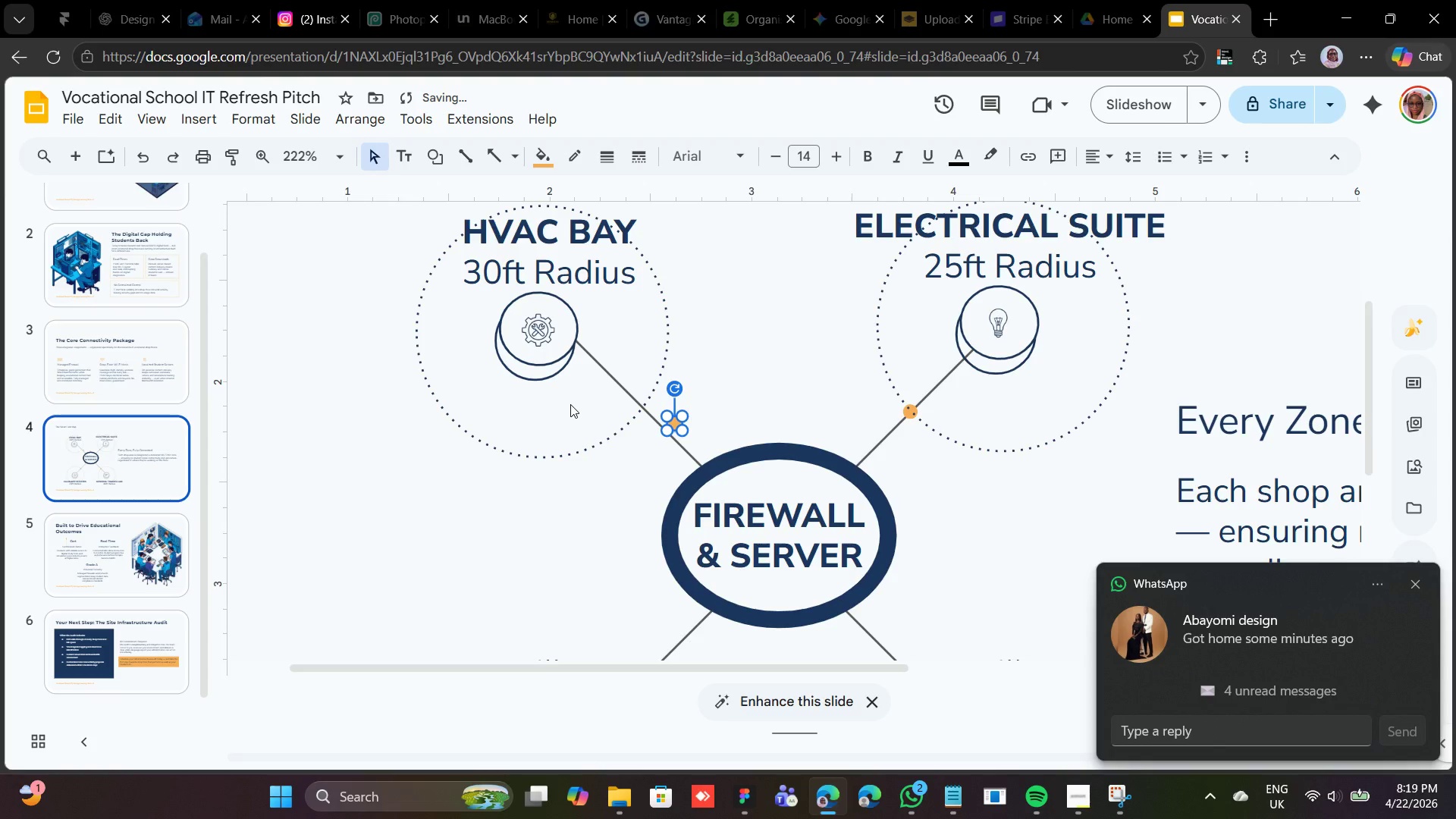 
key(Shift+ArrowLeft)
 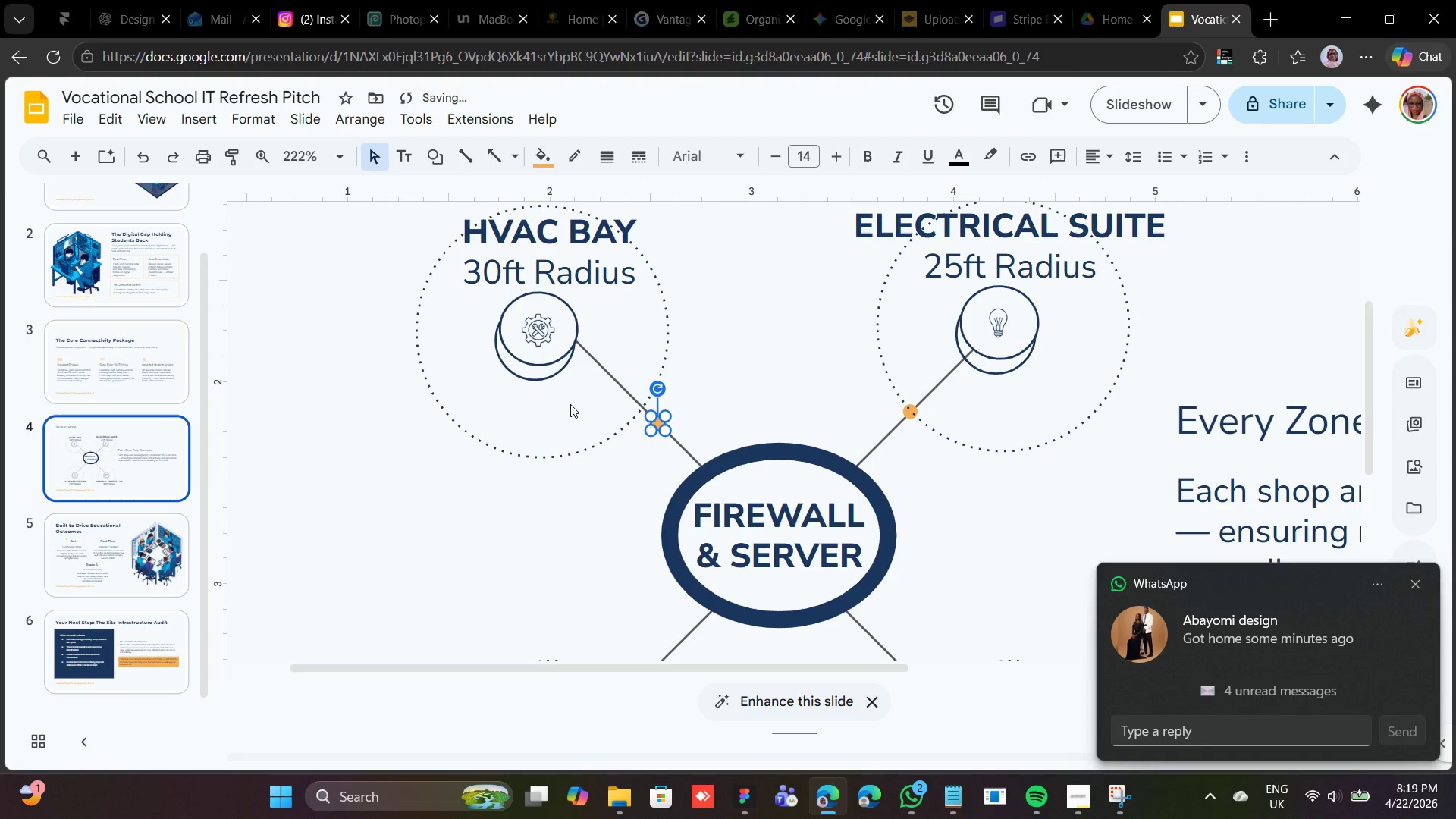 
key(ArrowUp)
 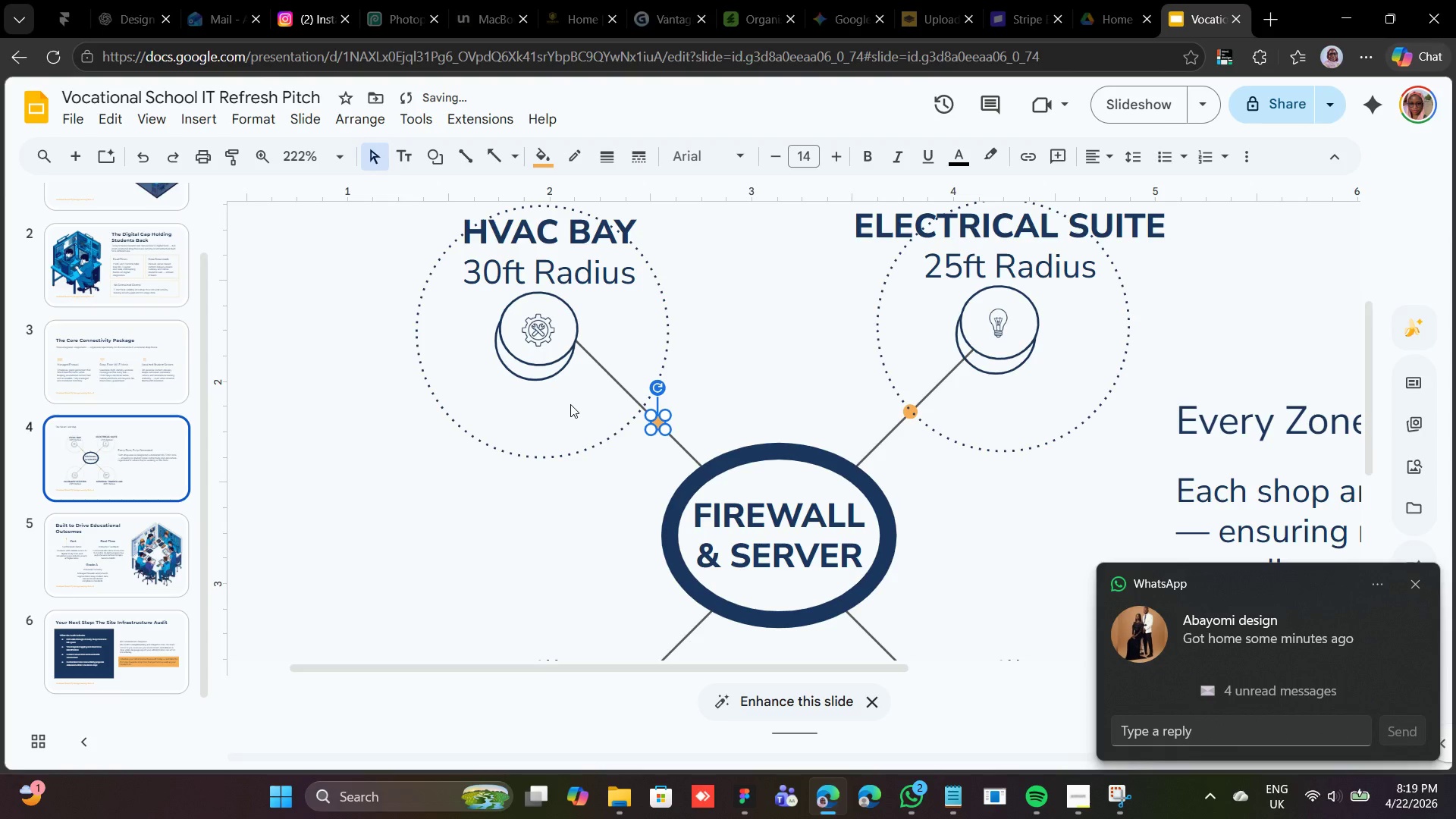 
key(ArrowLeft)
 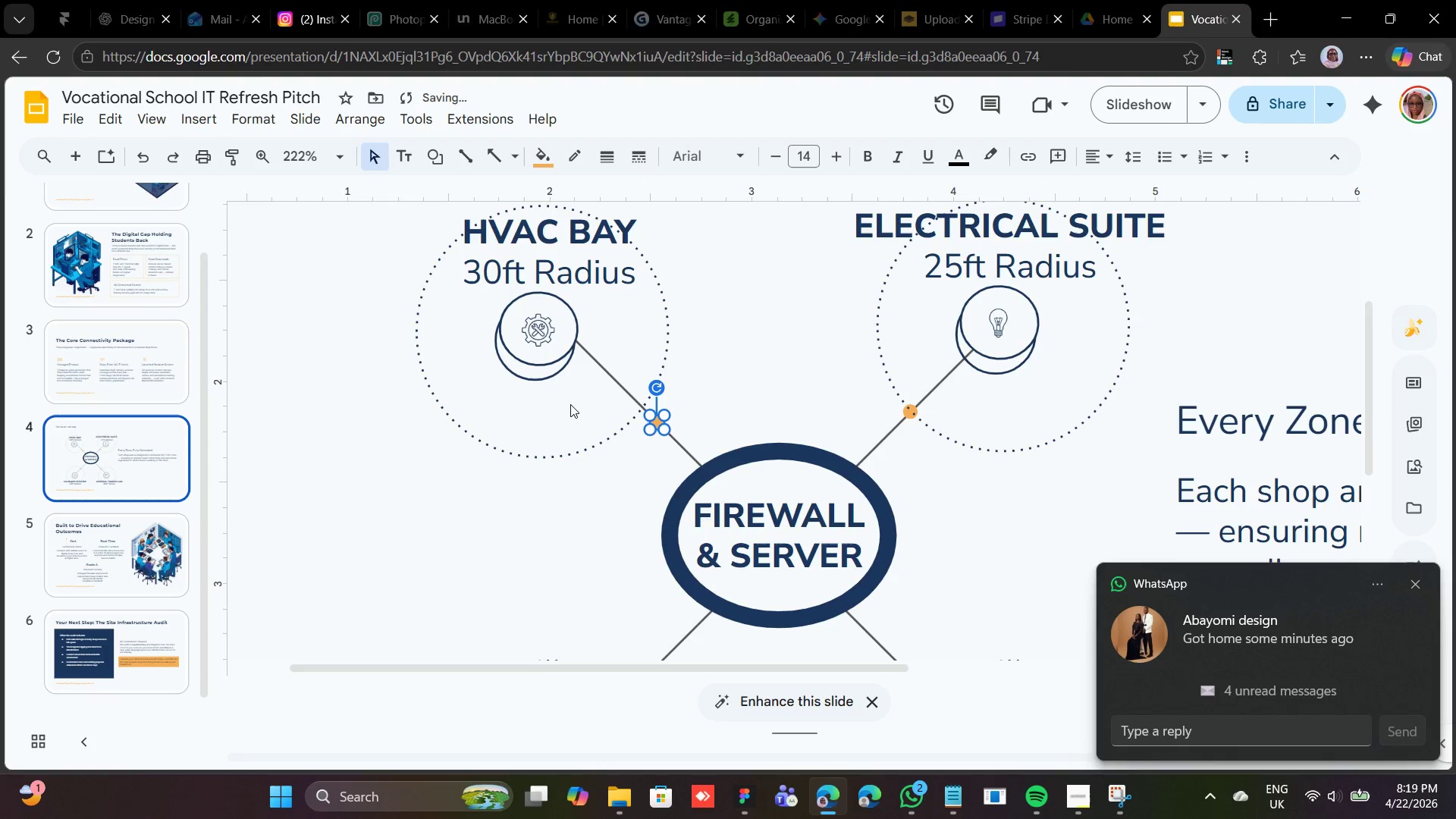 
key(ArrowUp)
 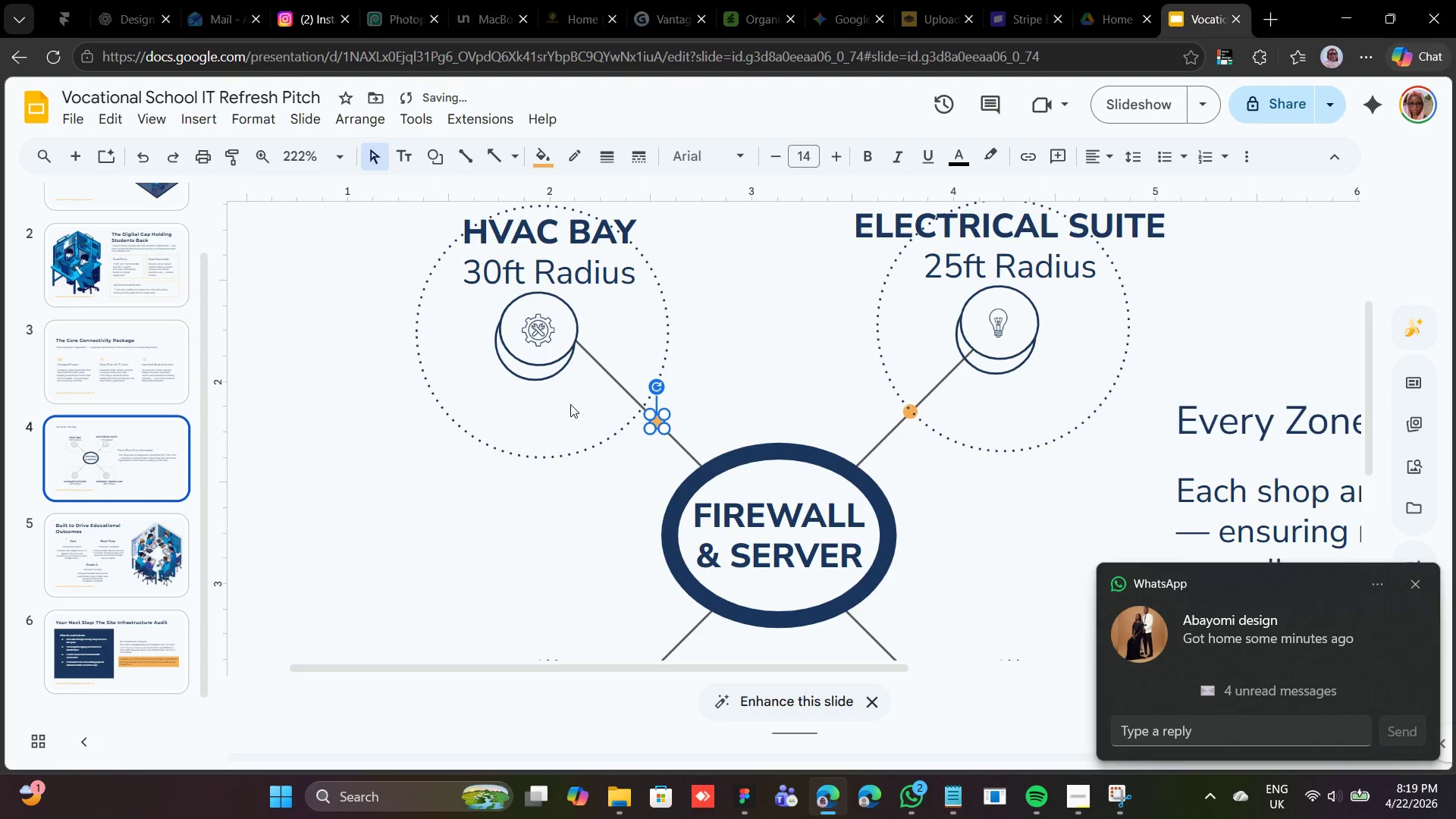 
key(Shift+ArrowUp)
 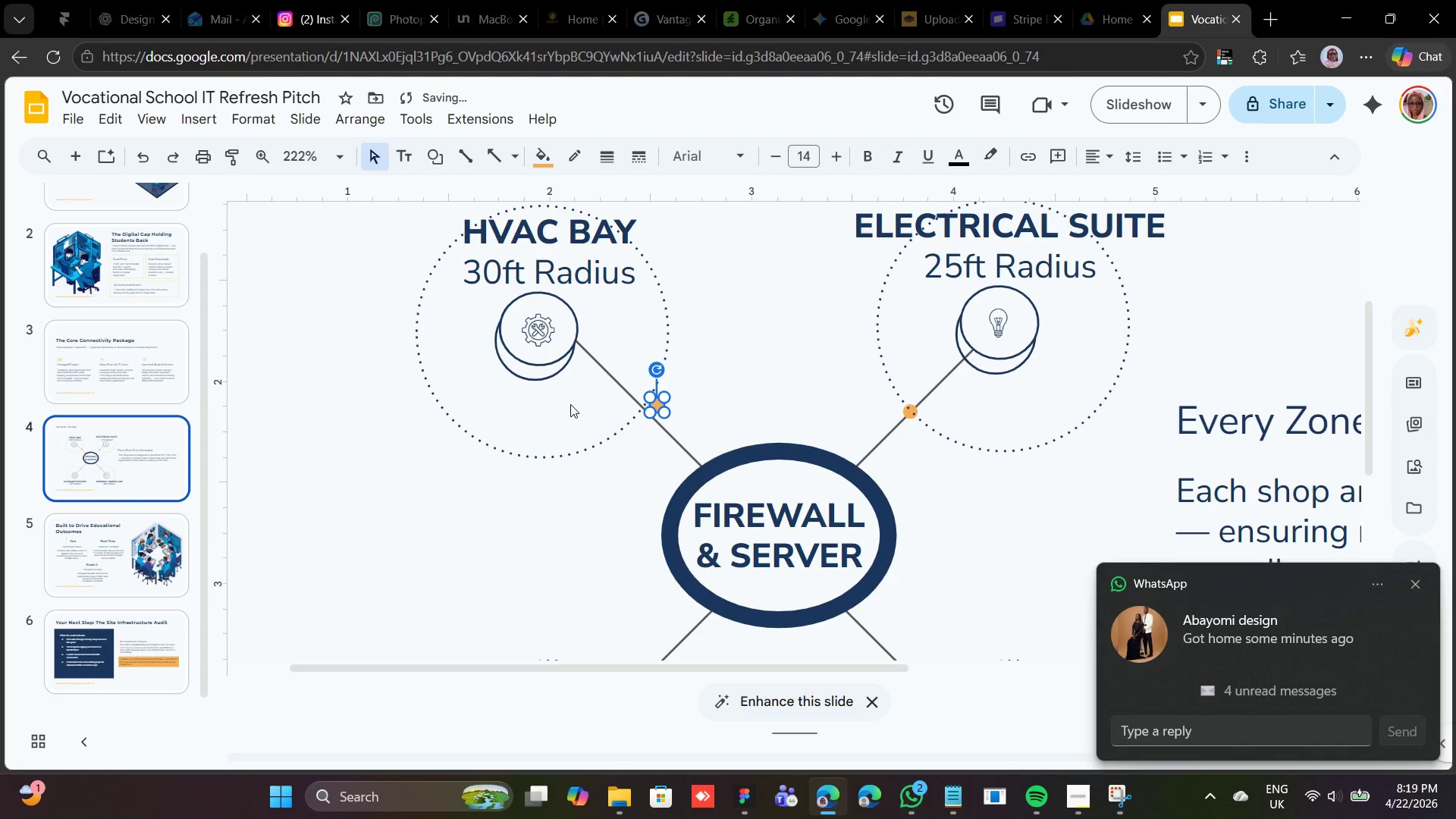 
key(Shift+ArrowLeft)
 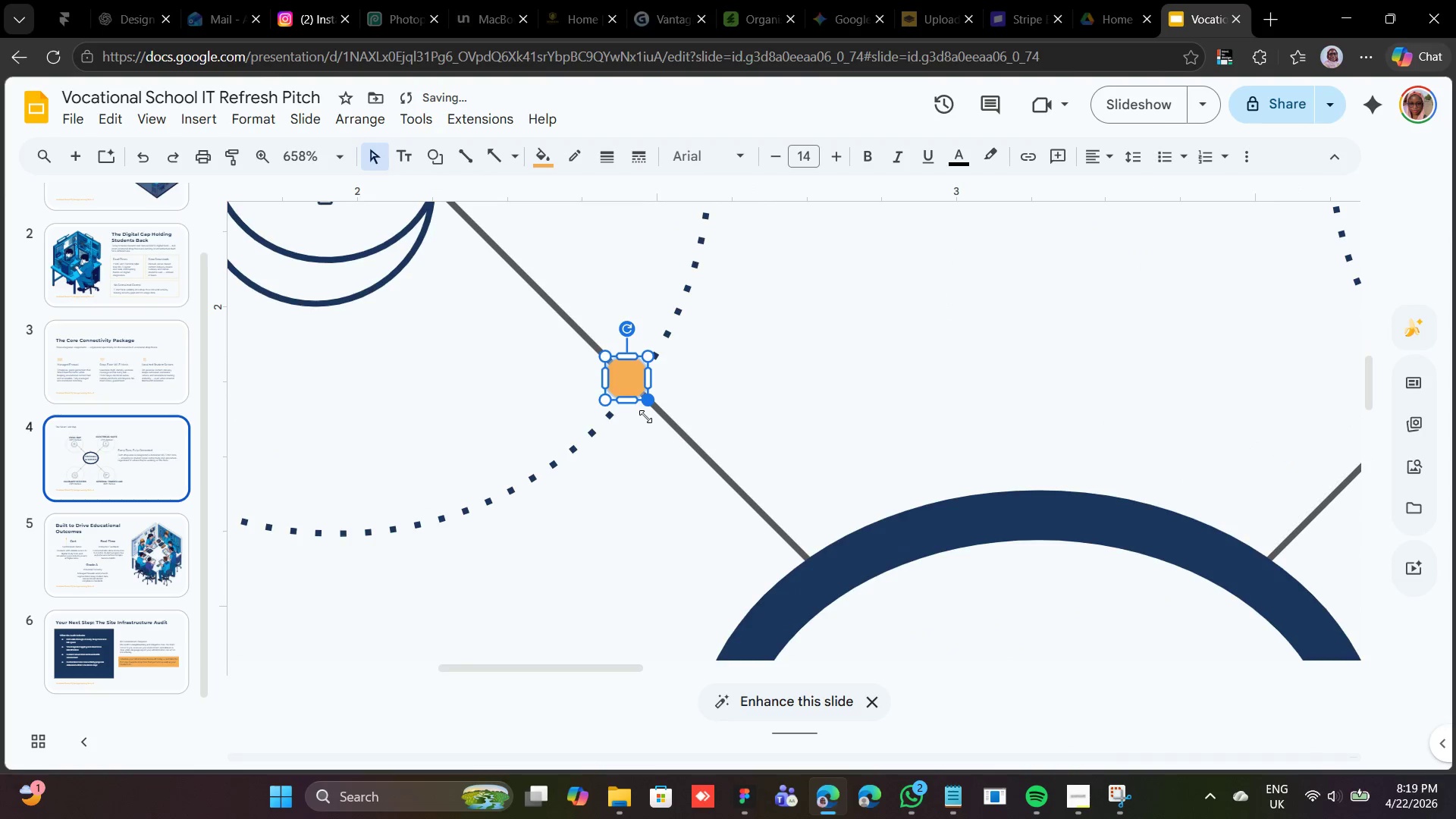 
wait(5.36)
 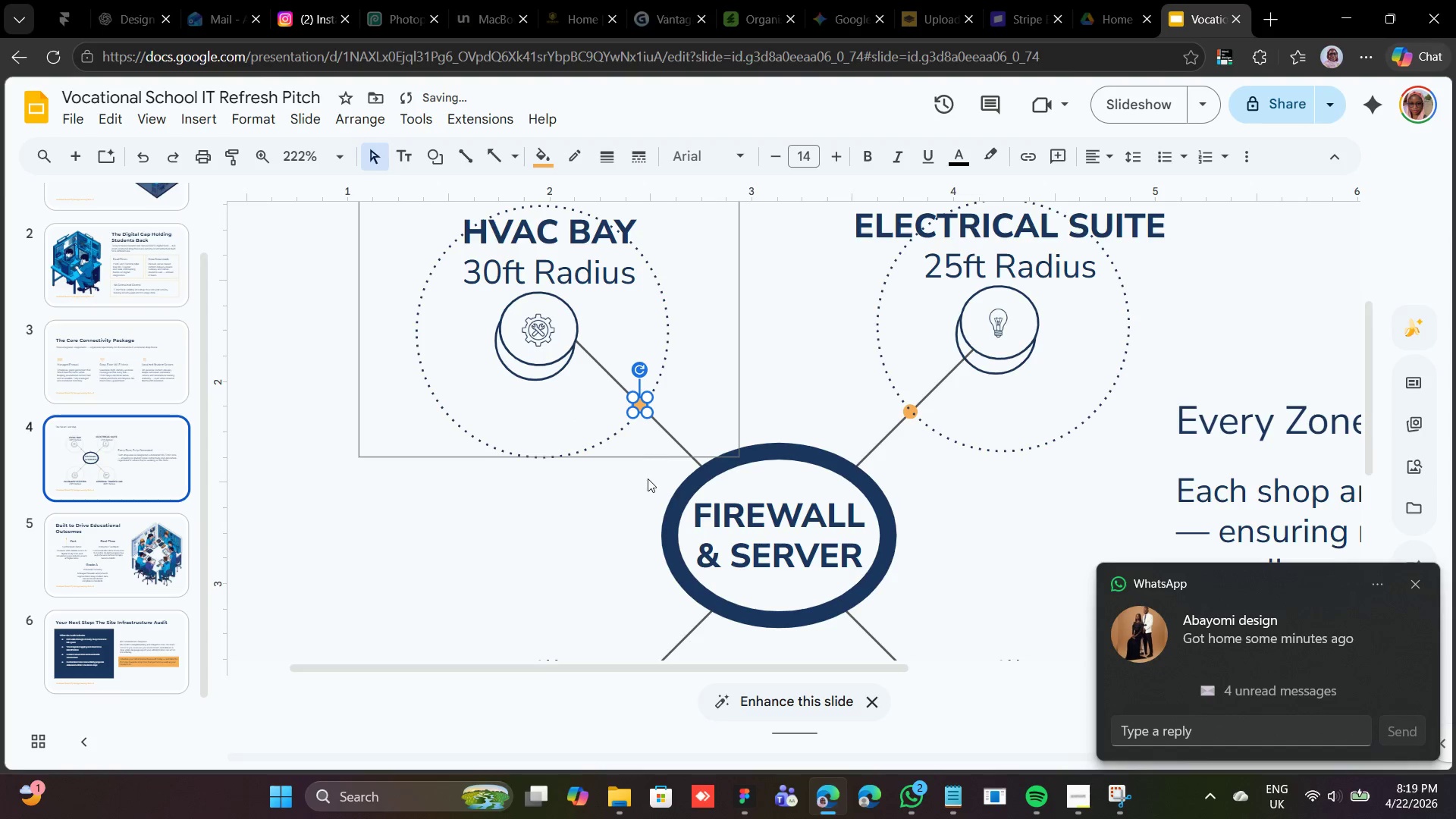 
key(ArrowDown)
 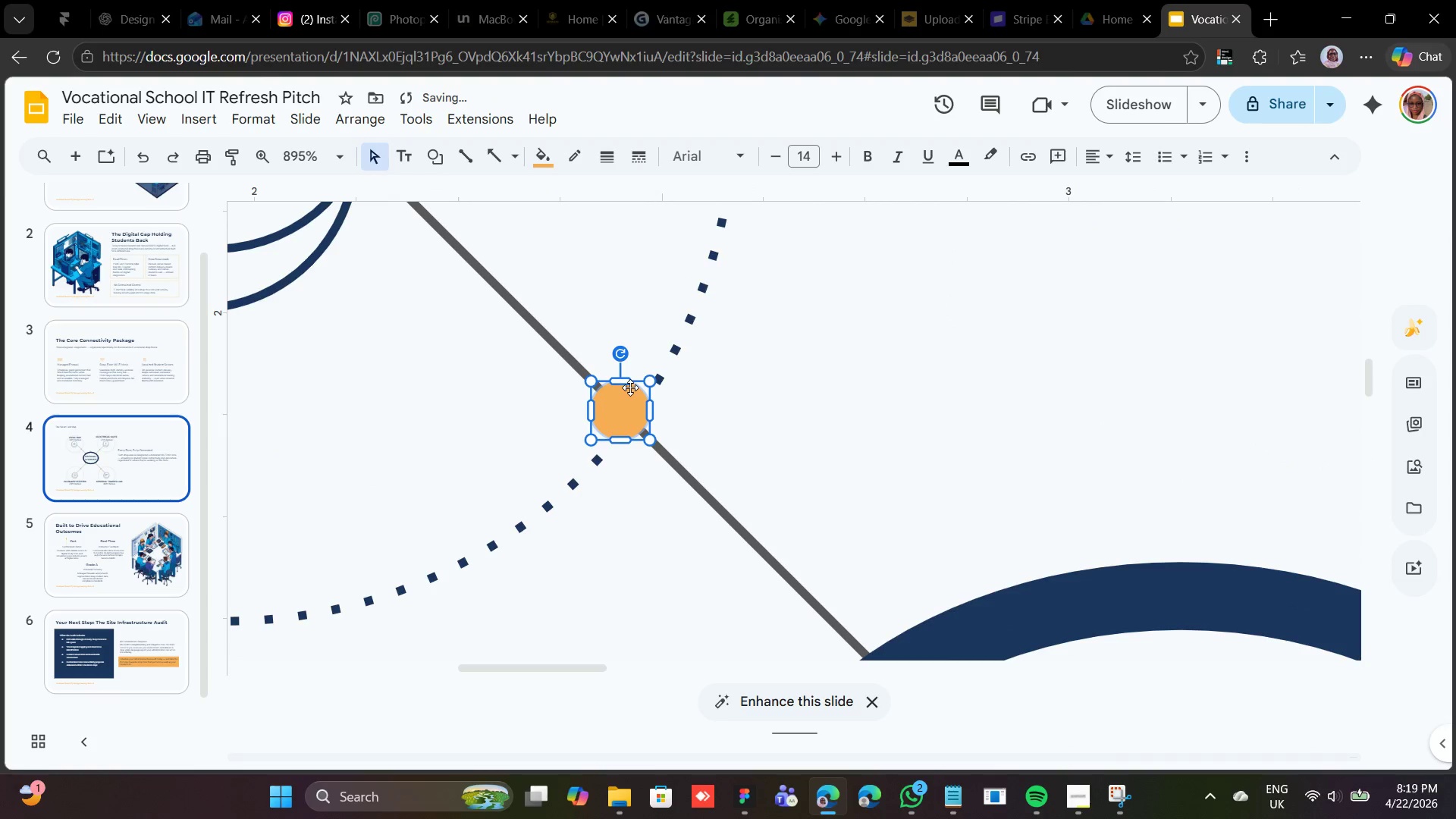 
key(ArrowDown)
 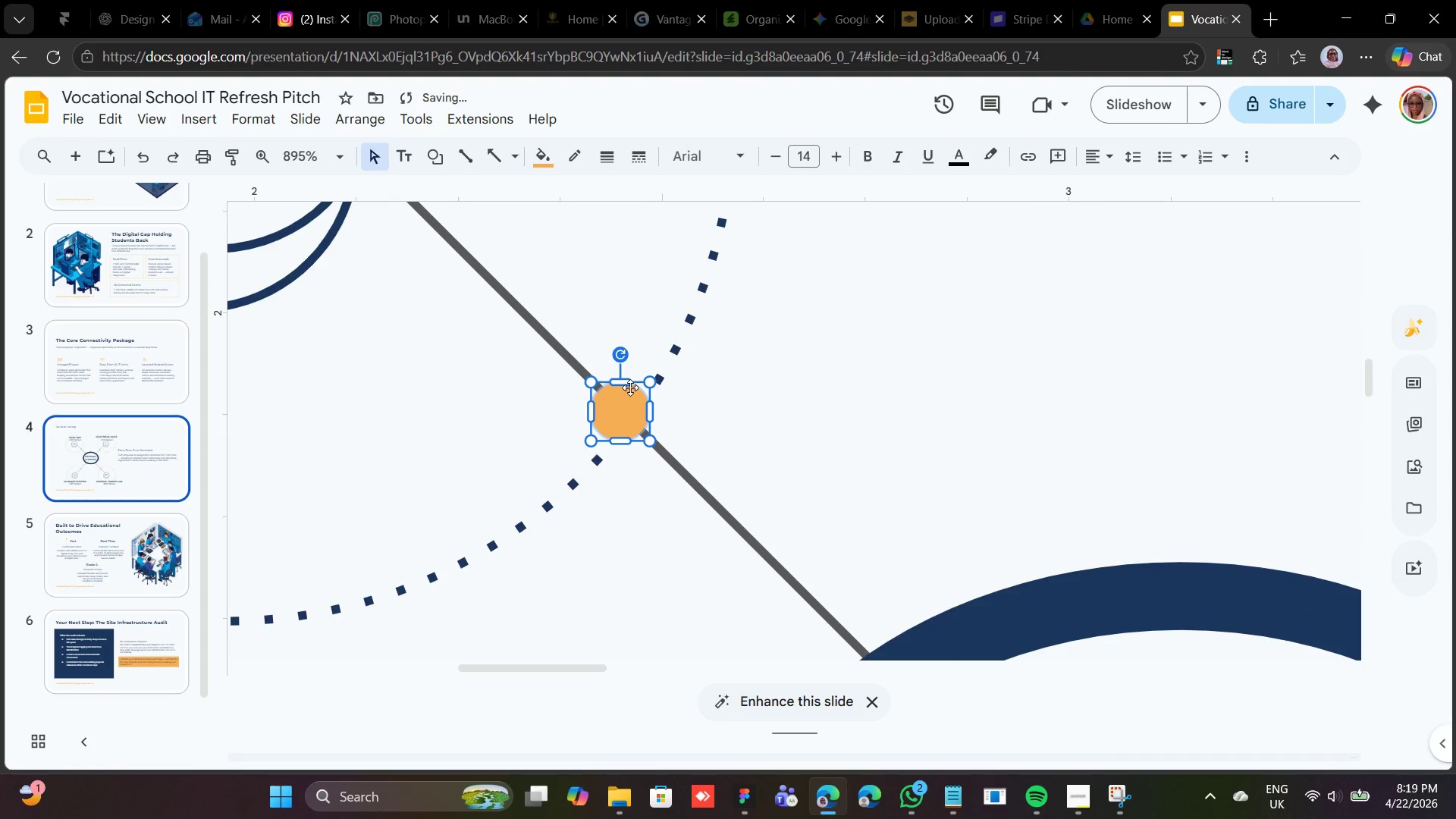 
key(ArrowDown)
 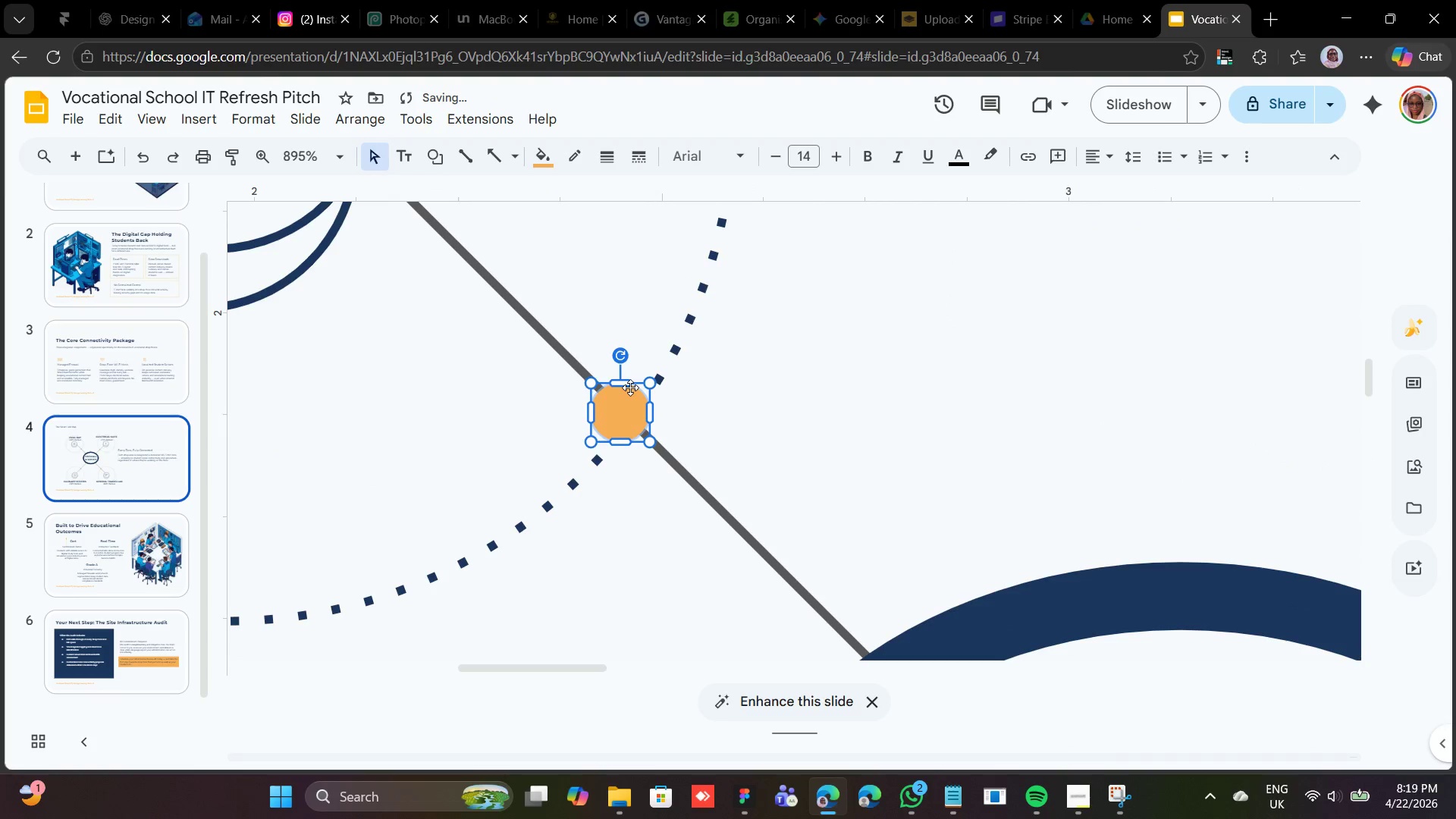 
key(ArrowDown)
 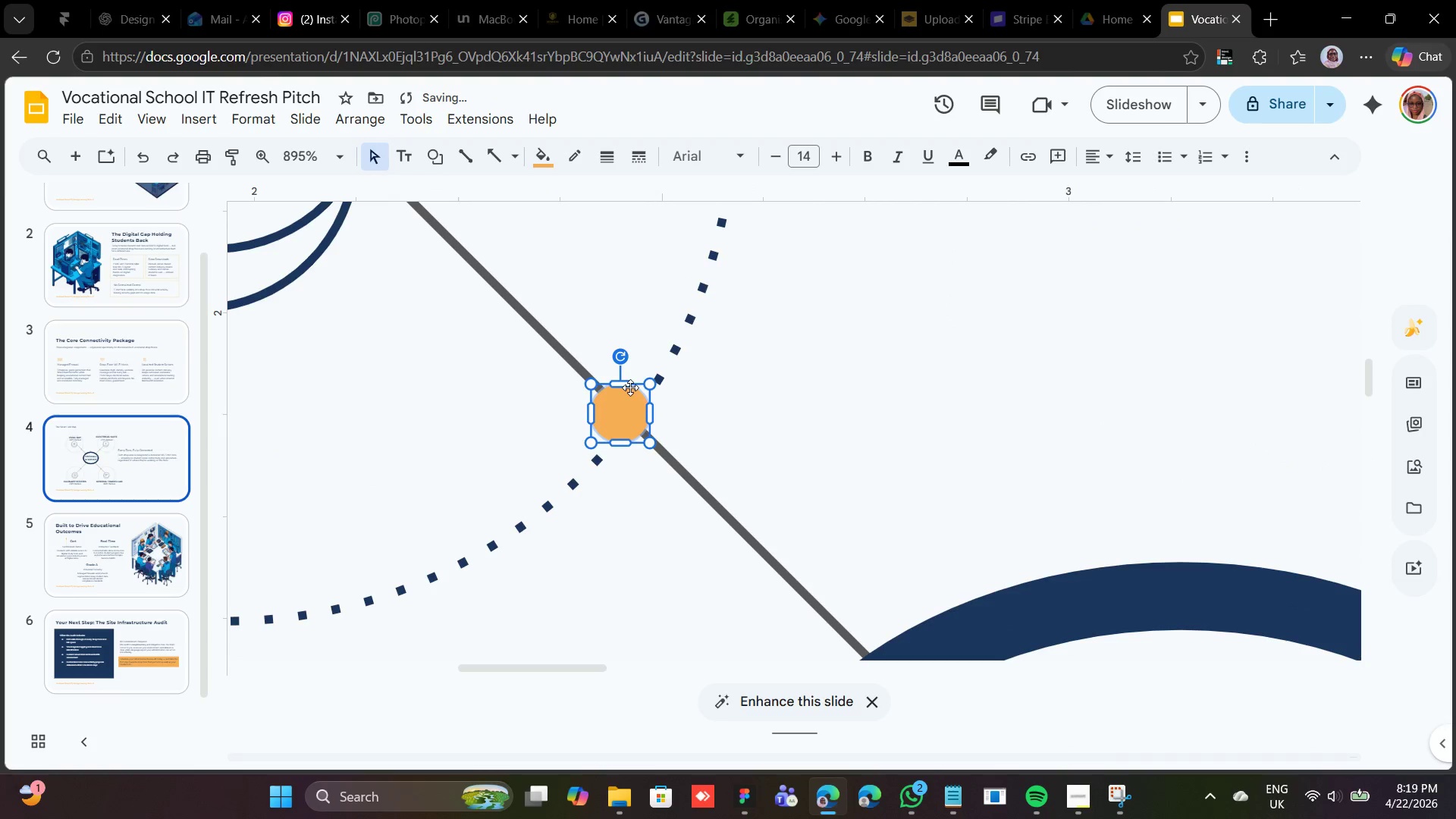 
key(ArrowDown)
 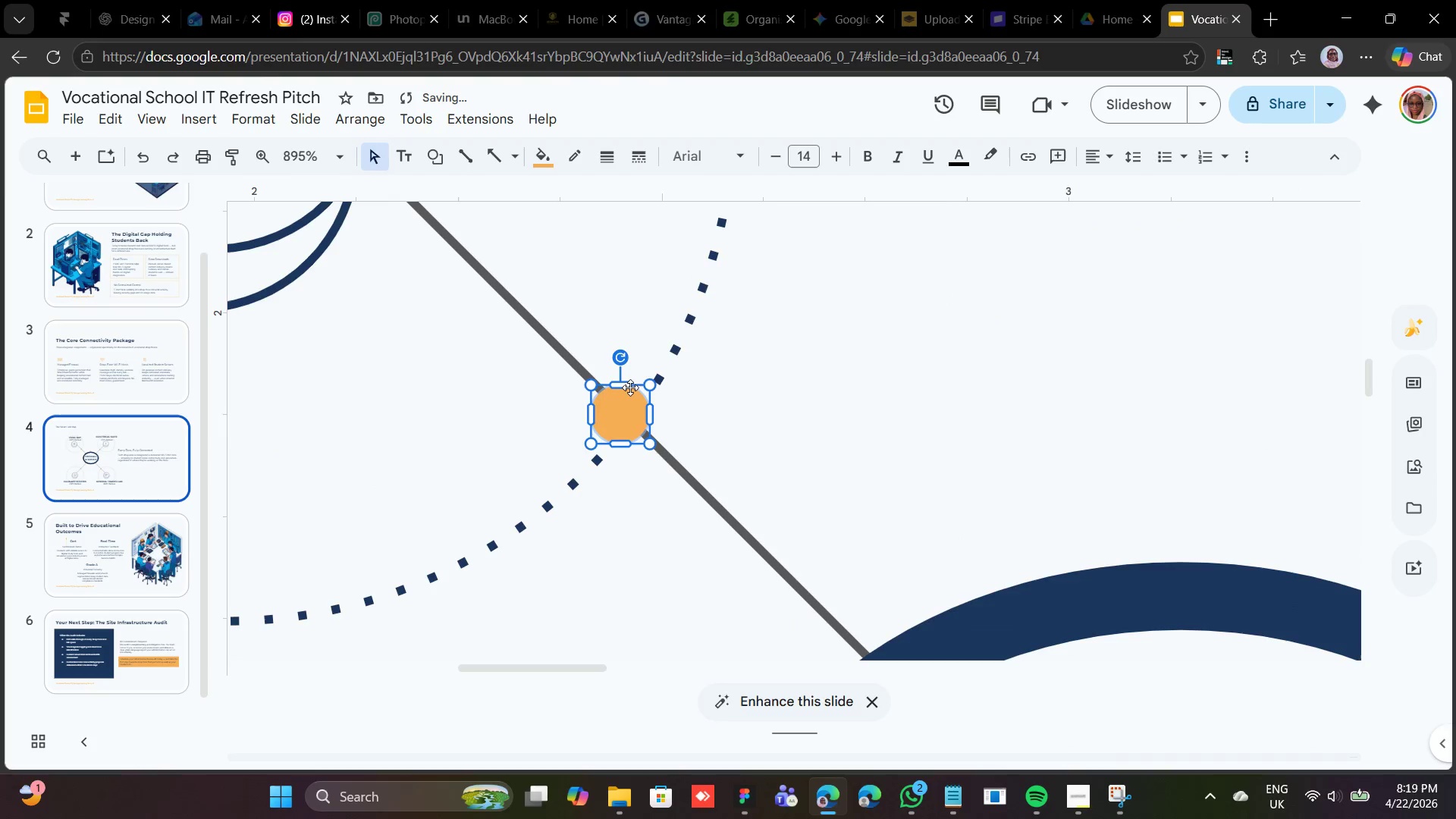 
key(ArrowDown)
 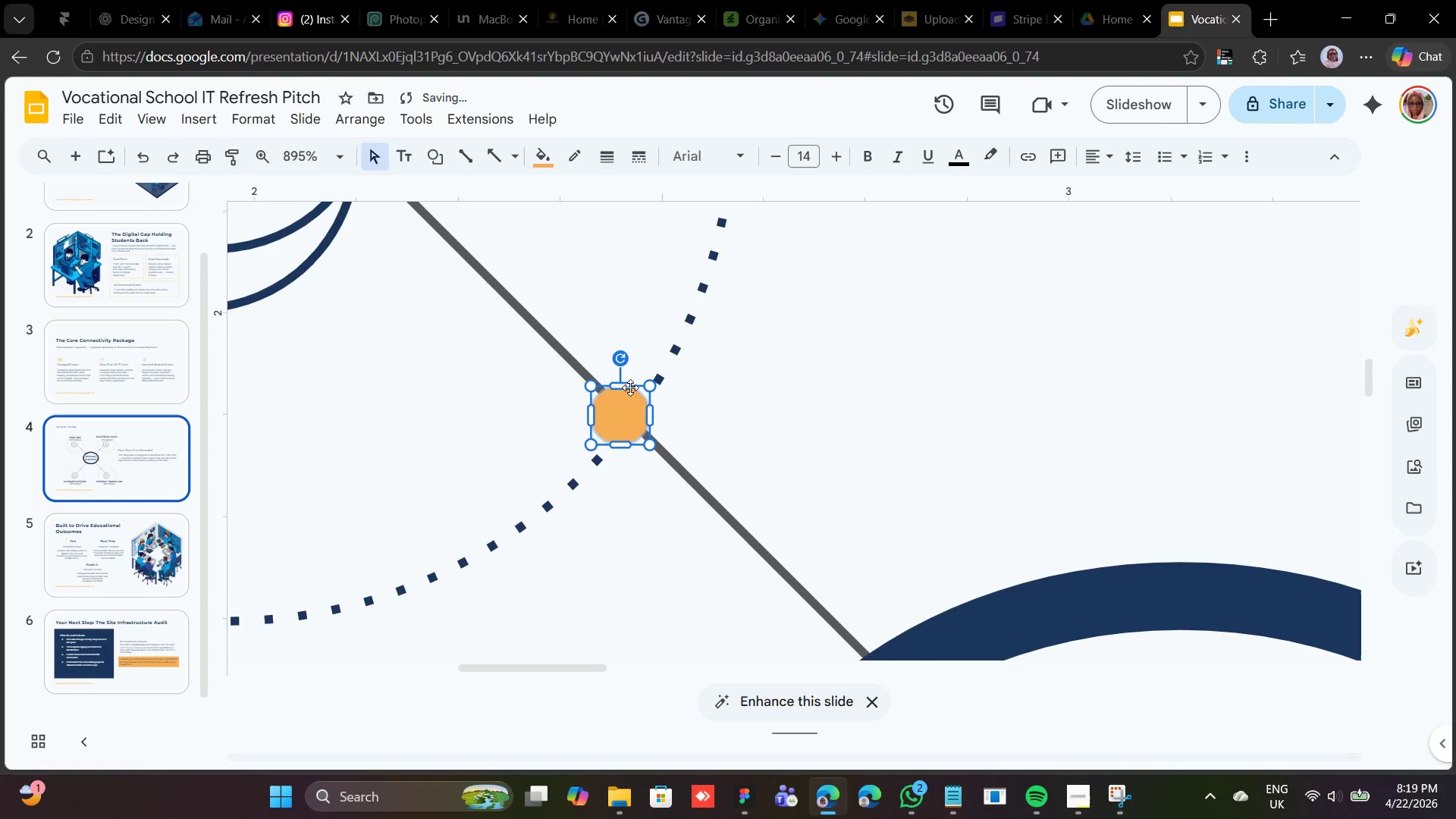 
key(ArrowDown)
 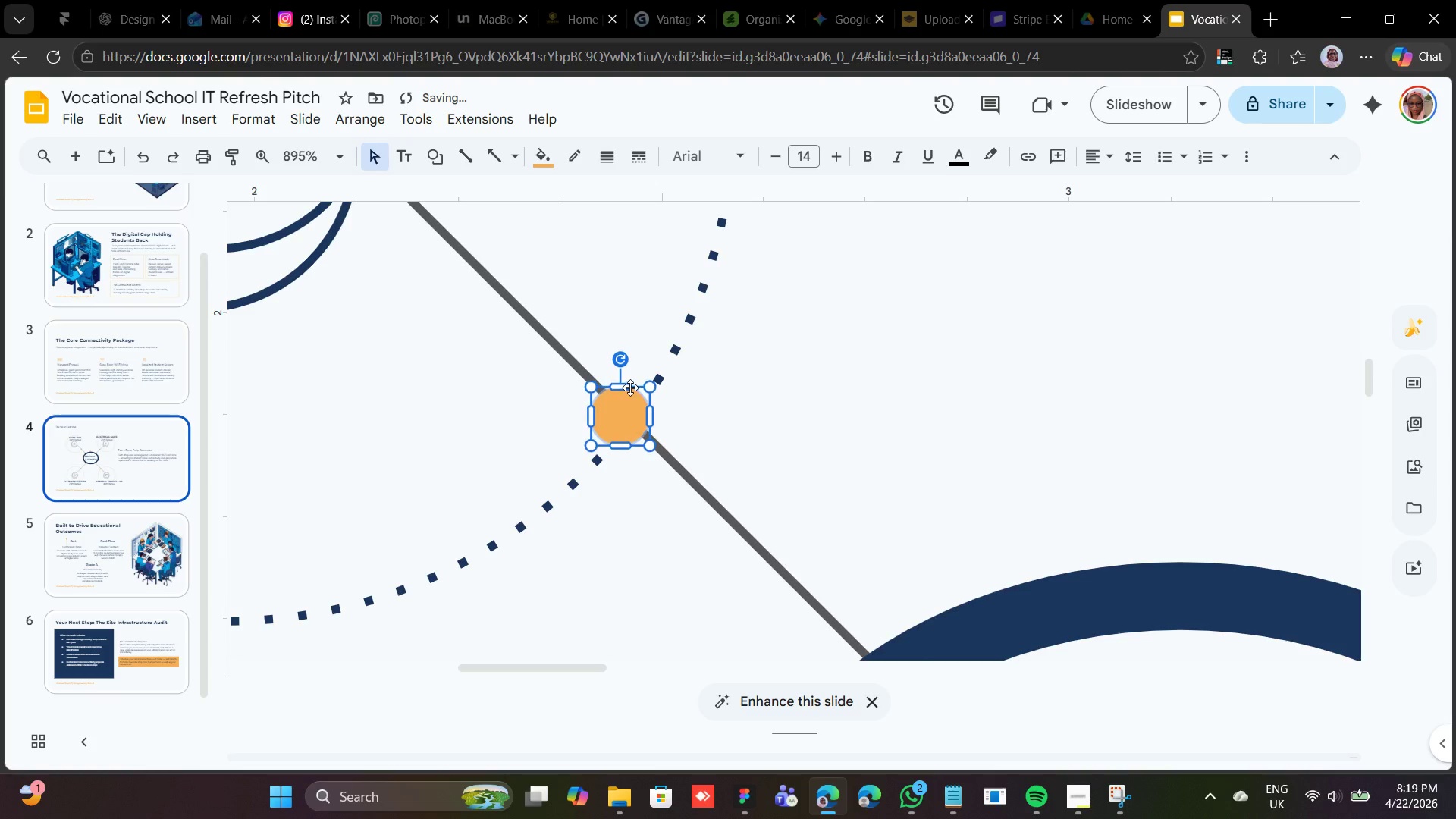 
key(ArrowDown)
 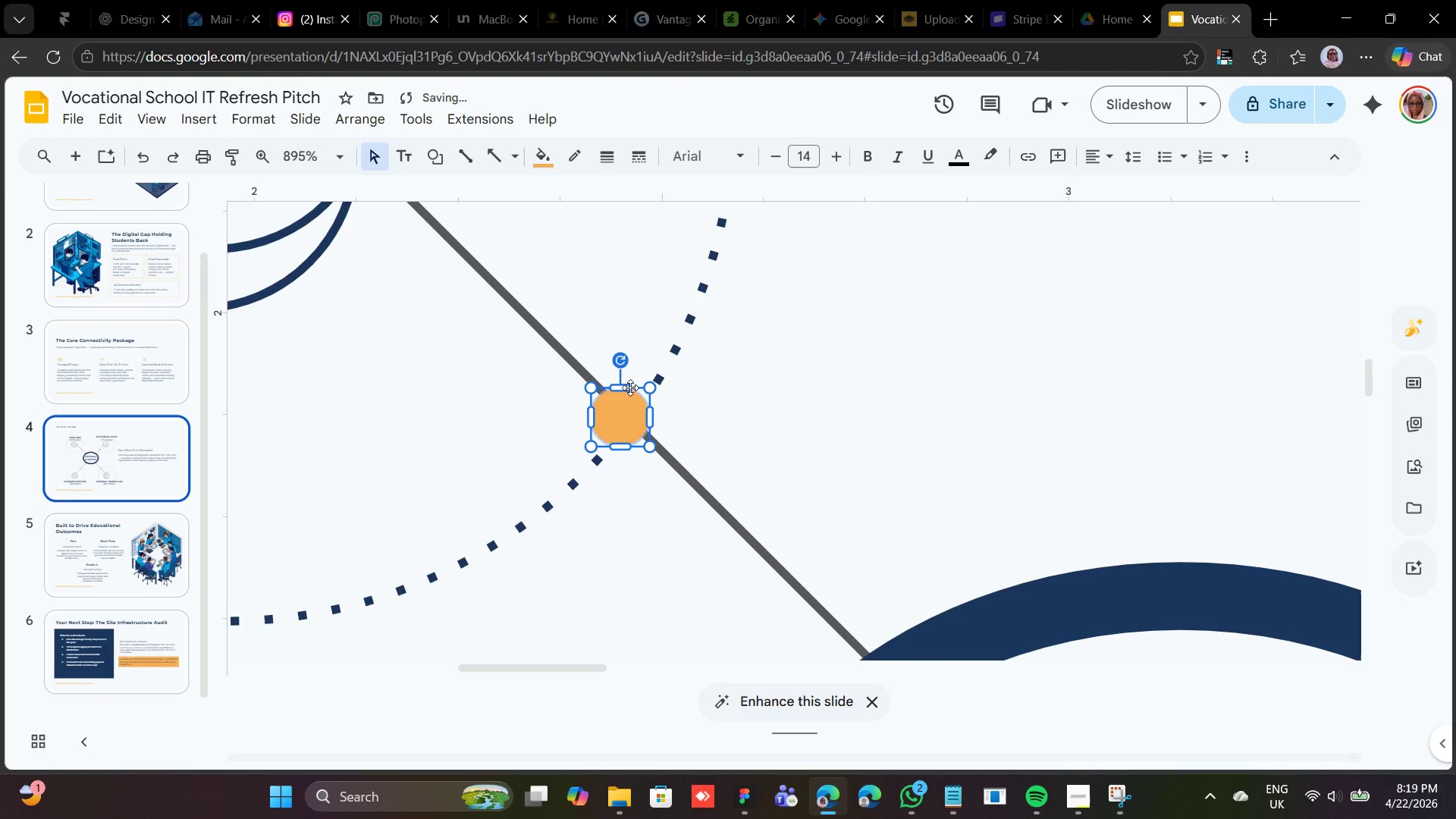 
key(ArrowRight)
 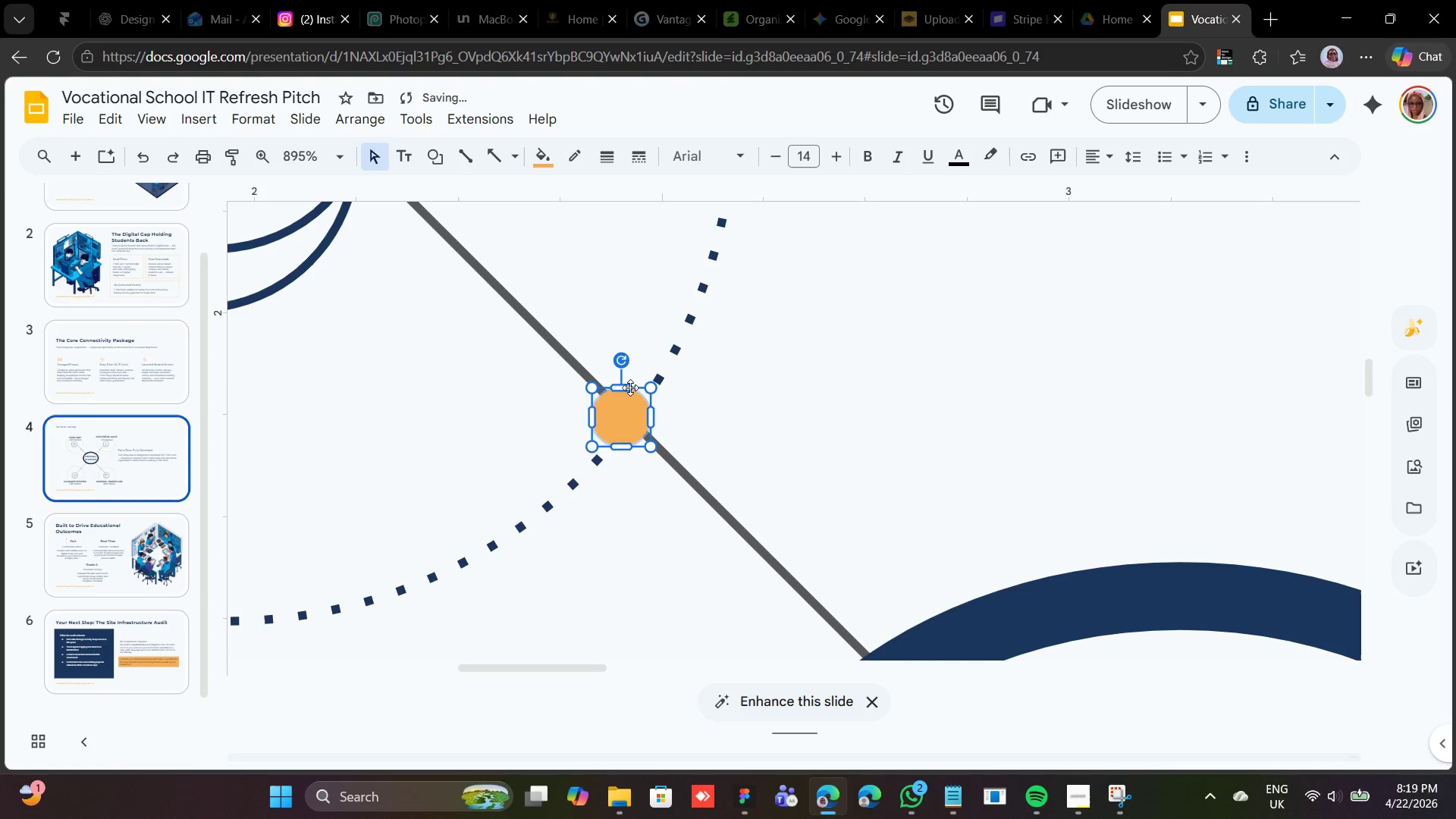 
key(ArrowRight)
 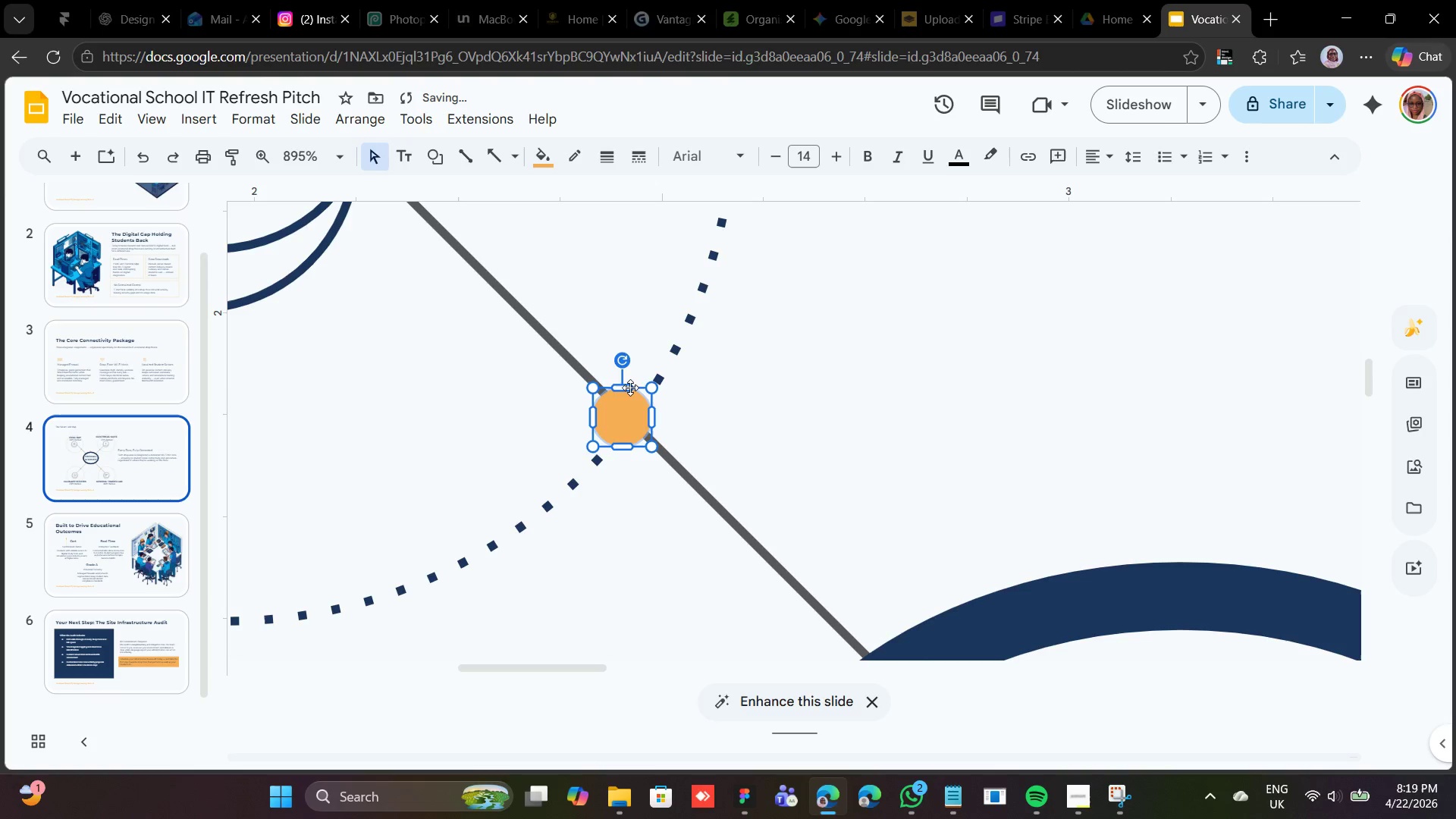 
key(ArrowRight)
 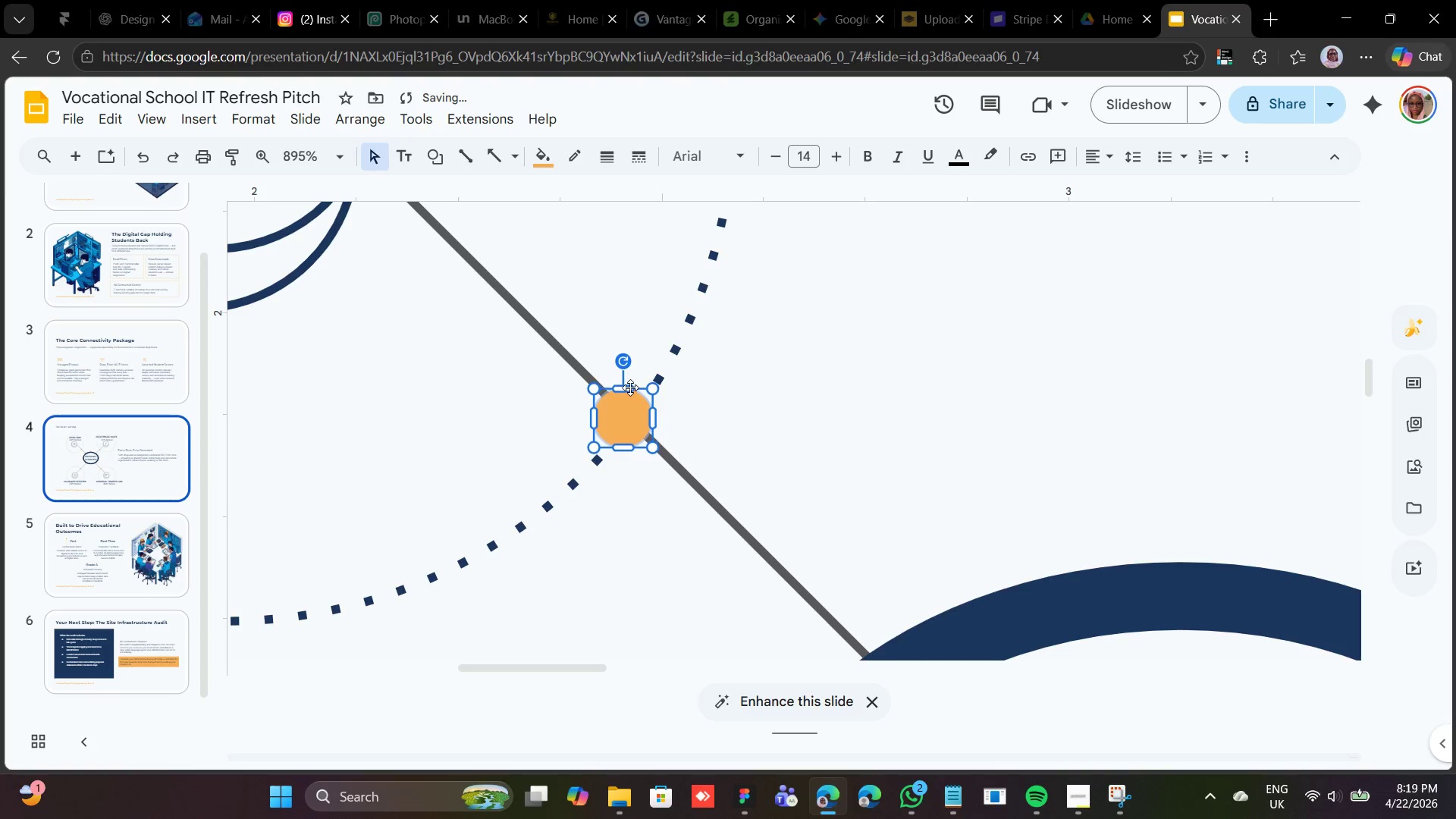 
key(ArrowDown)
 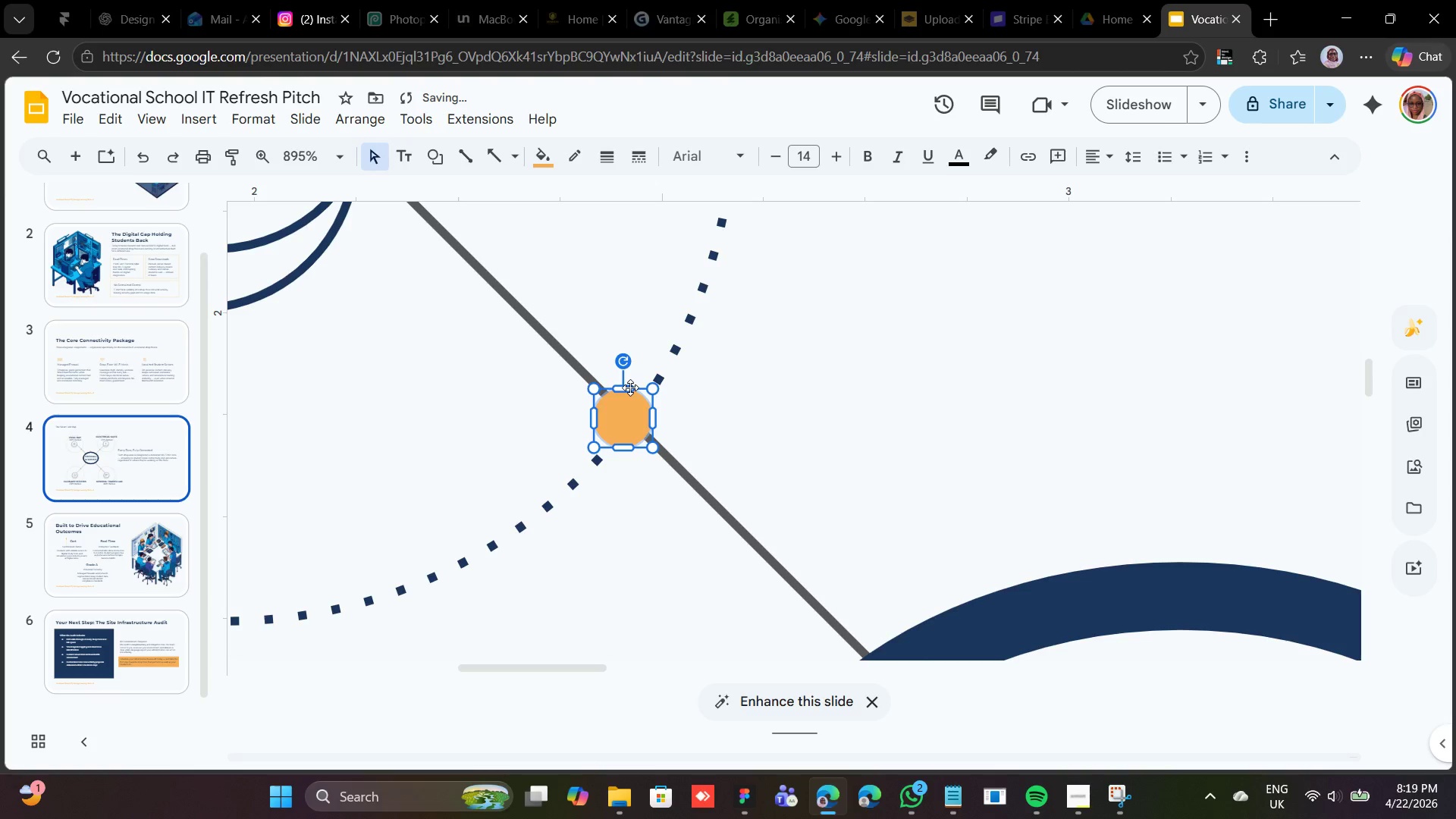 
key(ArrowDown)
 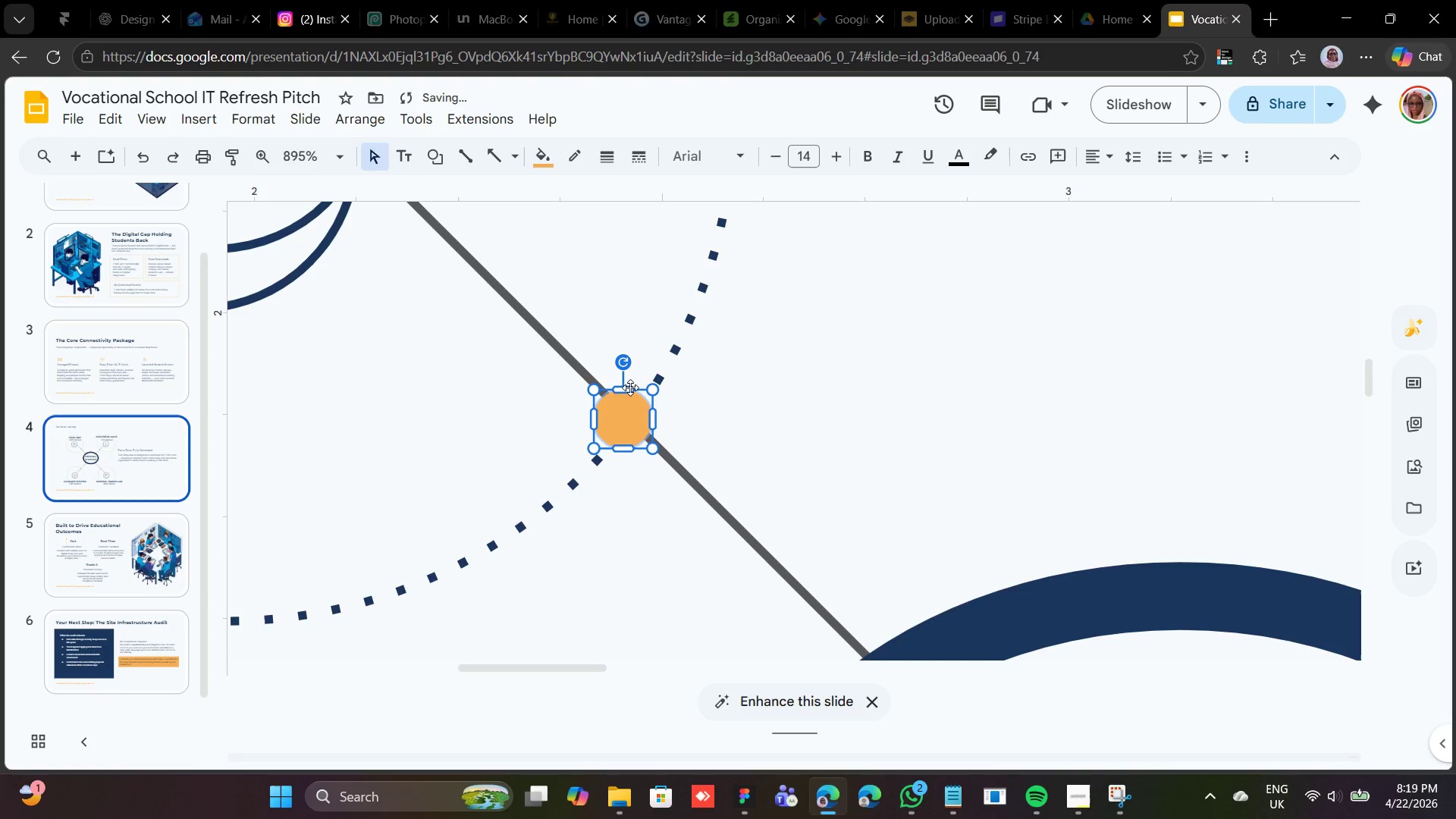 
key(ArrowDown)
 